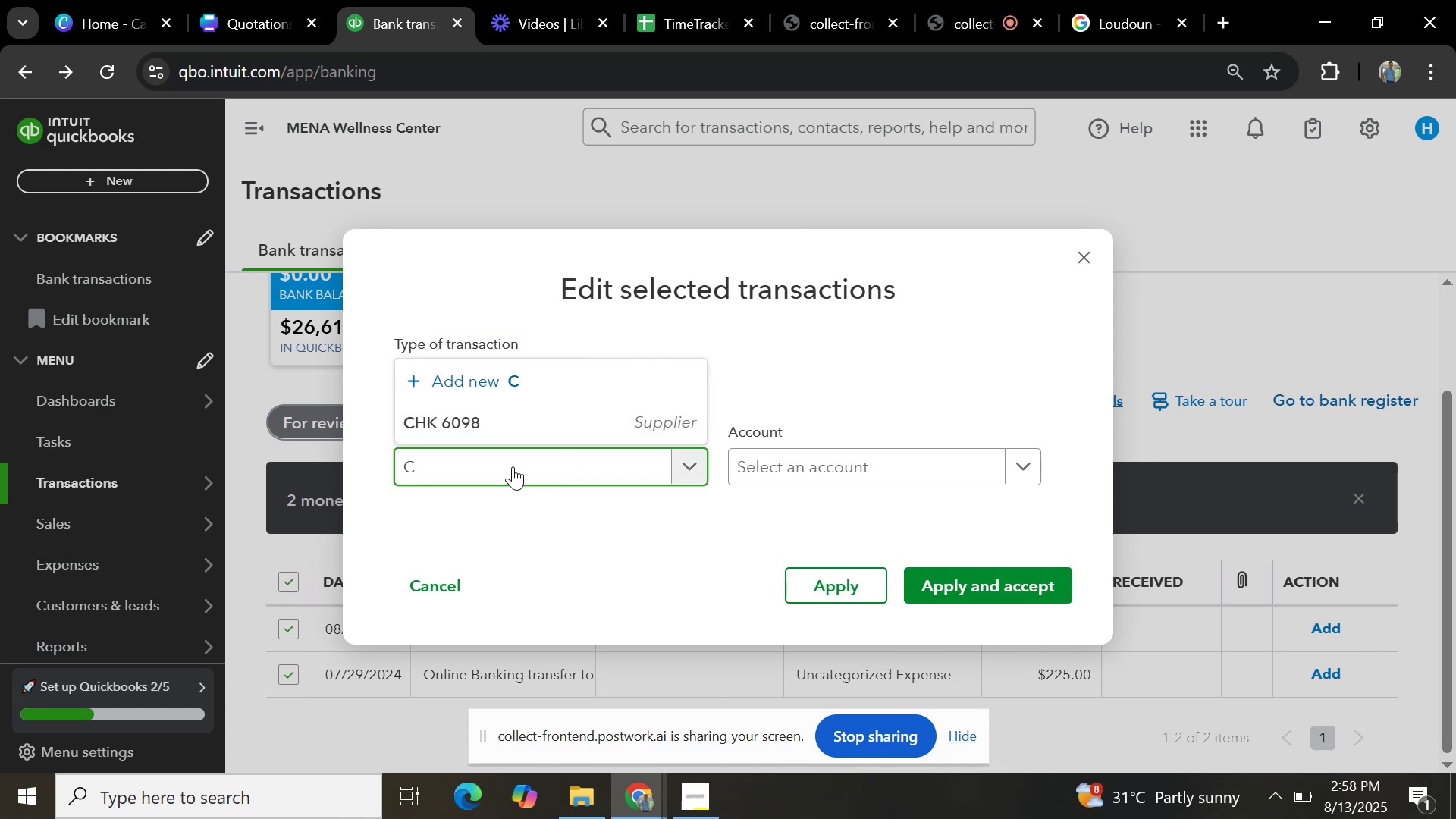 
key(Backspace)
 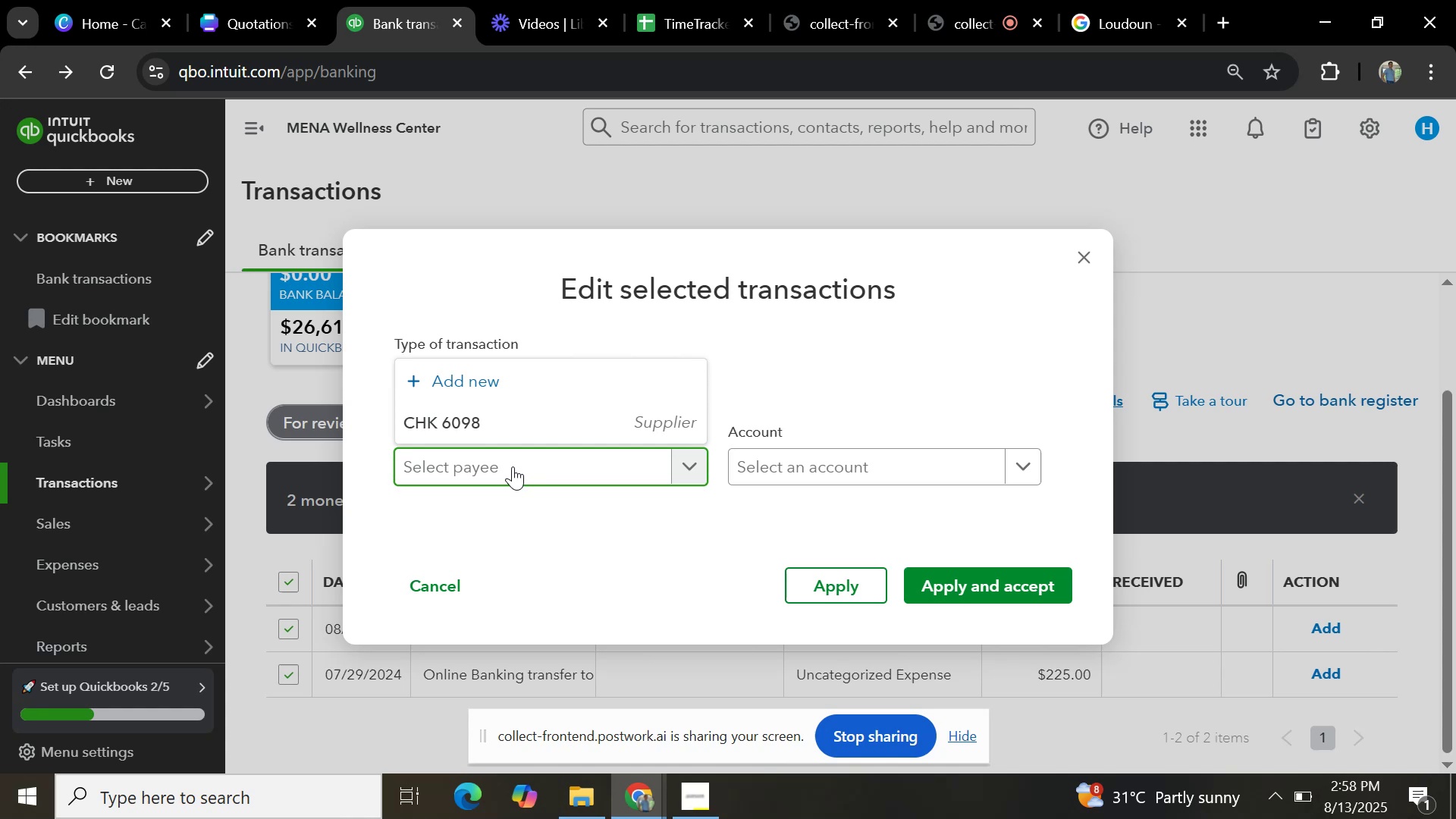 
key(Control+V)
 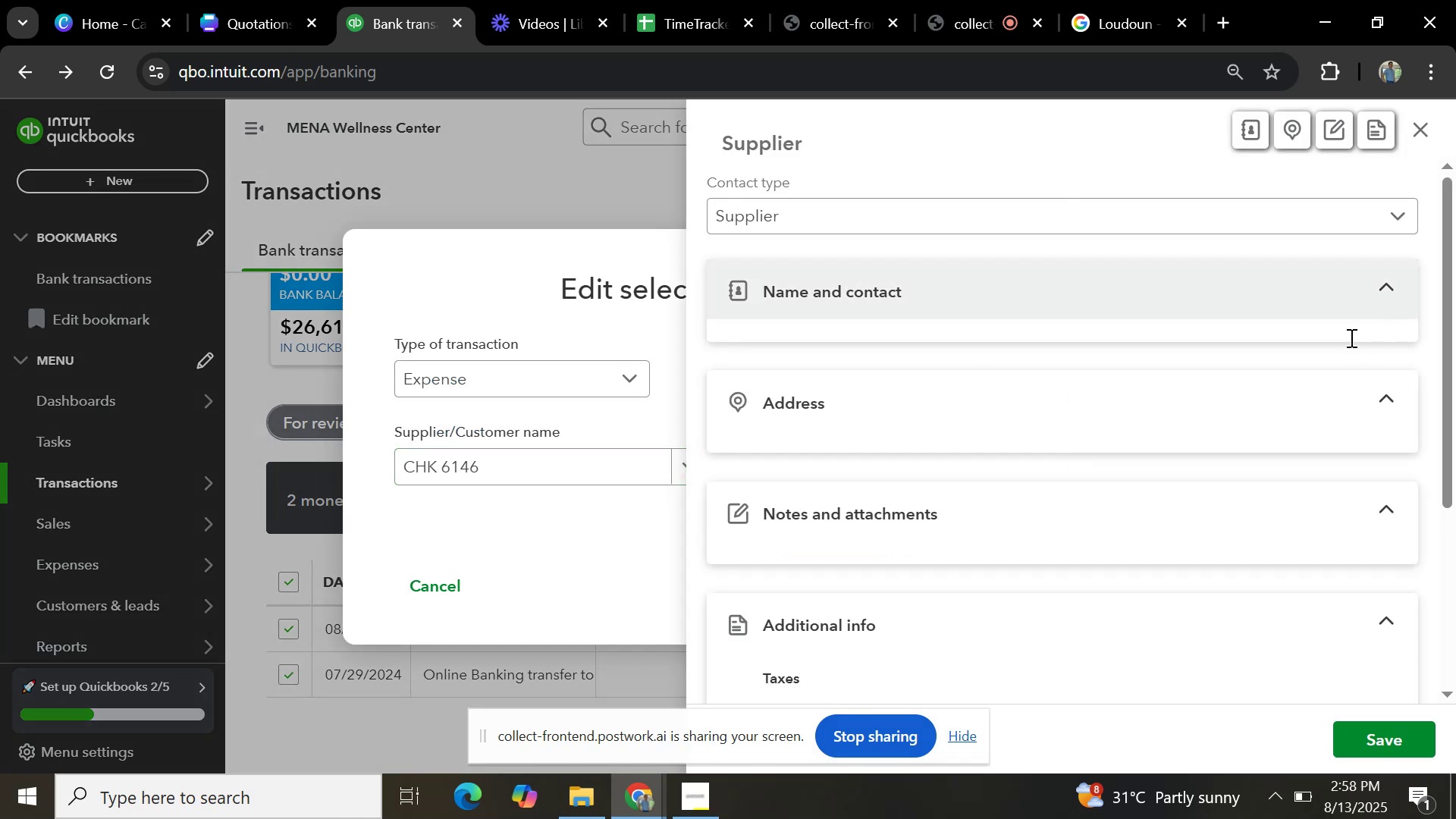 
wait(6.44)
 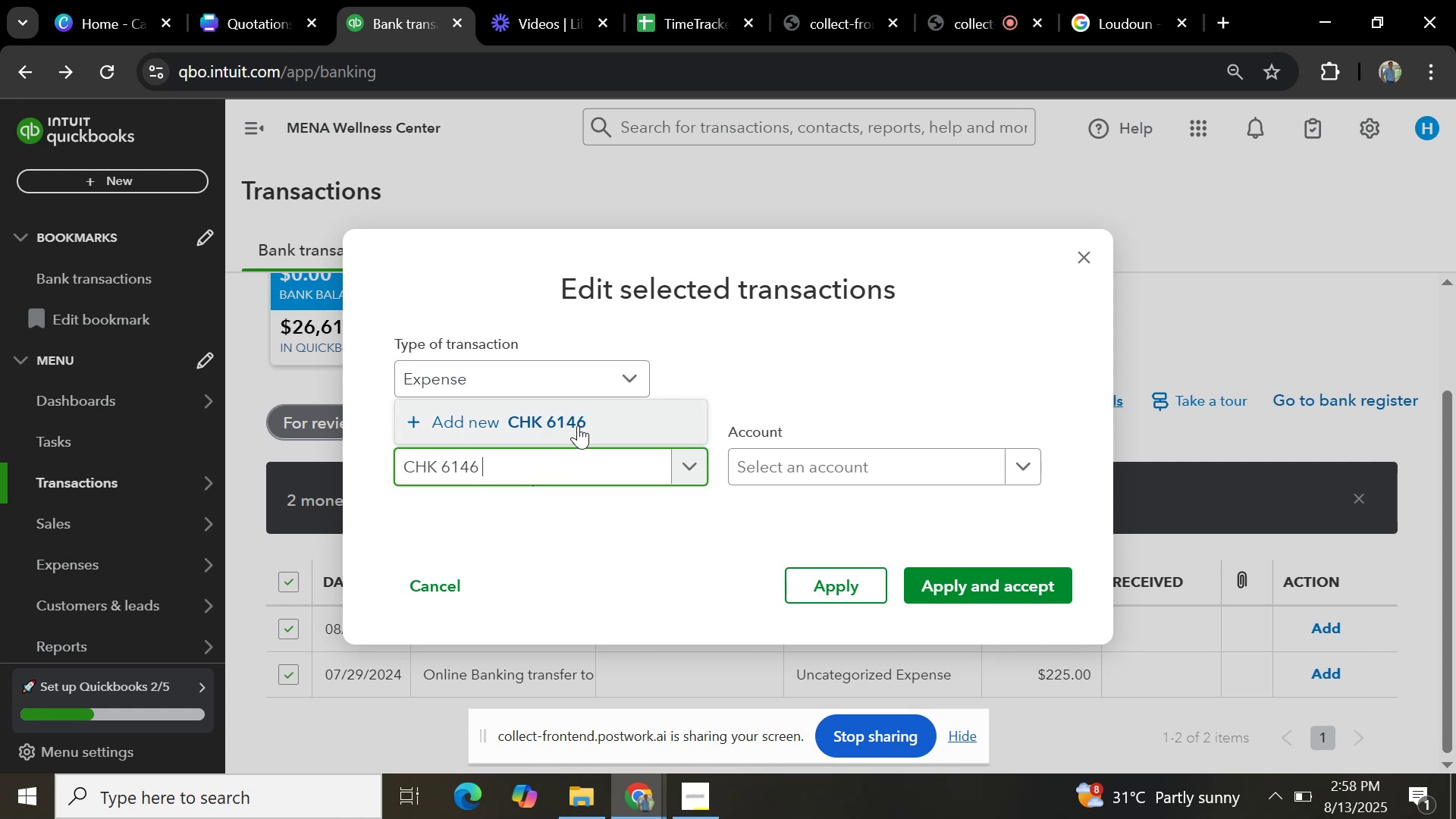 
scroll: coordinate [1253, 566], scroll_direction: down, amount: 14.0
 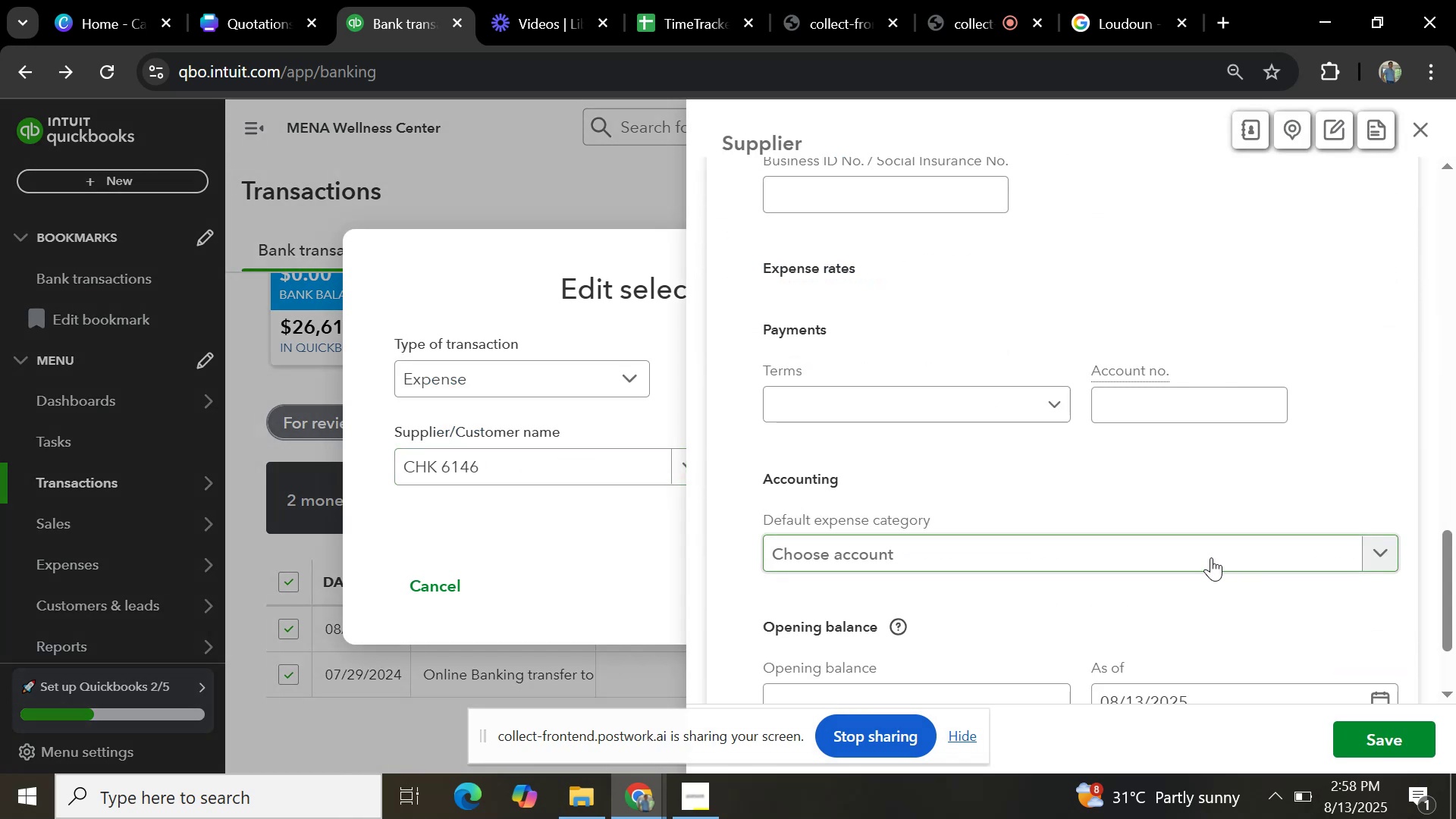 
left_click([1203, 560])
 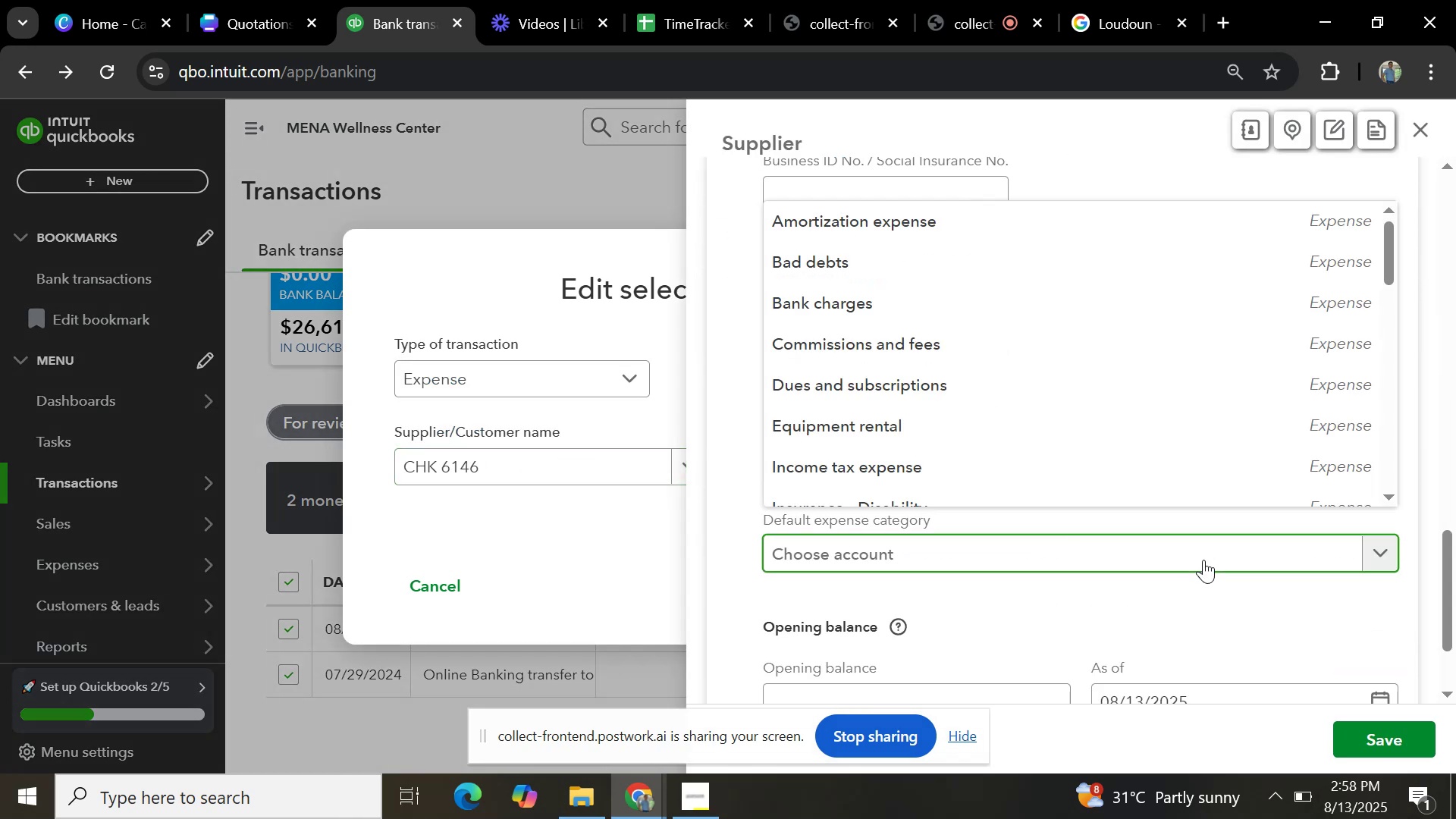 
type(general)
 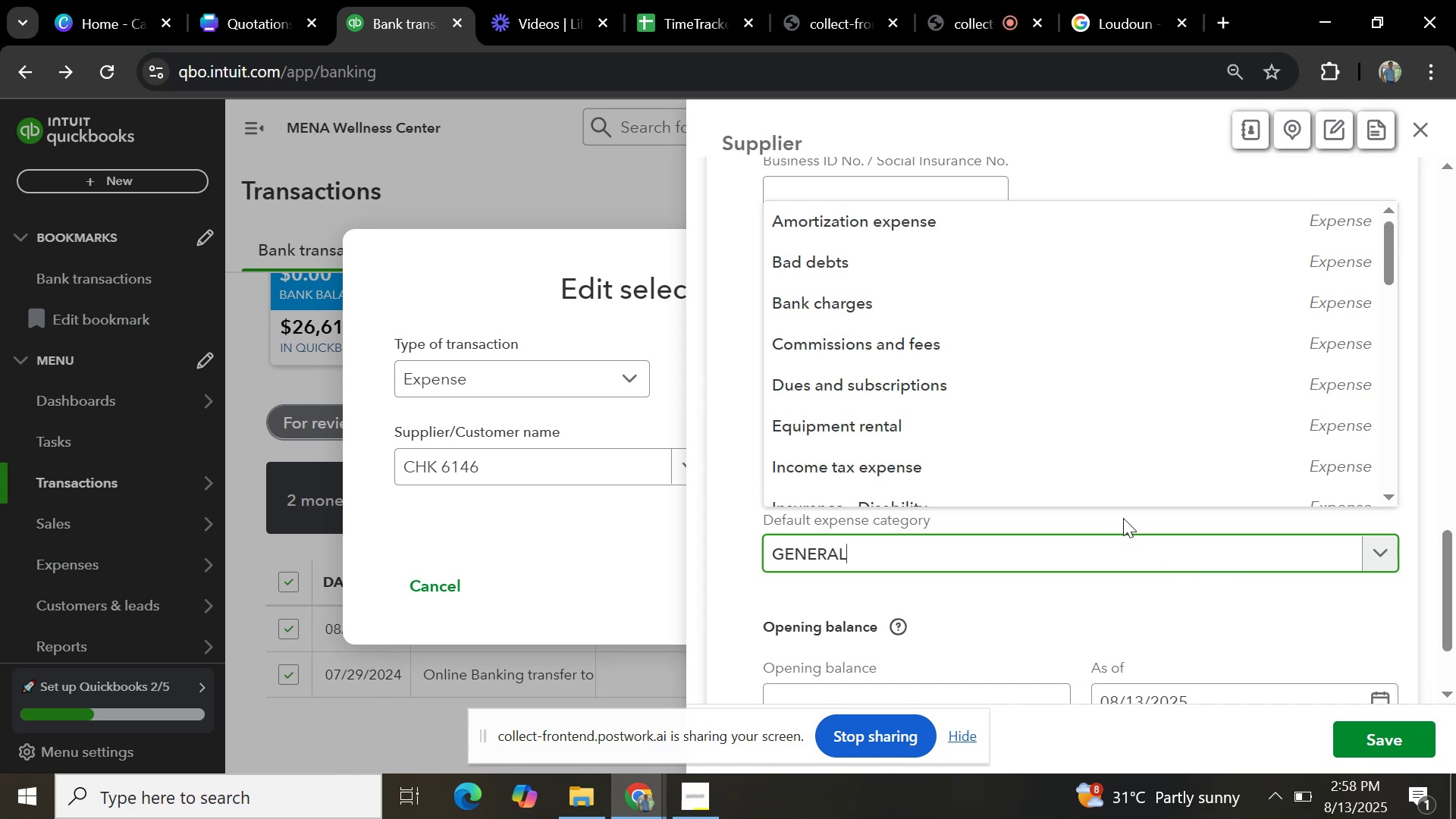 
scroll: coordinate [1094, 381], scroll_direction: down, amount: 6.0
 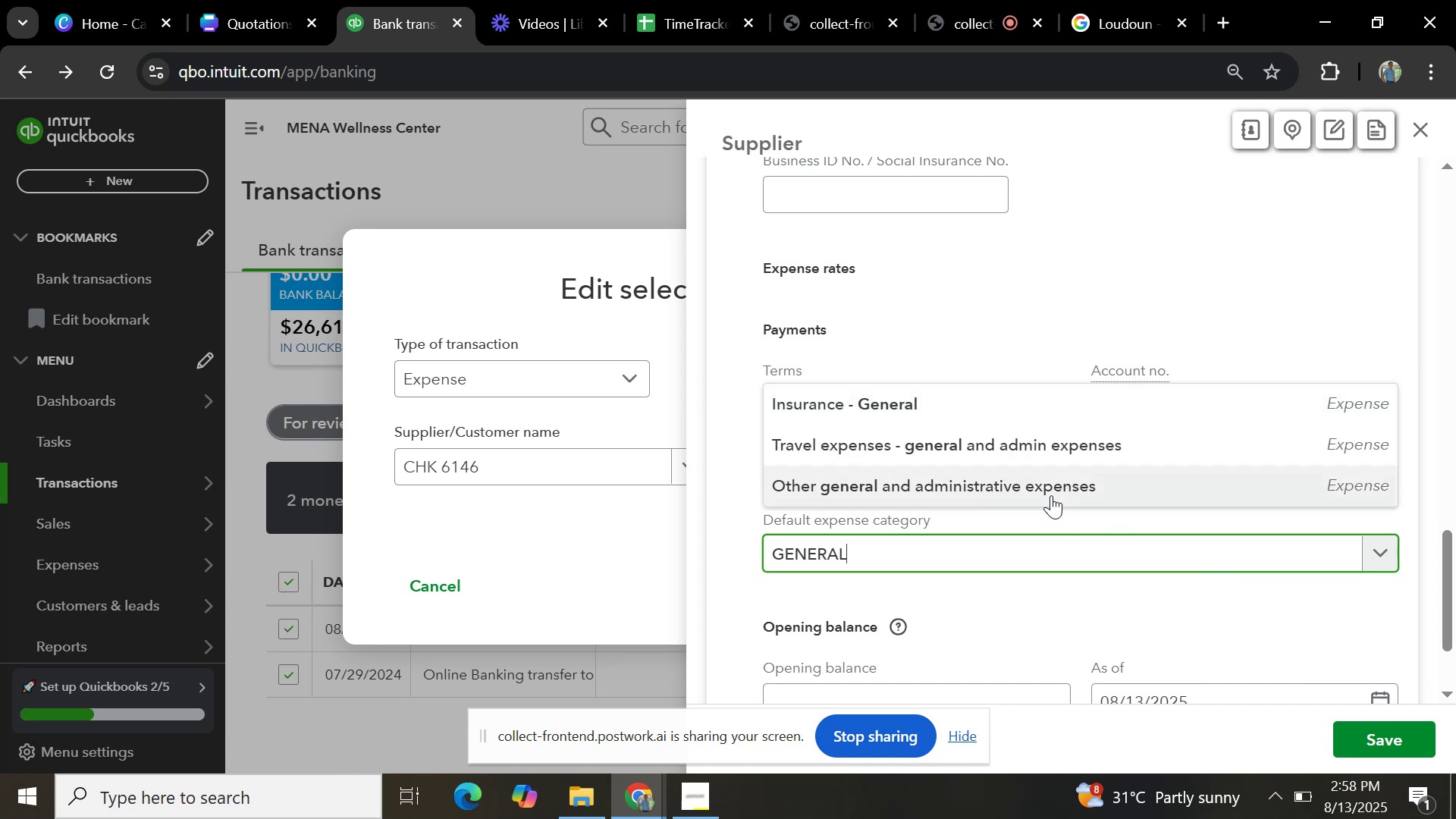 
left_click([1051, 488])
 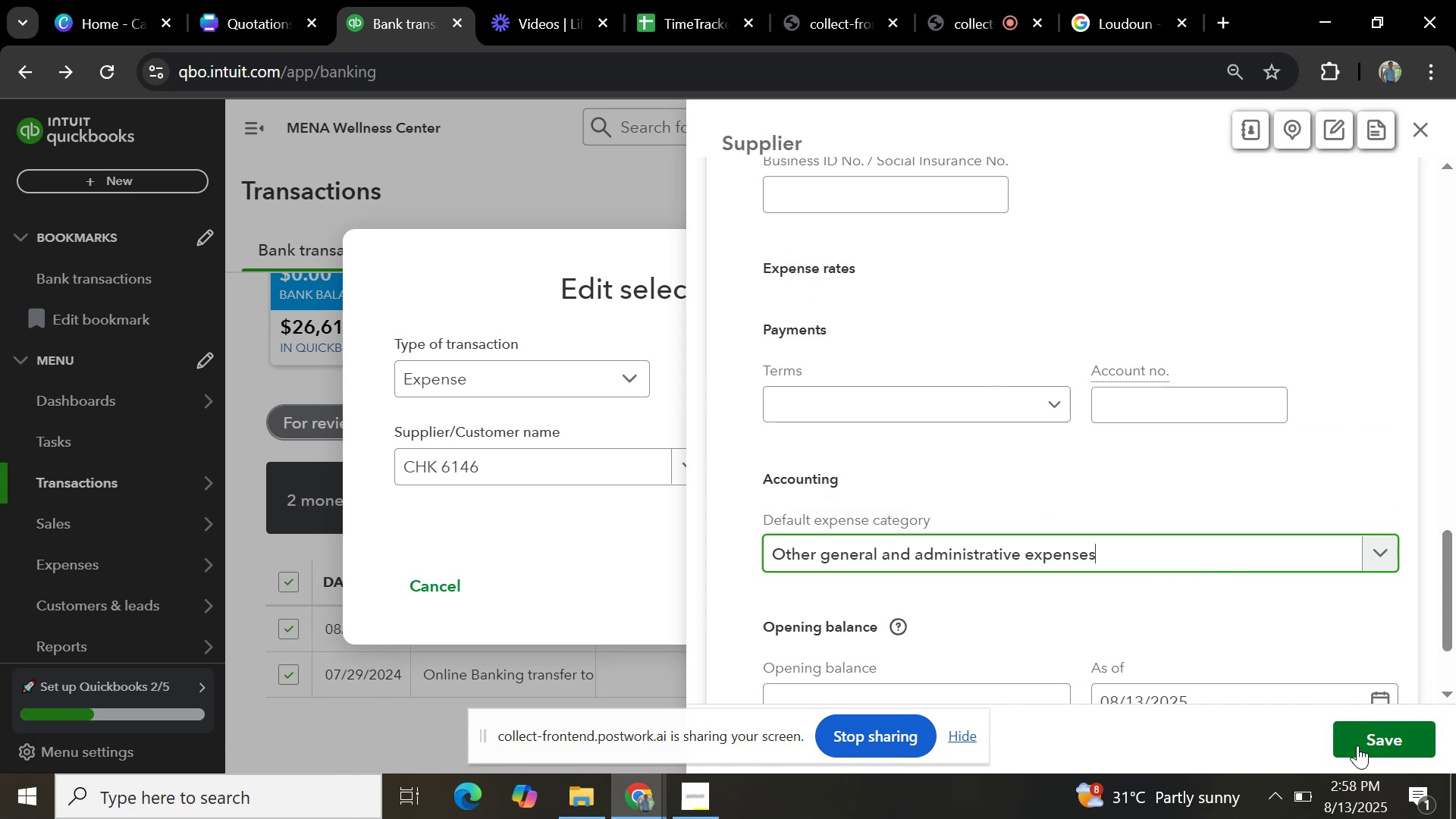 
left_click([1358, 744])
 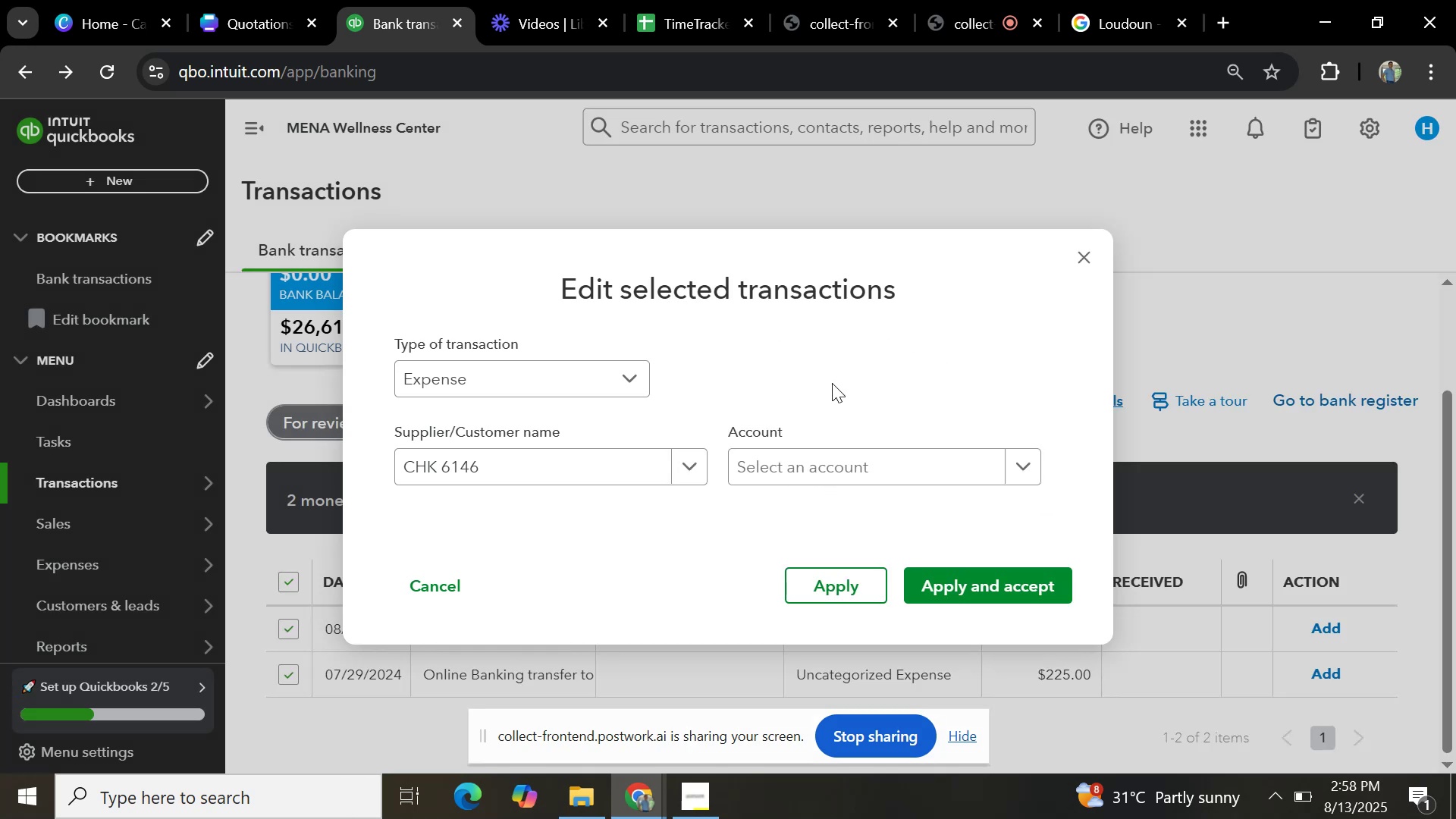 
left_click([886, 464])
 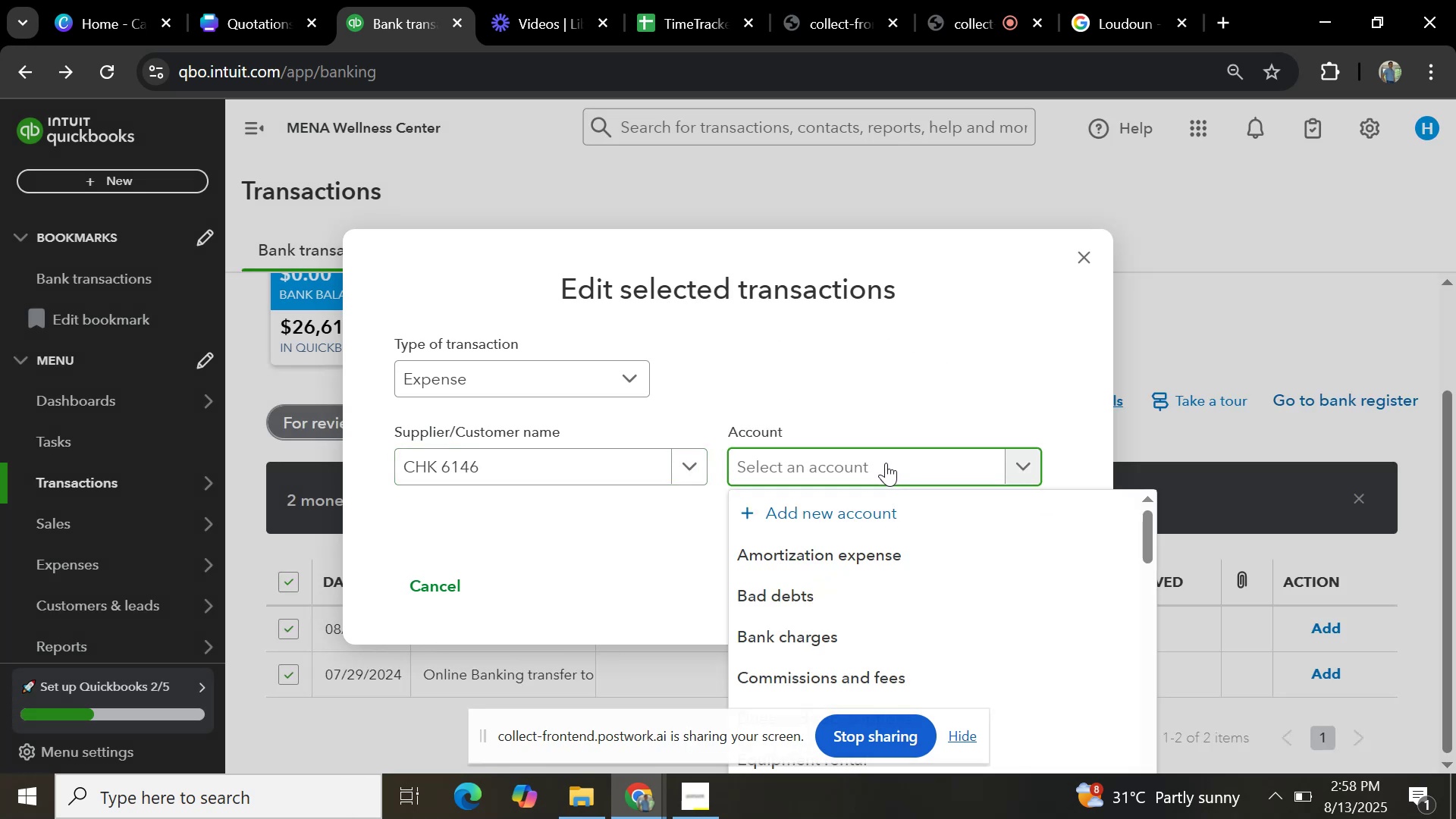 
type(general)
 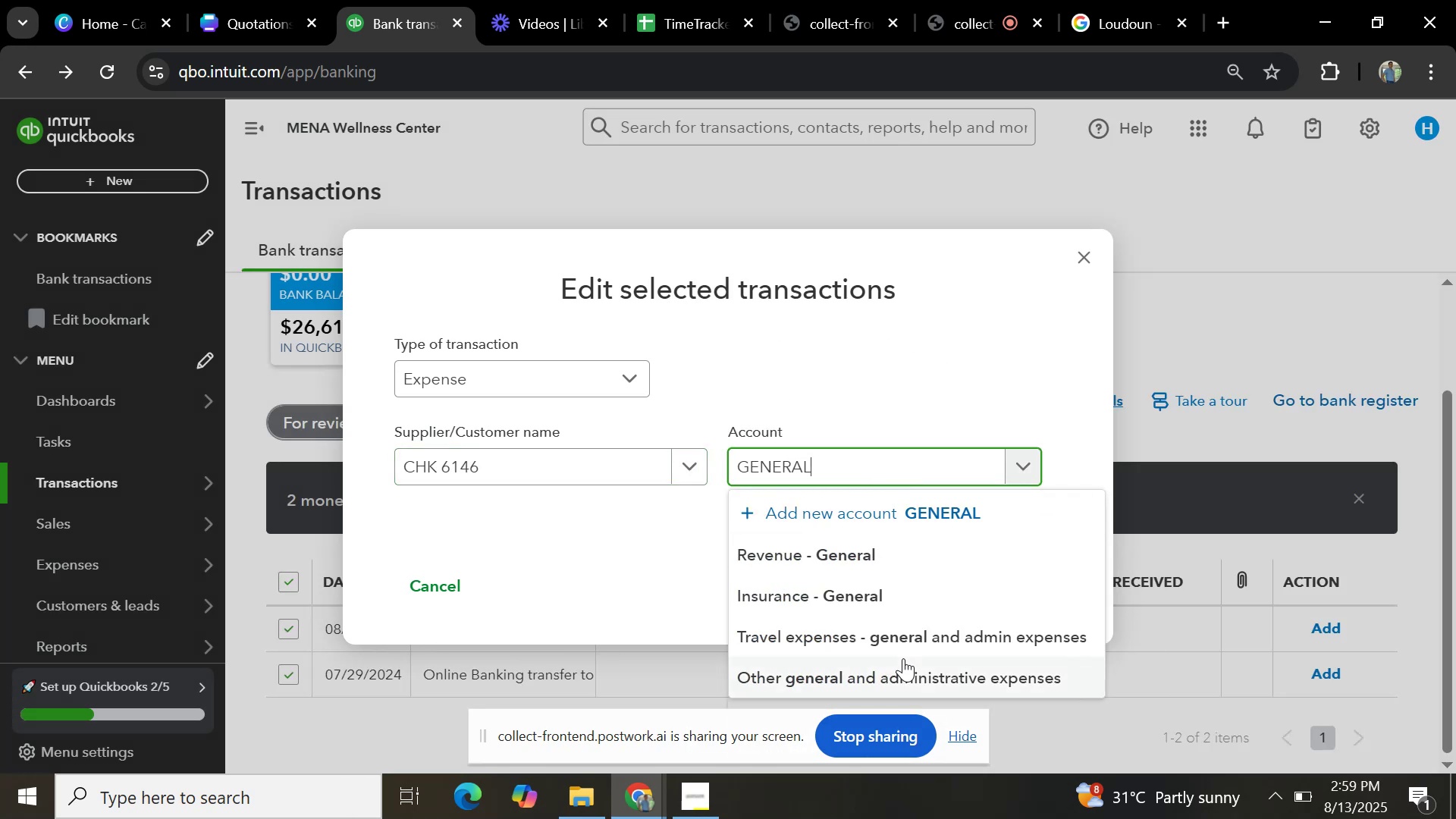 
left_click([901, 678])
 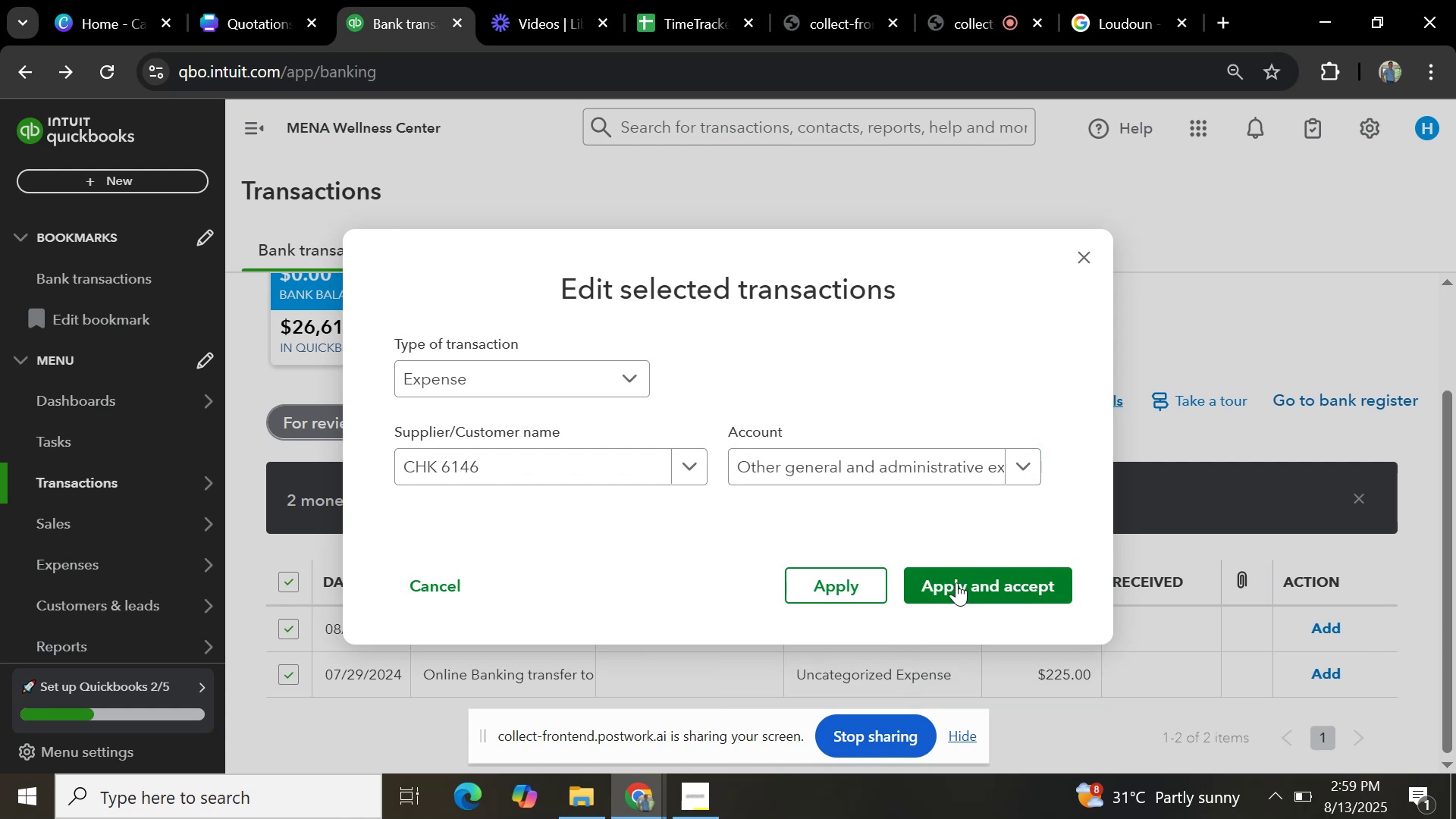 
left_click([956, 582])
 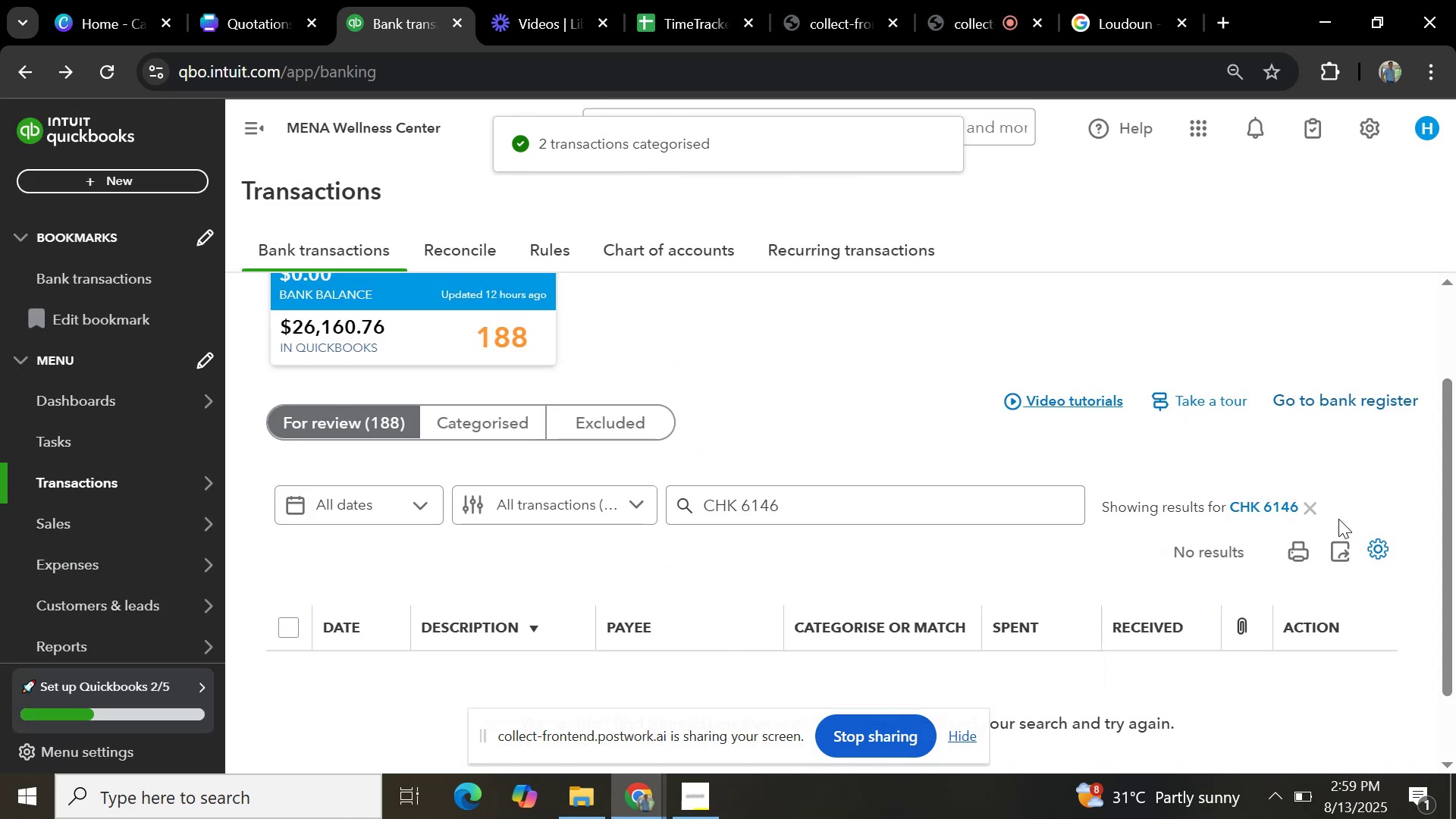 
left_click([1311, 505])
 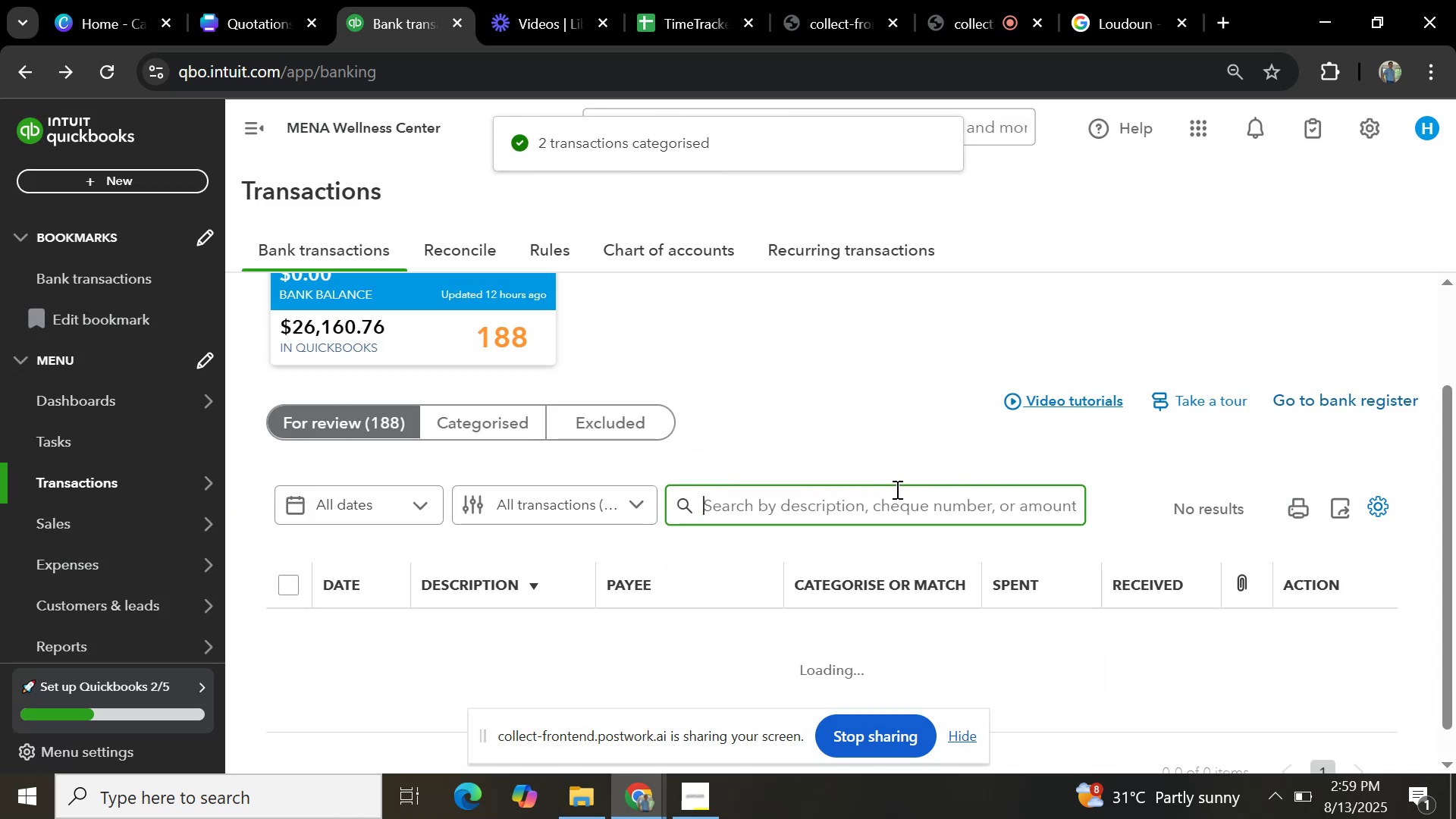 
scroll: coordinate [535, 583], scroll_direction: down, amount: 20.0
 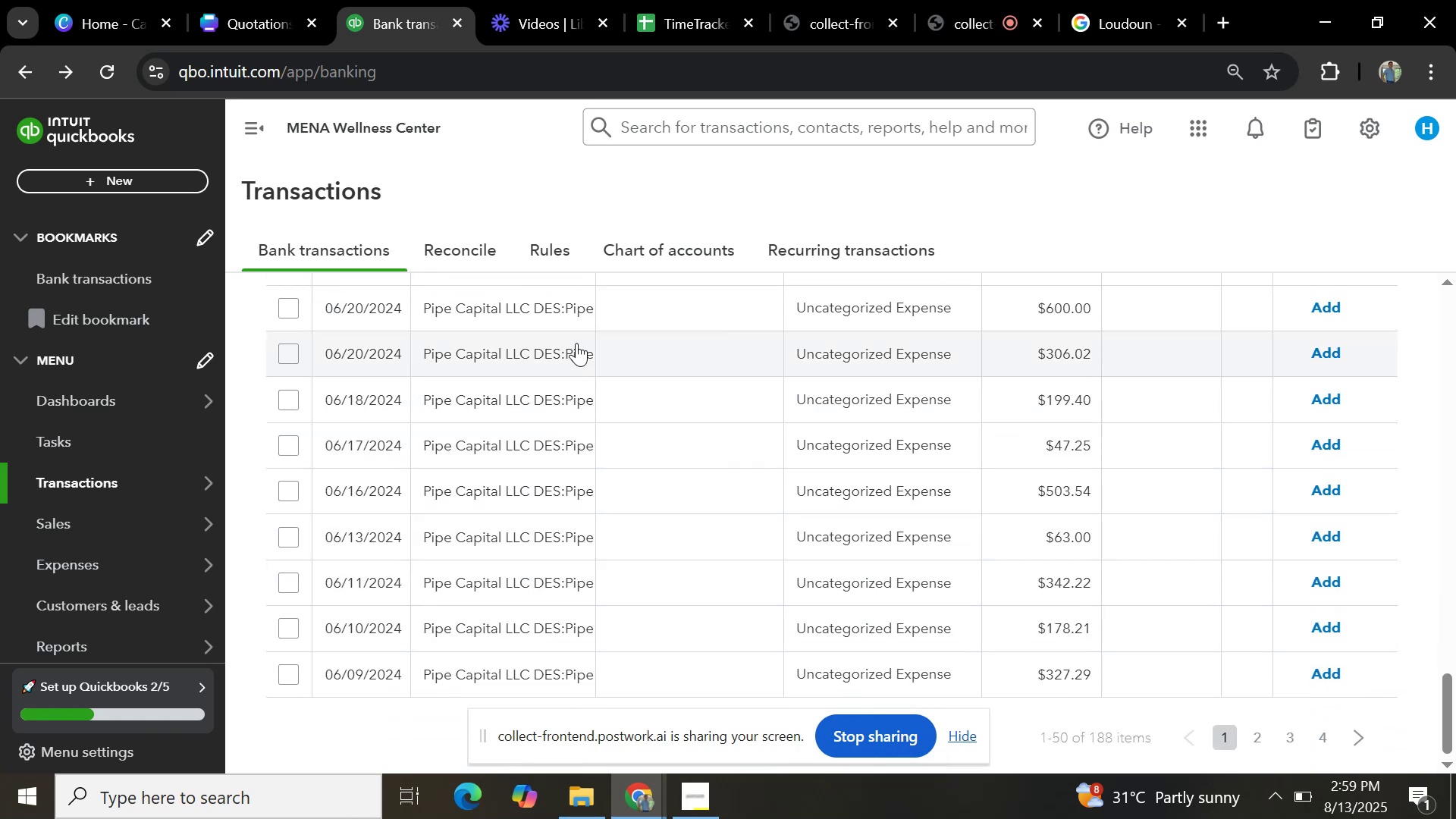 
left_click([566, 303])
 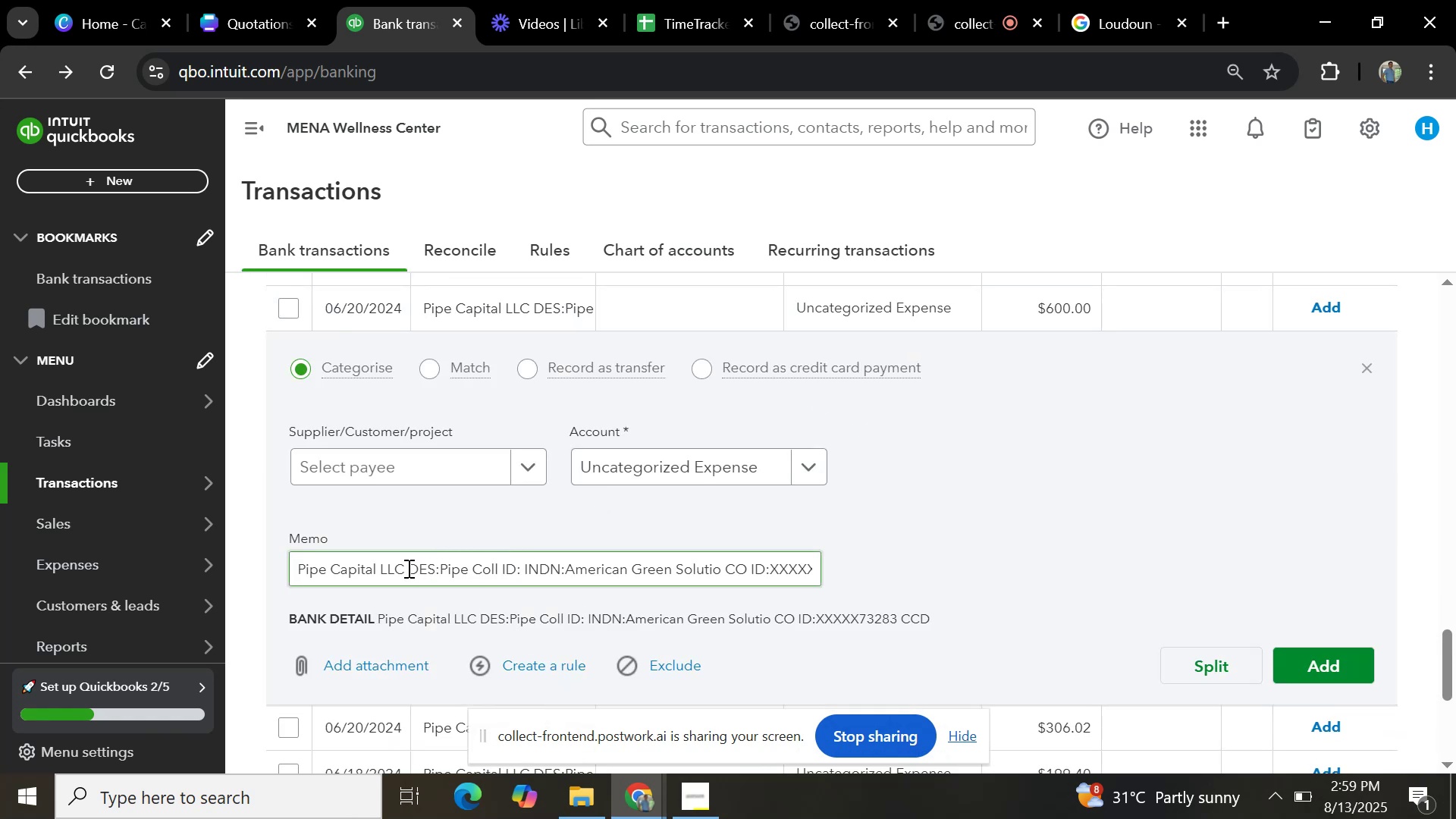 
left_click_drag(start_coordinate=[403, 569], to_coordinate=[194, 559])
 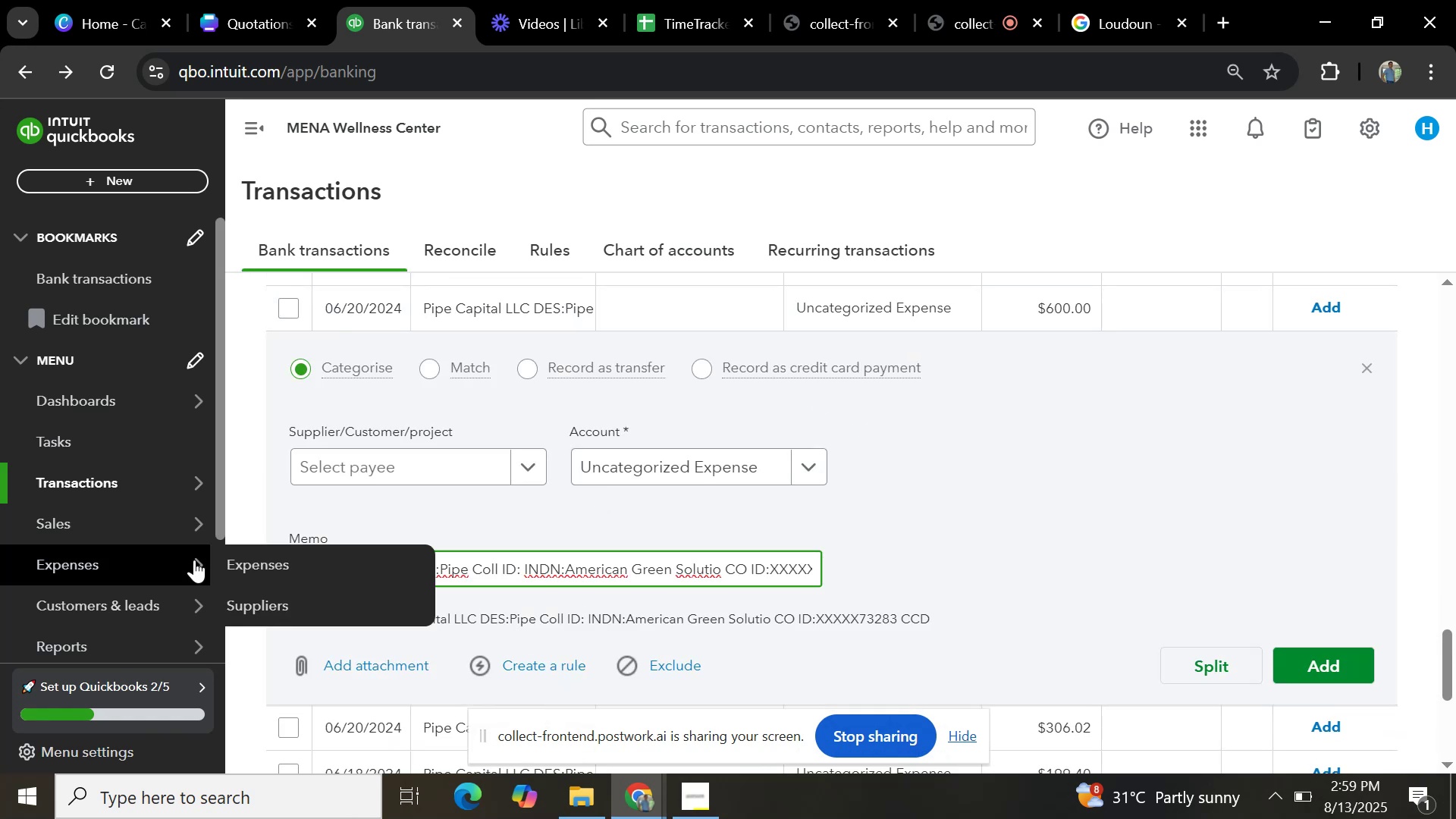 
key(Control+C)
 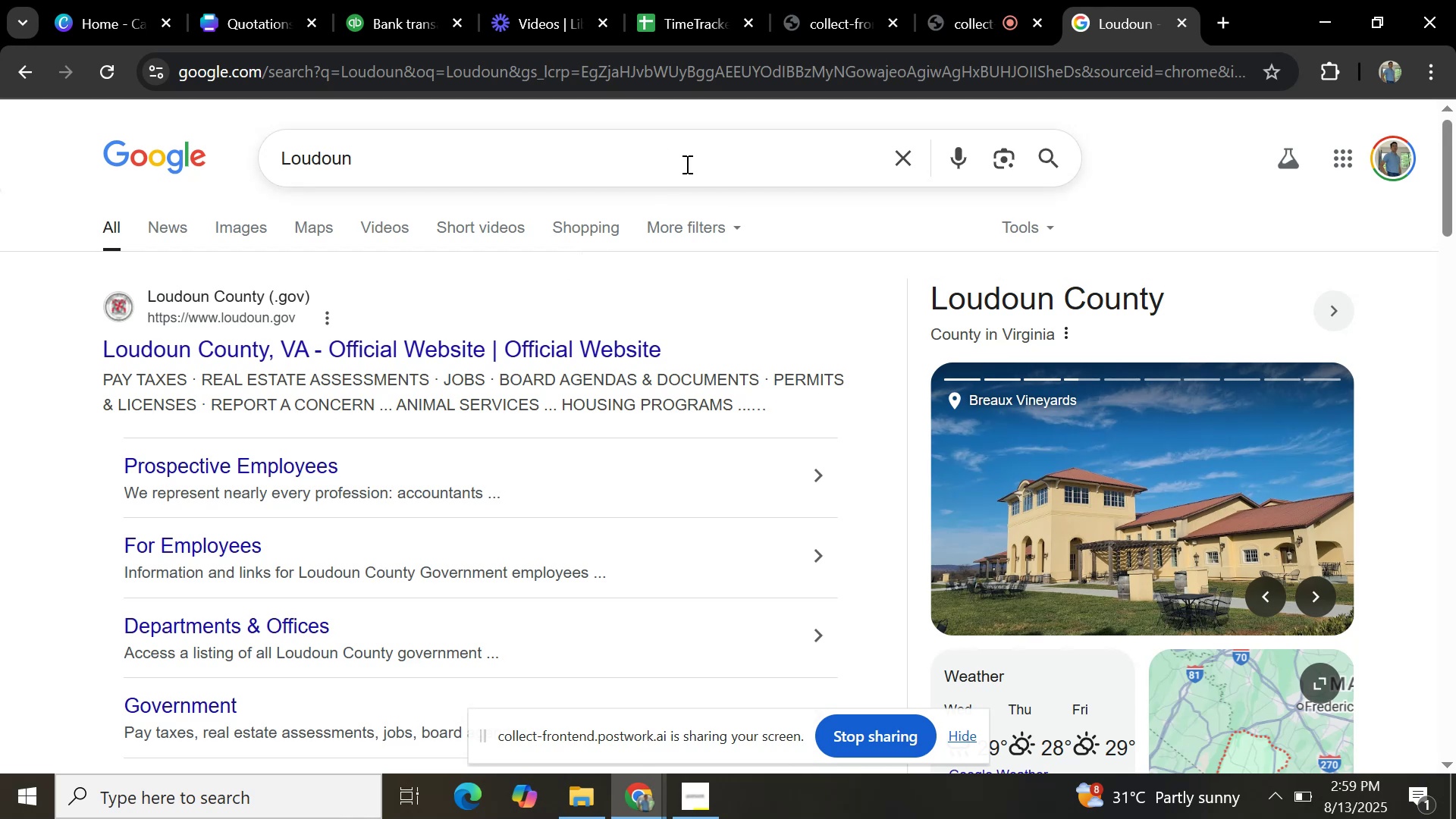 
left_click_drag(start_coordinate=[731, 163], to_coordinate=[42, 146])
 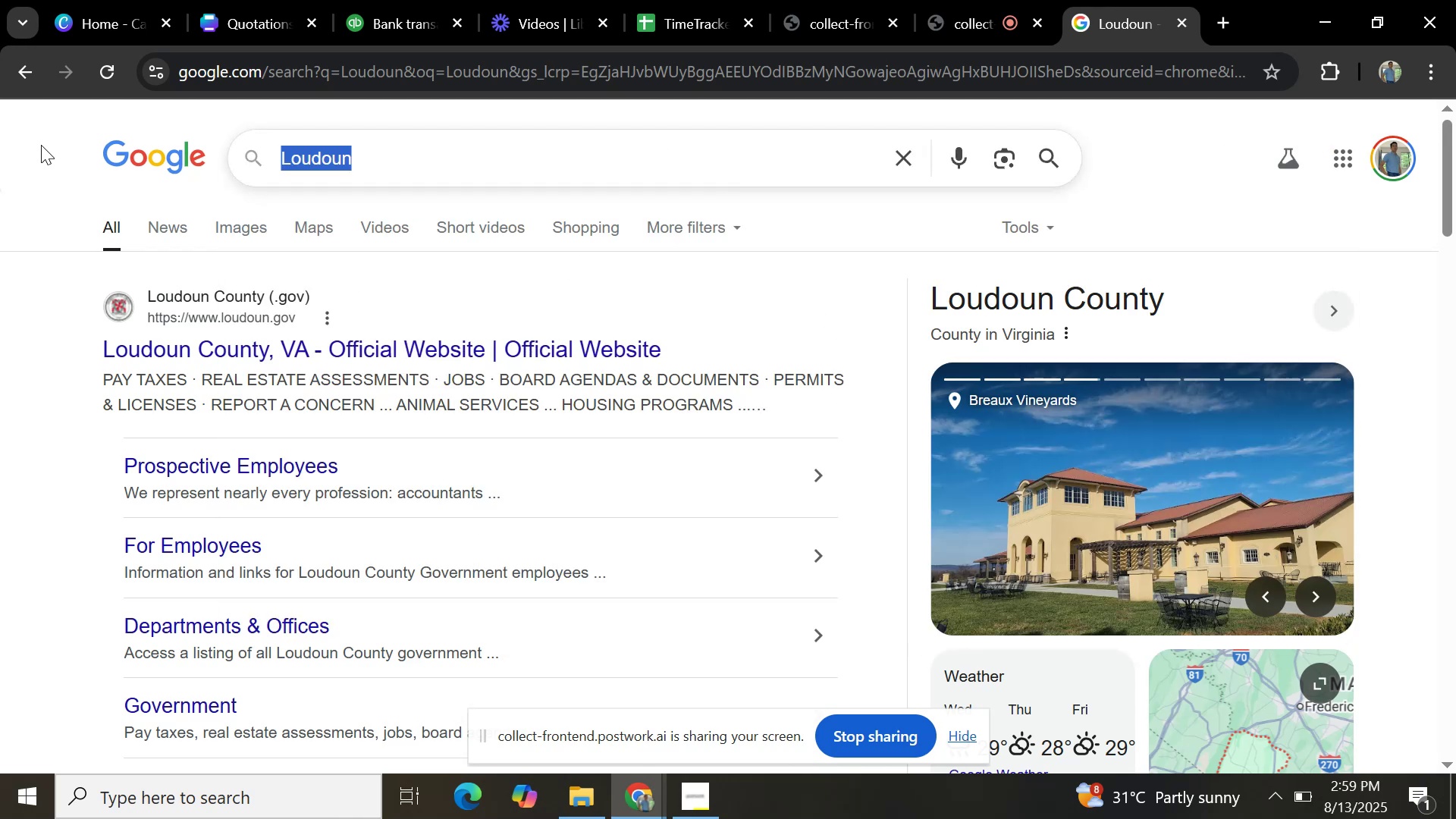 
type(cha)
 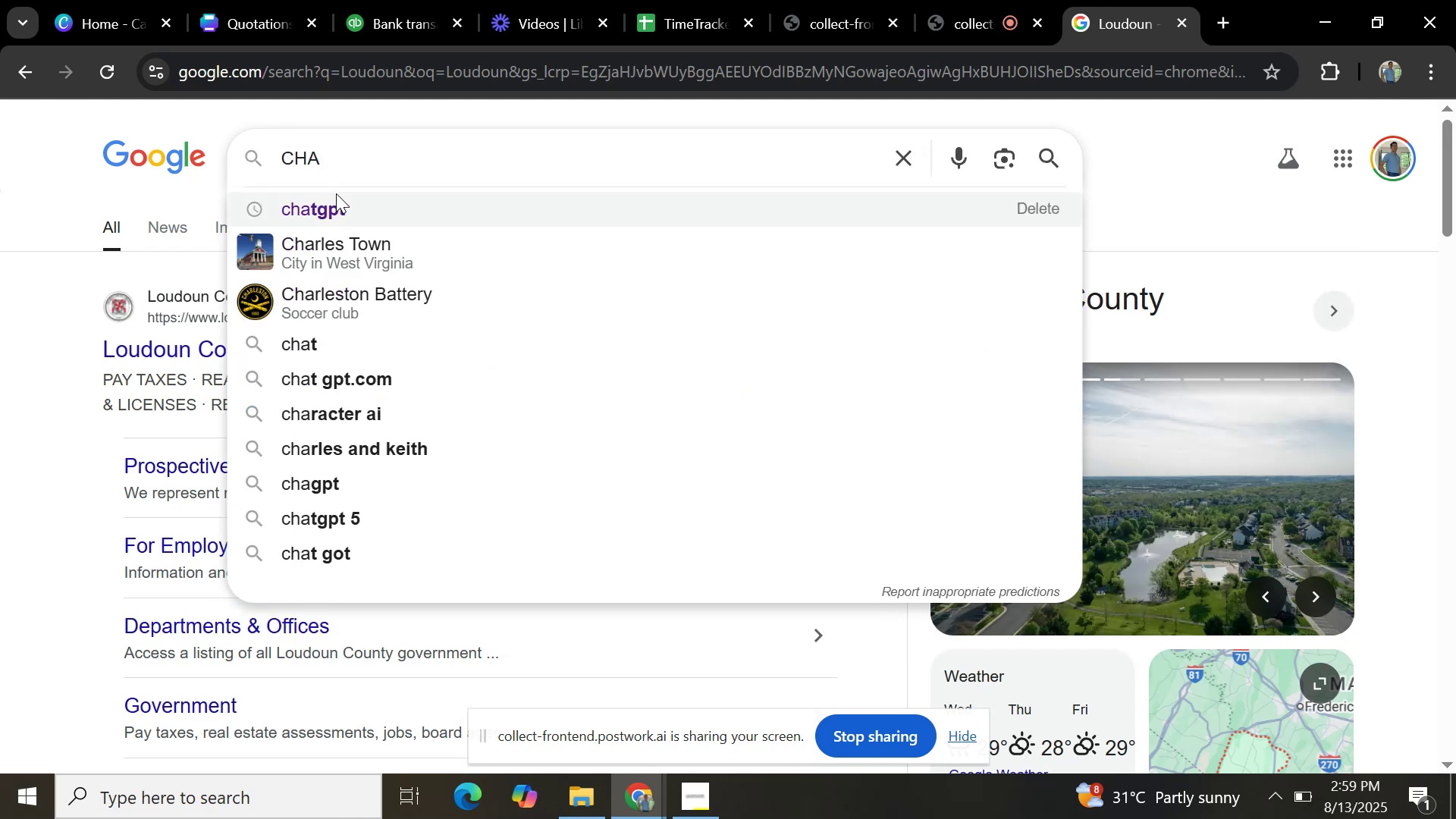 
left_click([339, 193])
 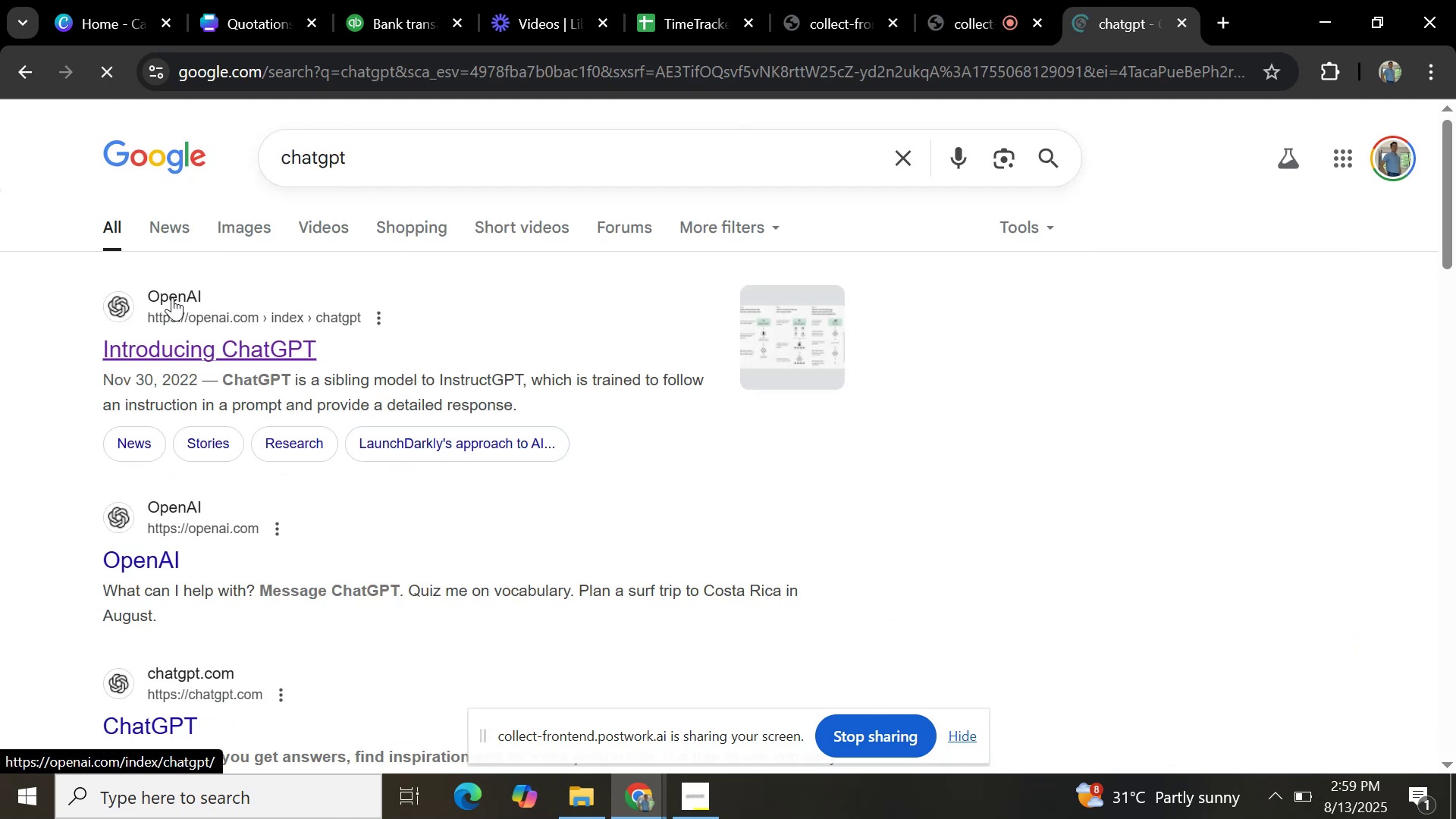 
left_click([185, 337])
 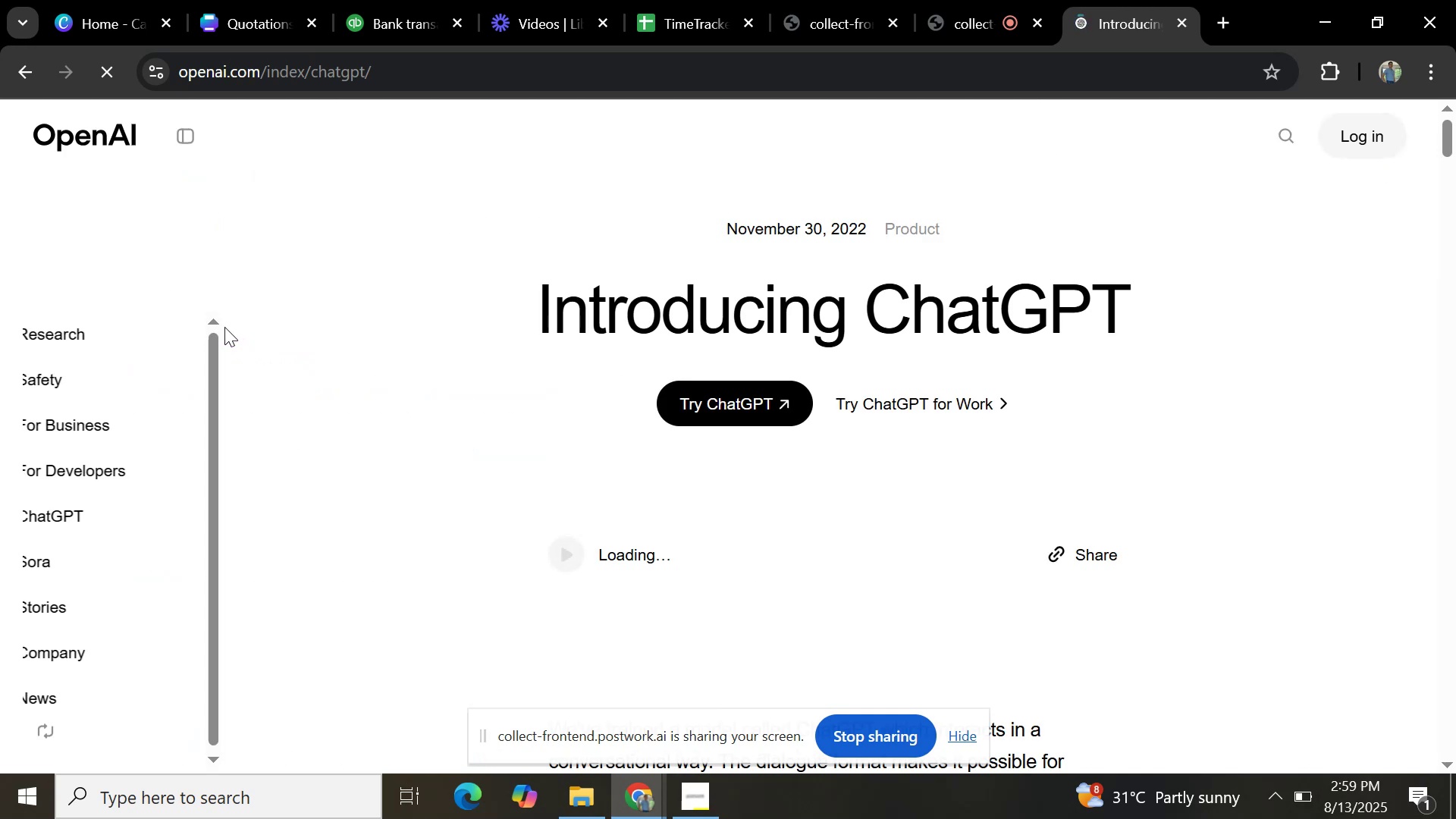 
scroll: coordinate [669, 533], scroll_direction: down, amount: 2.0
 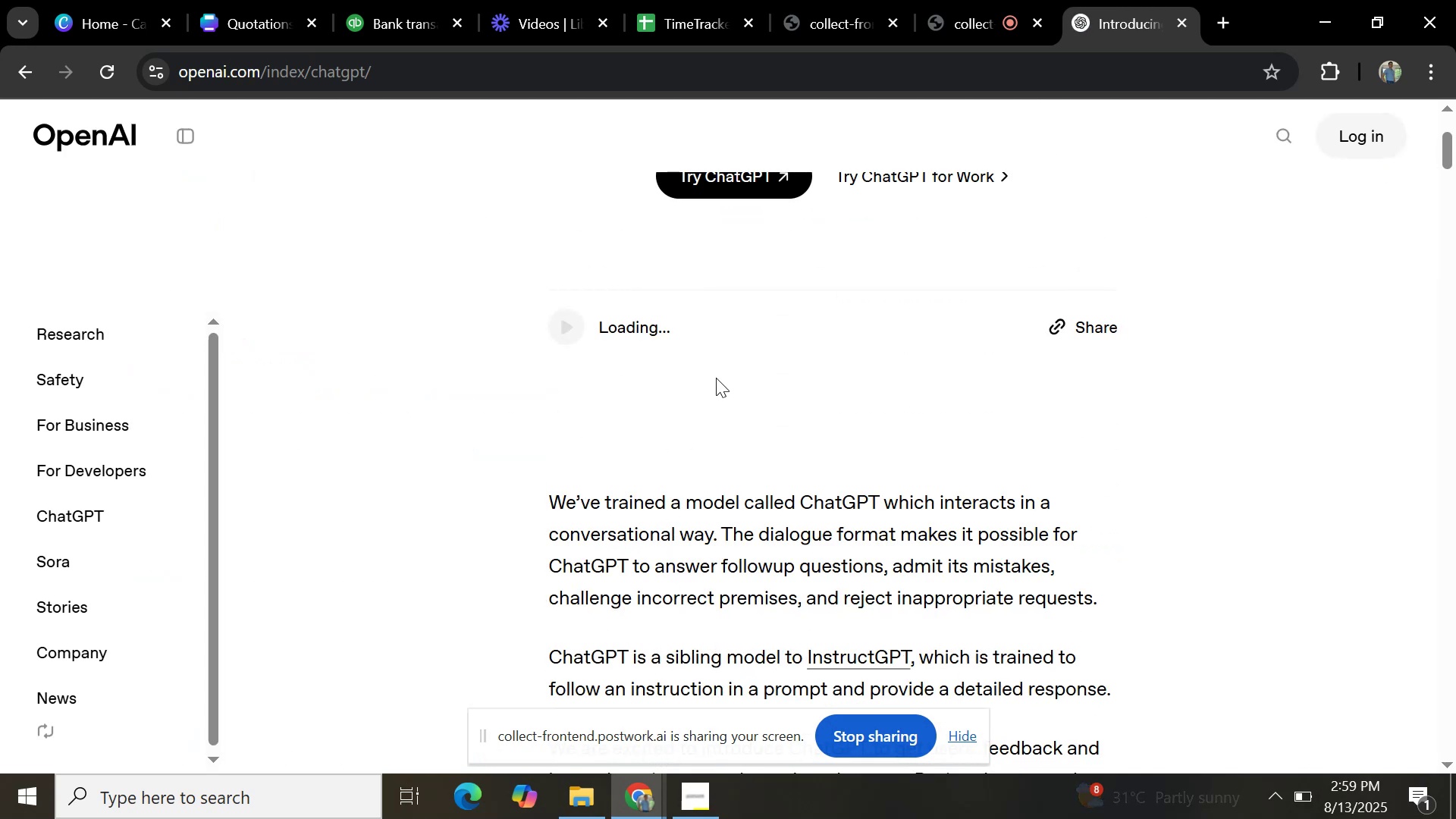 
scroll: coordinate [708, 510], scroll_direction: up, amount: 2.0
 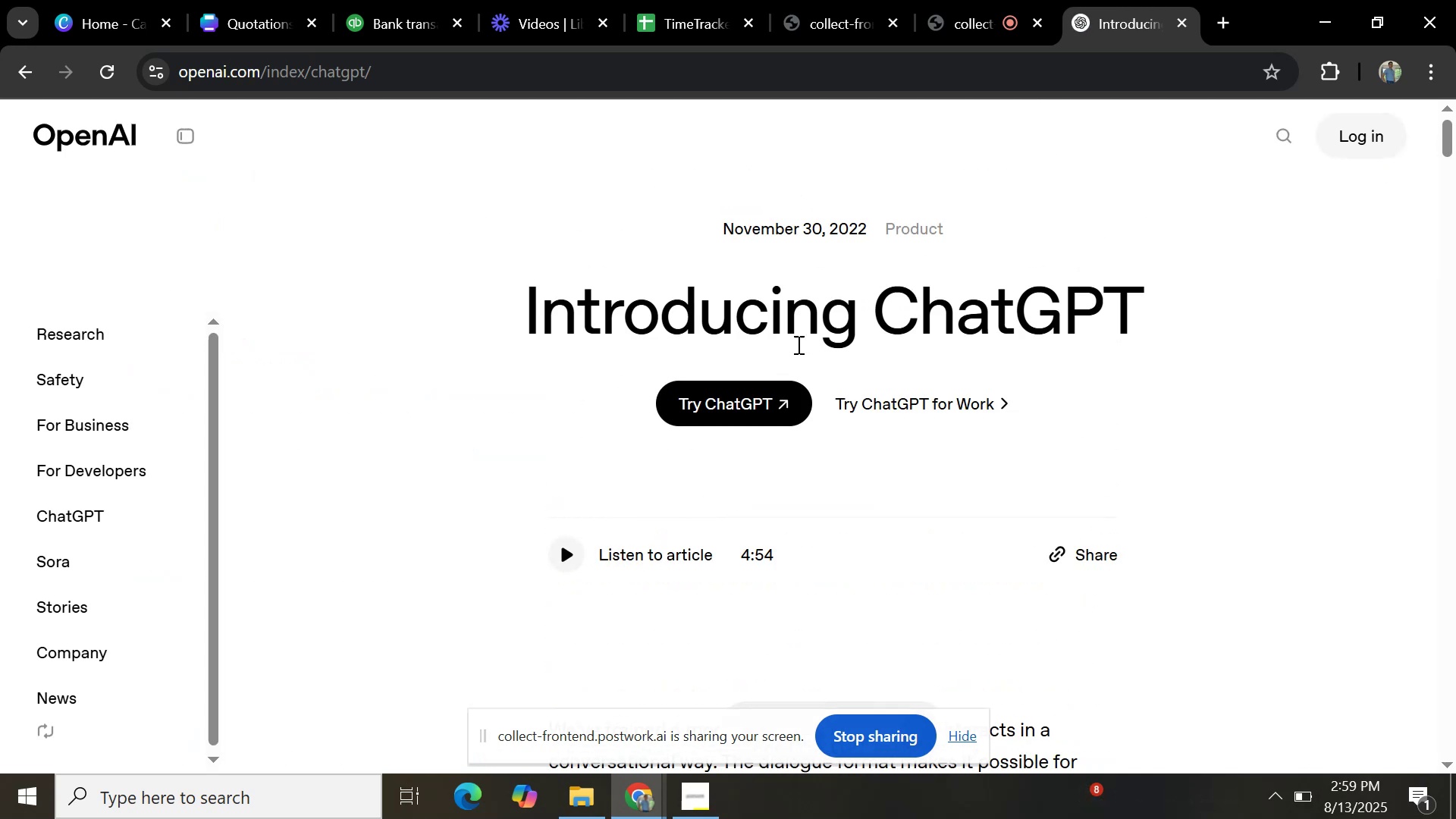 
scroll: coordinate [717, 475], scroll_direction: down, amount: 18.0
 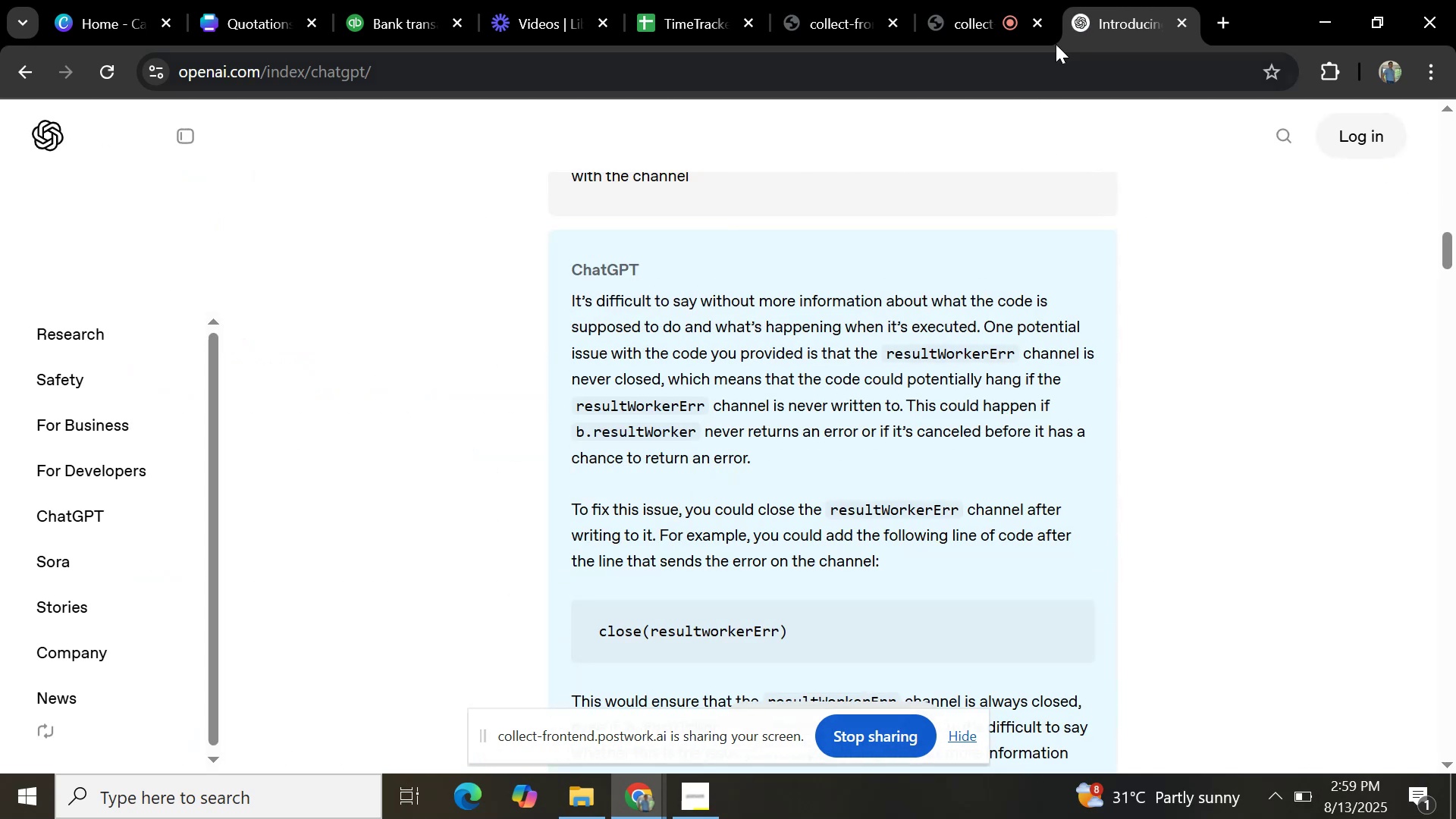 
left_click([845, 64])
 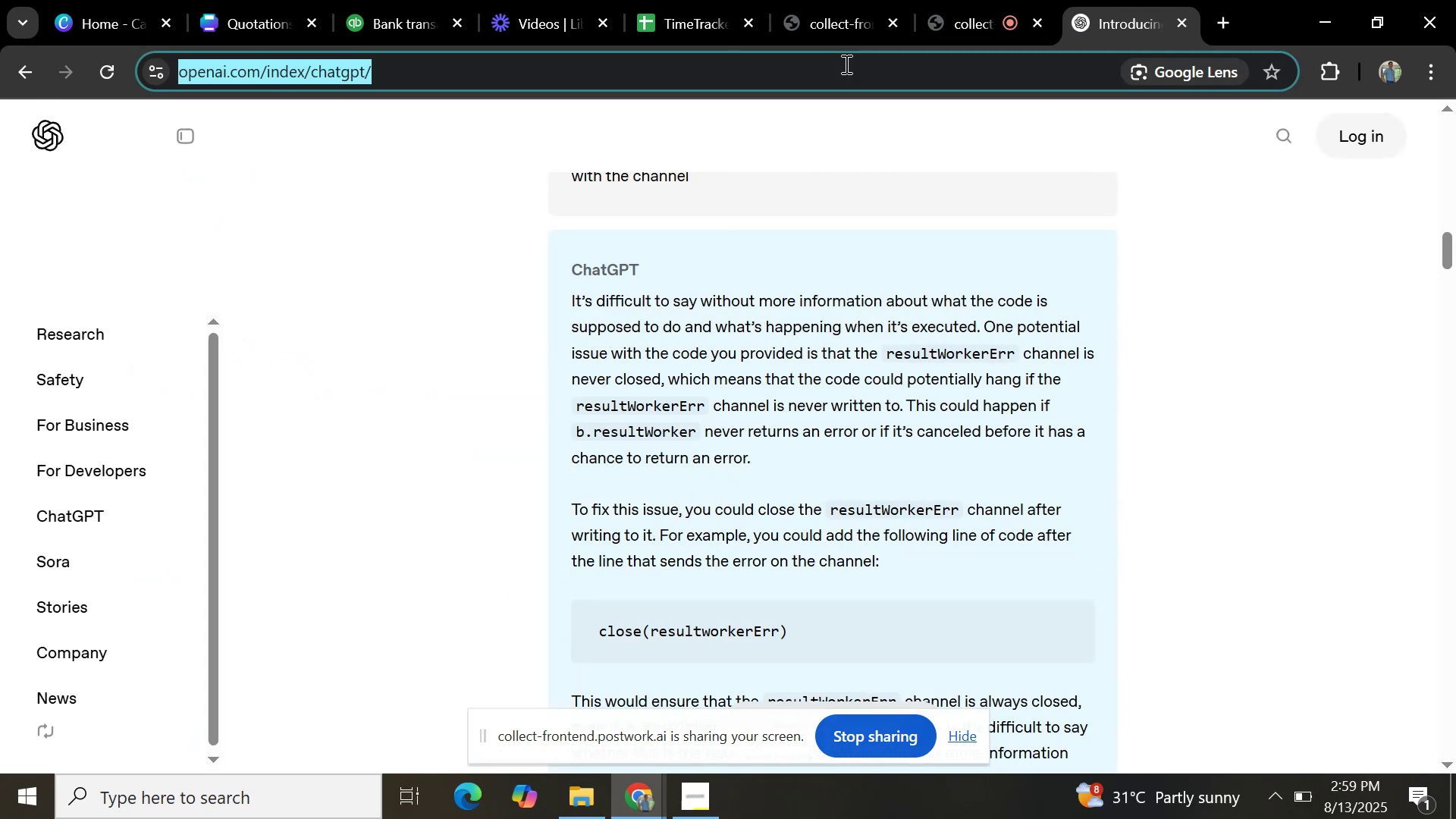 
type(ch)
 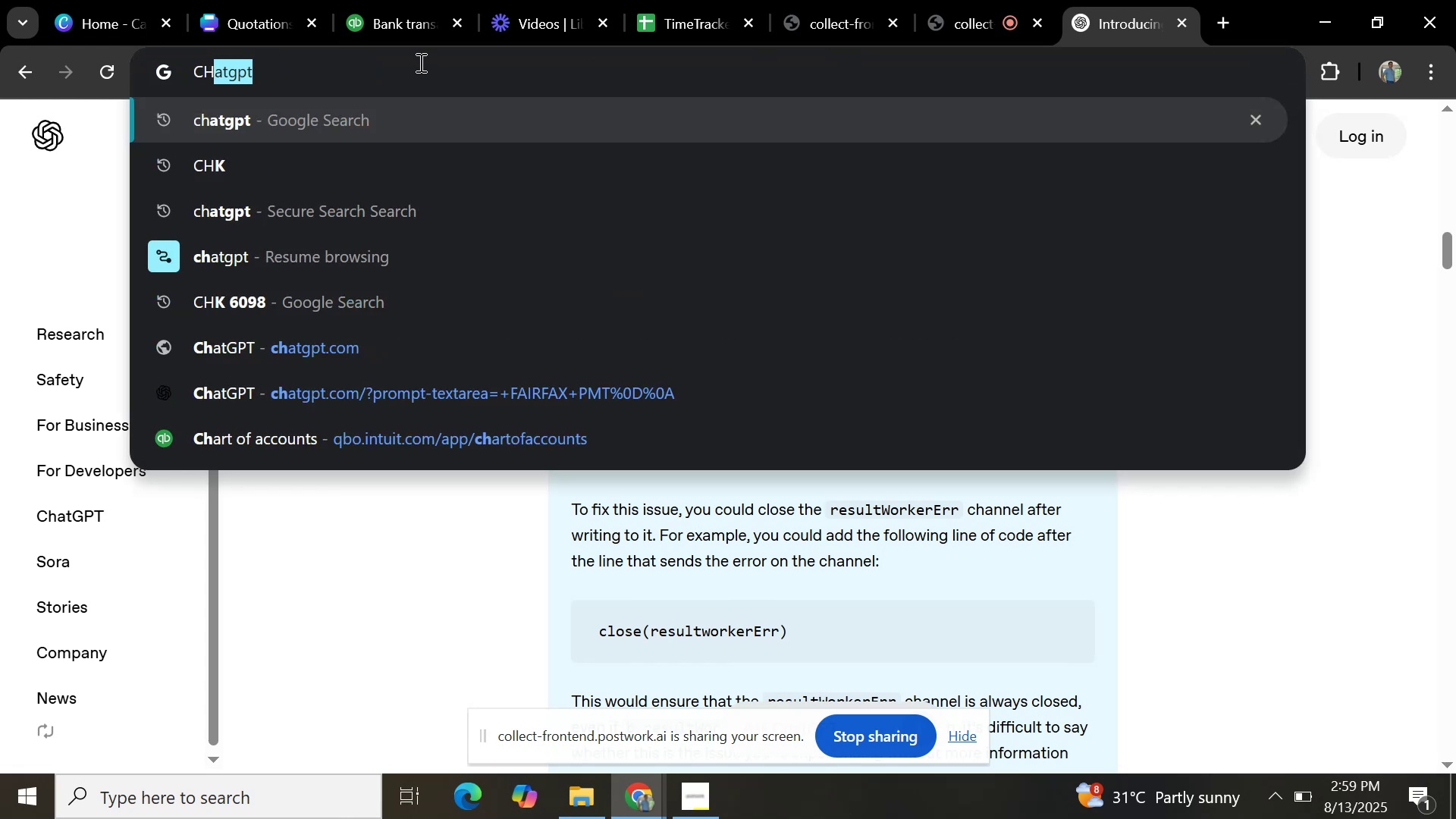 
key(Enter)
 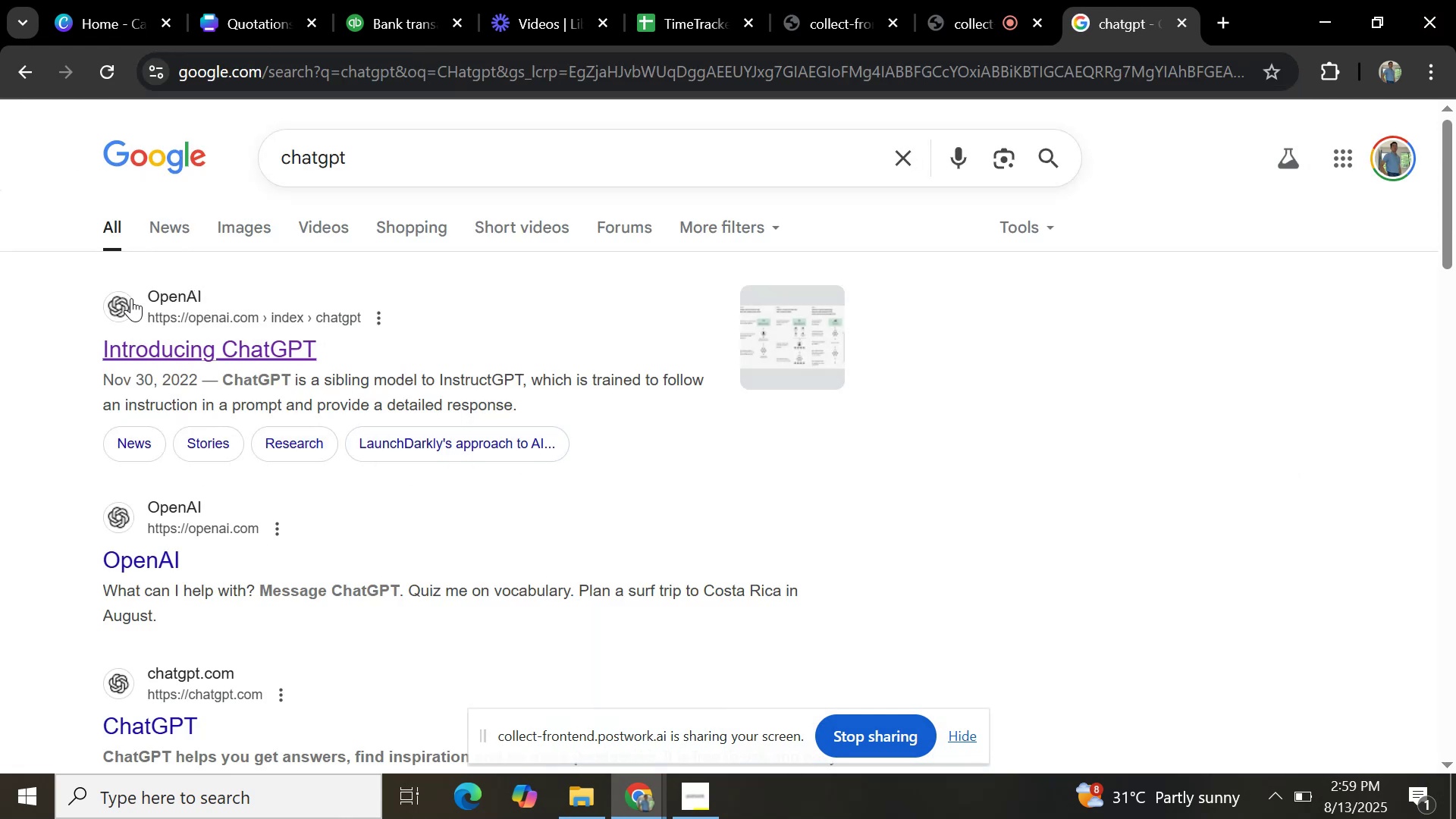 
scroll: coordinate [162, 639], scroll_direction: down, amount: 2.0
 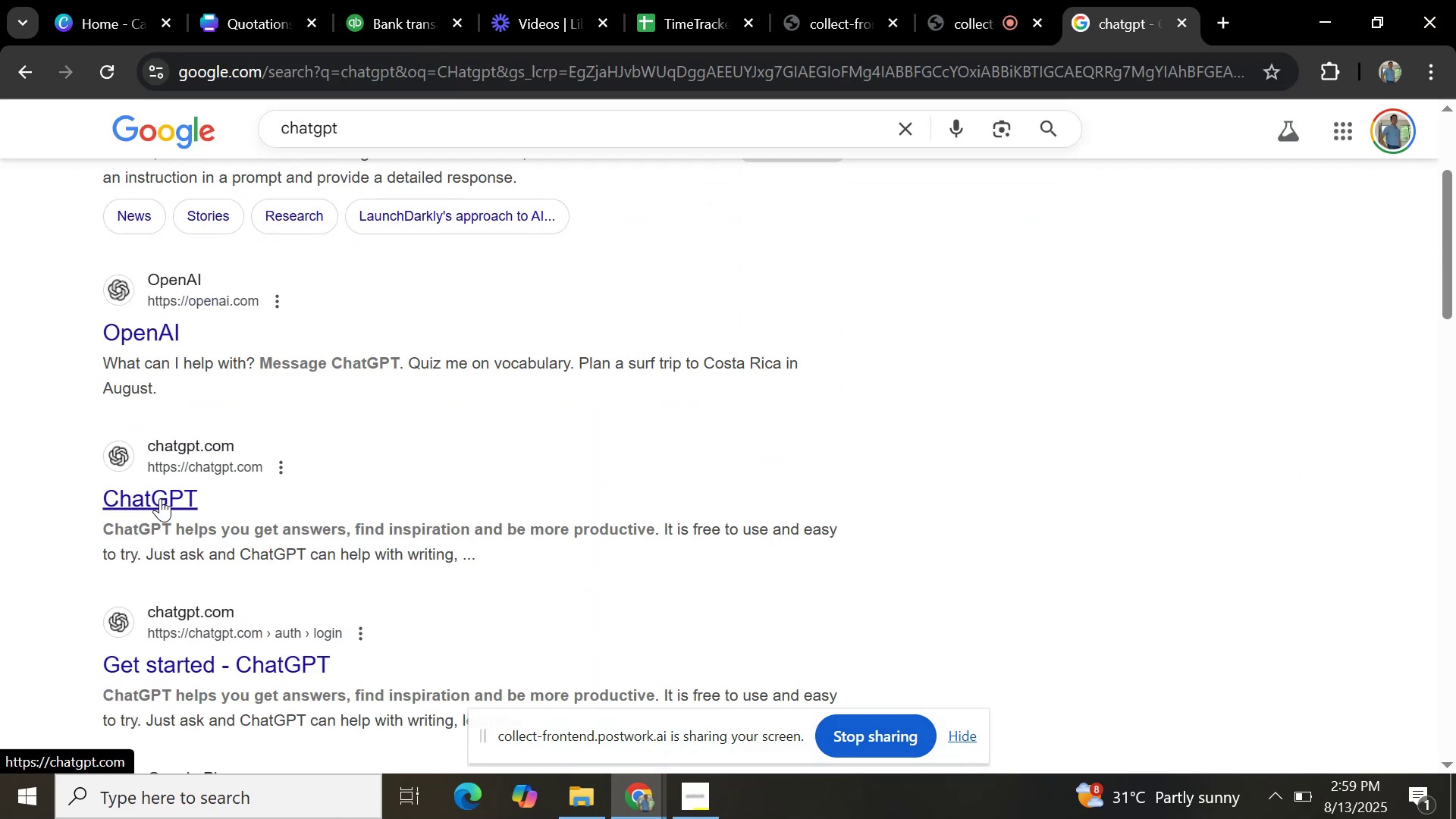 
left_click([160, 497])
 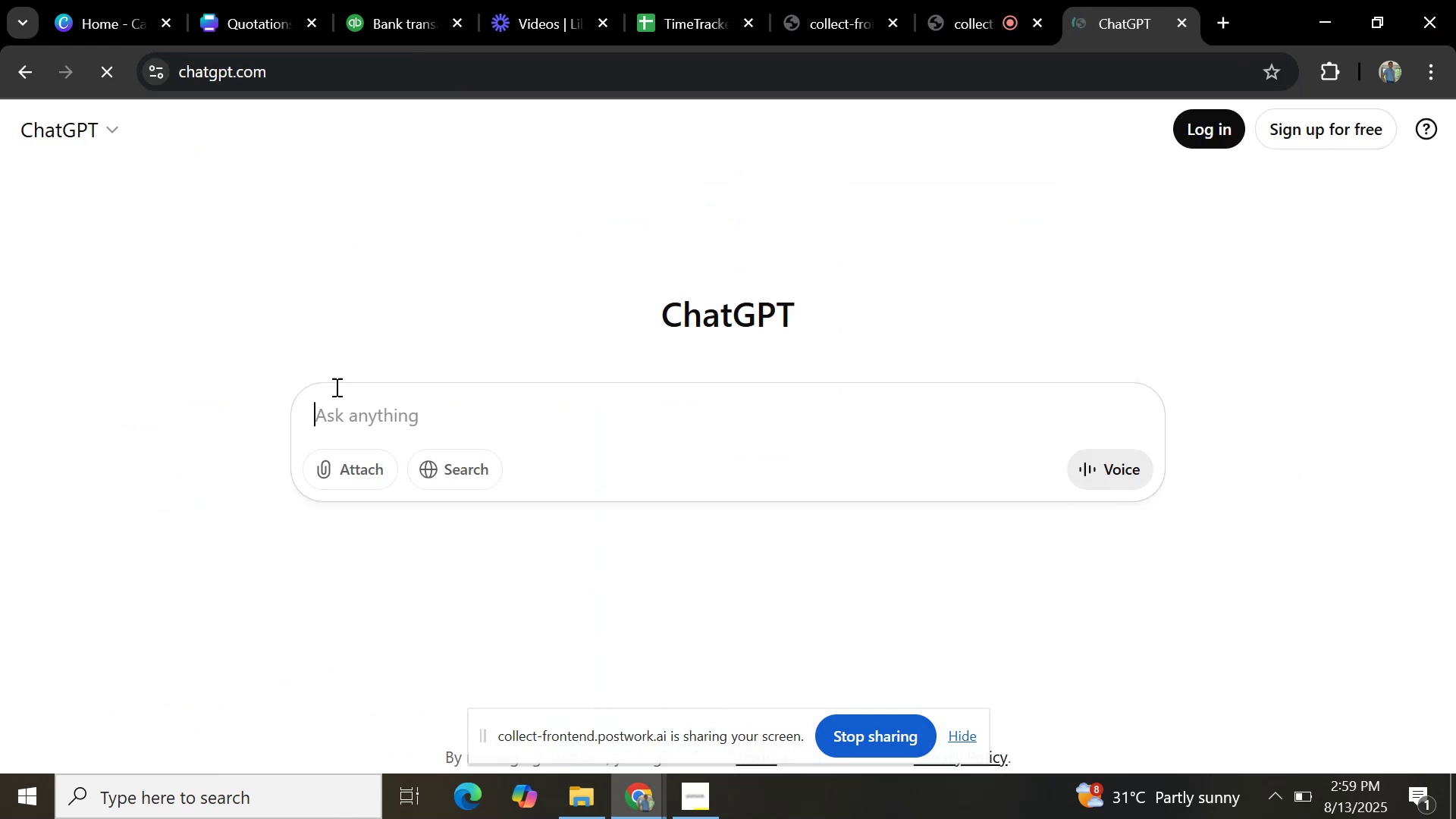 
key(Control+V)
 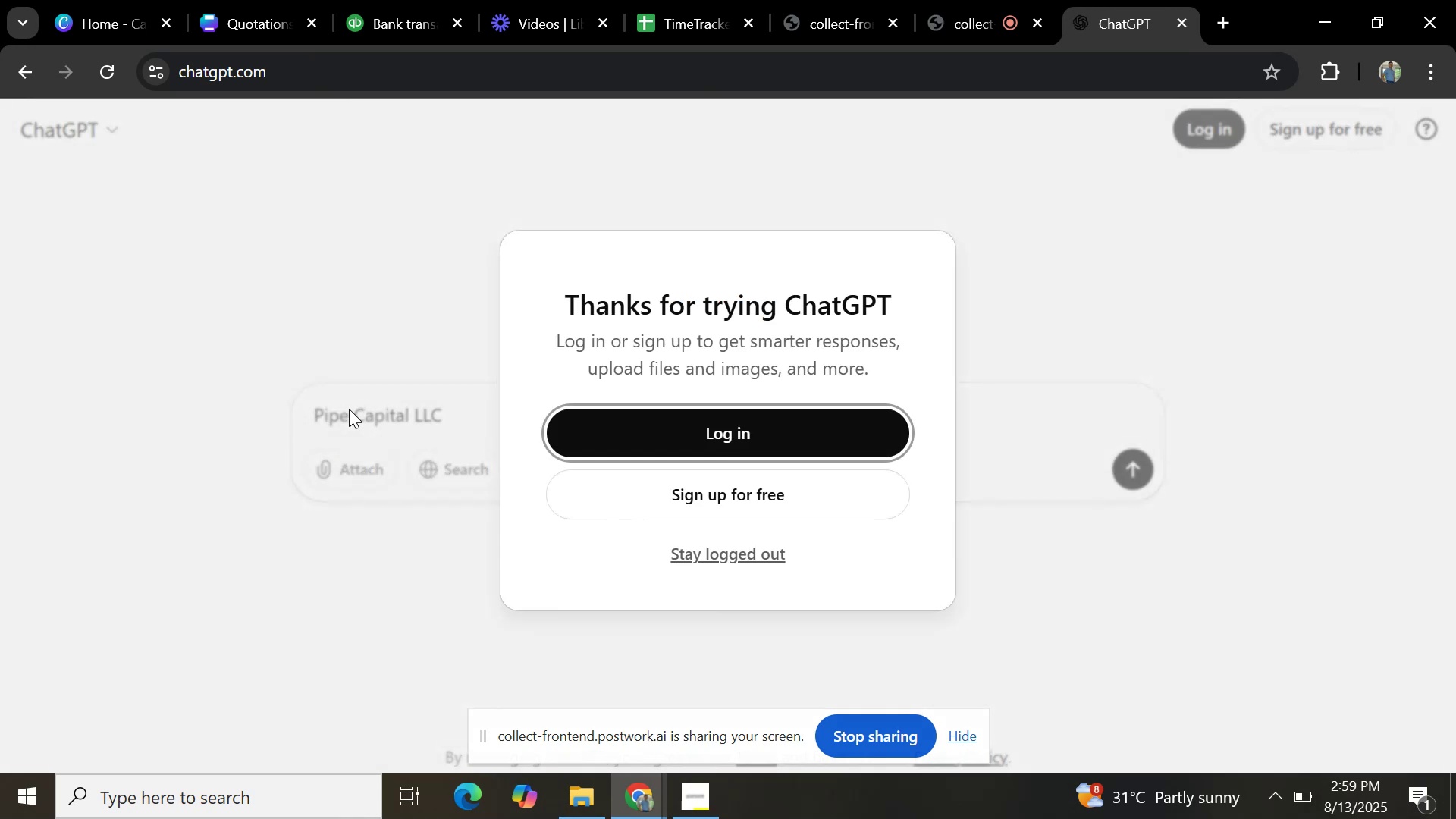 
key(Enter)
 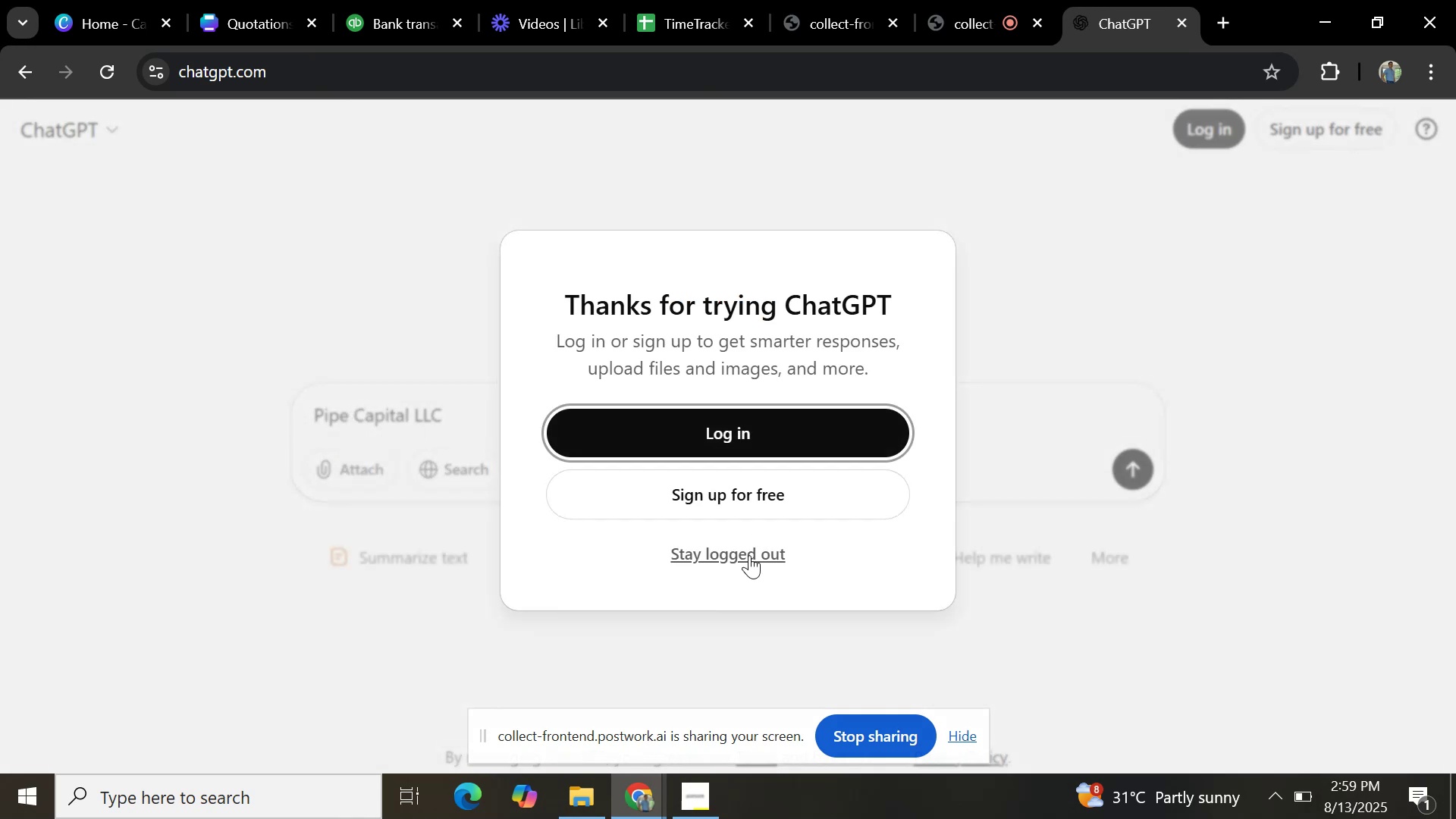 
left_click([749, 547])
 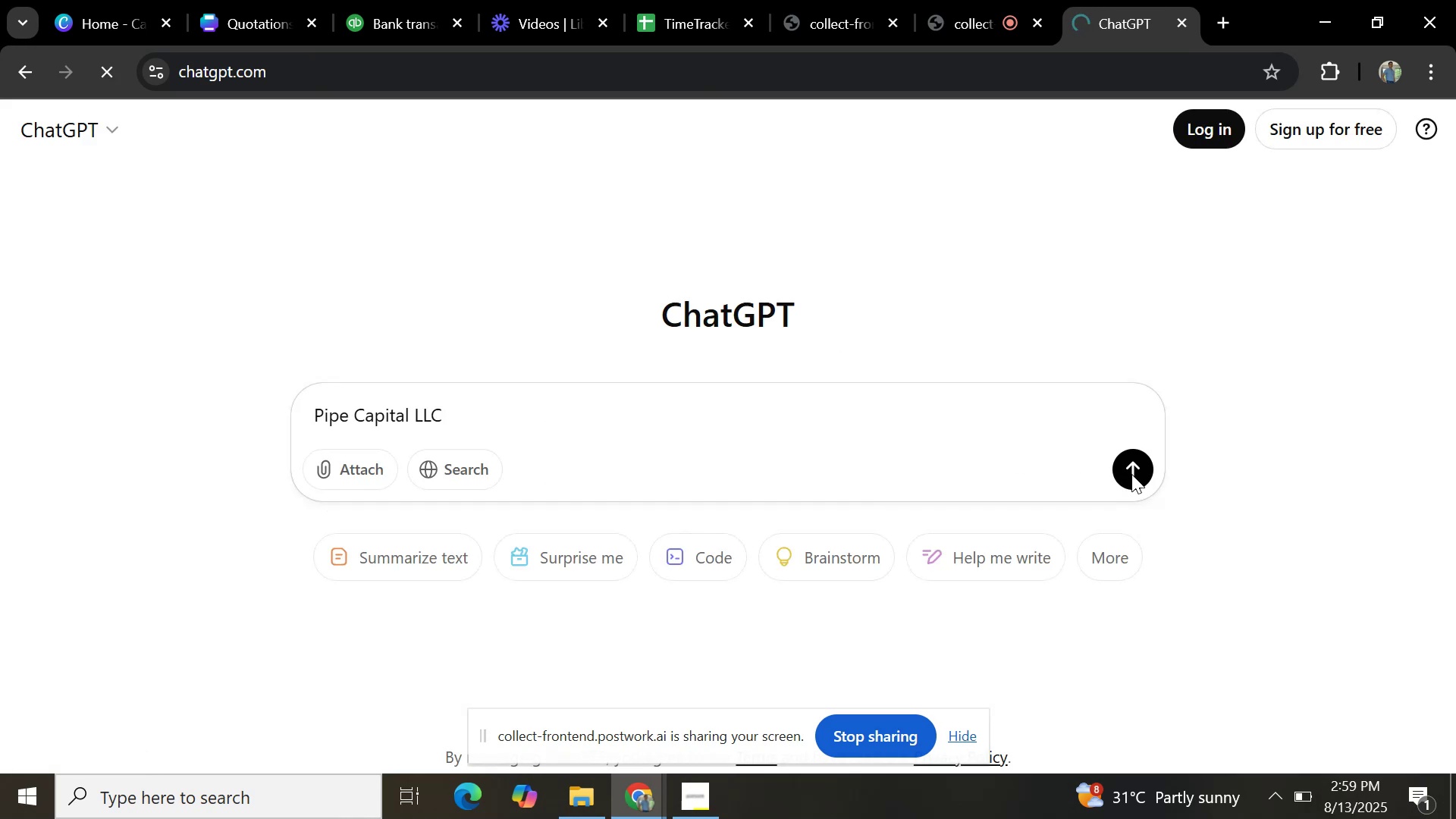 
left_click([1135, 472])
 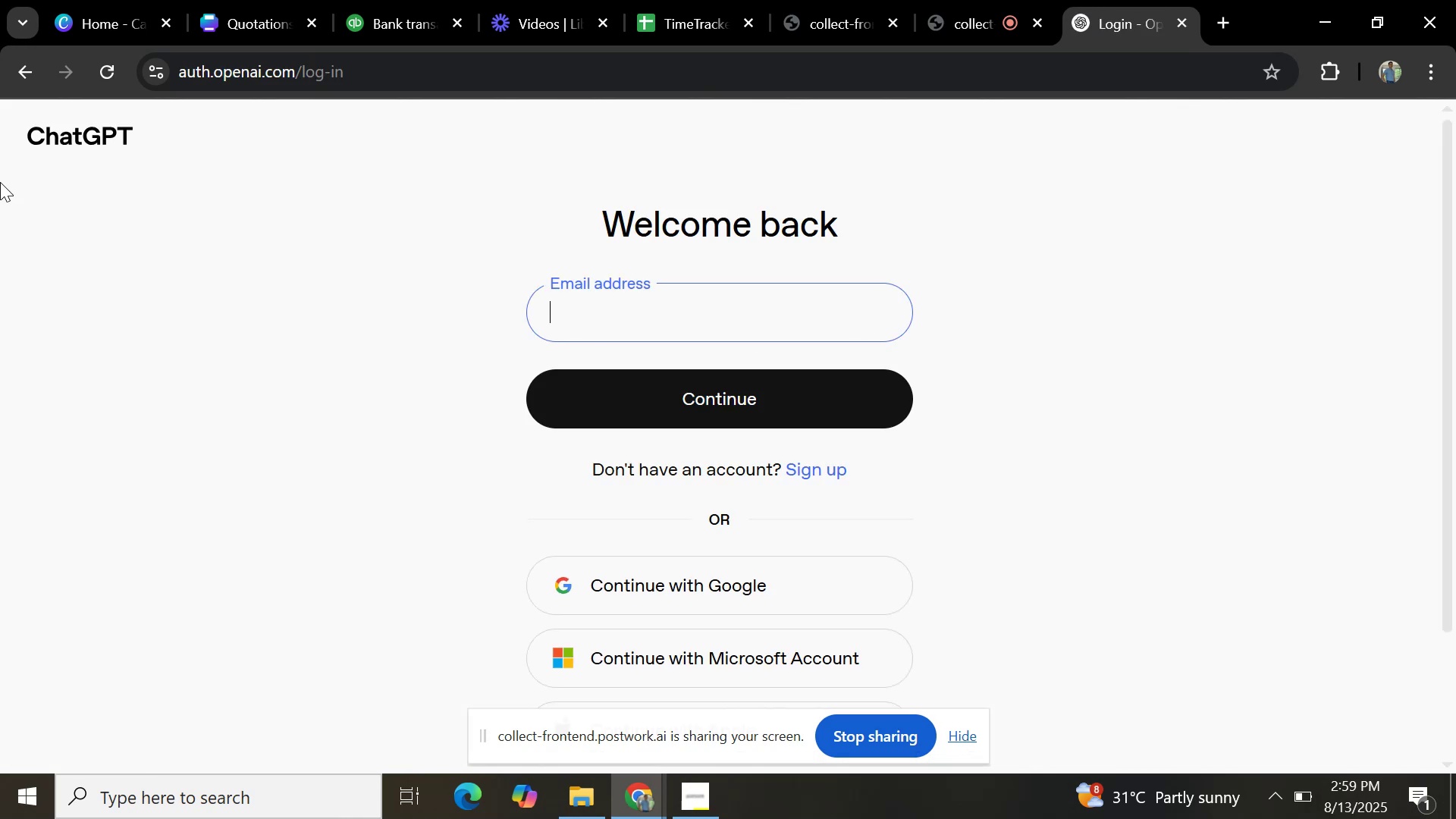 
left_click([19, 71])
 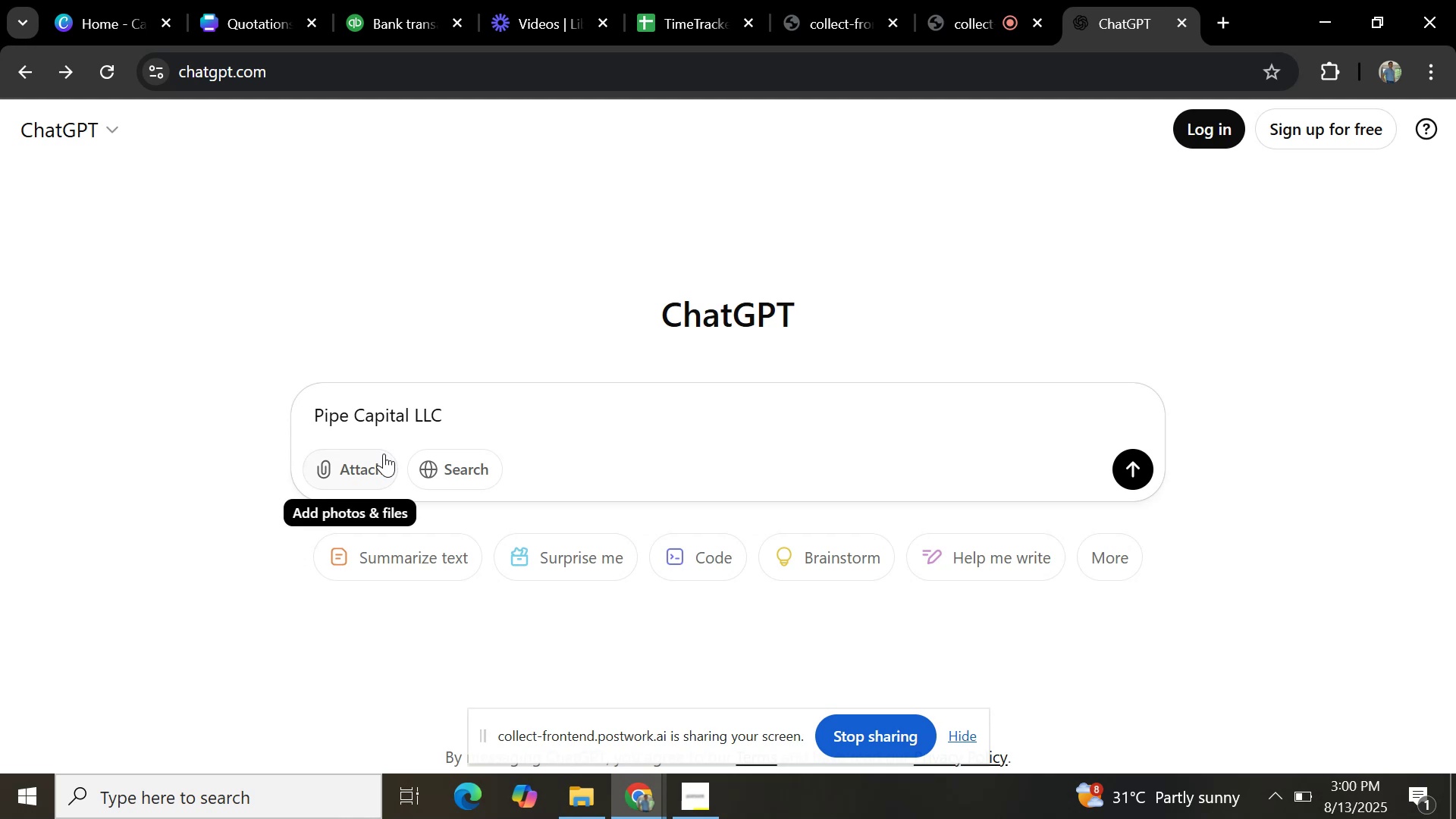 
left_click([452, 470])
 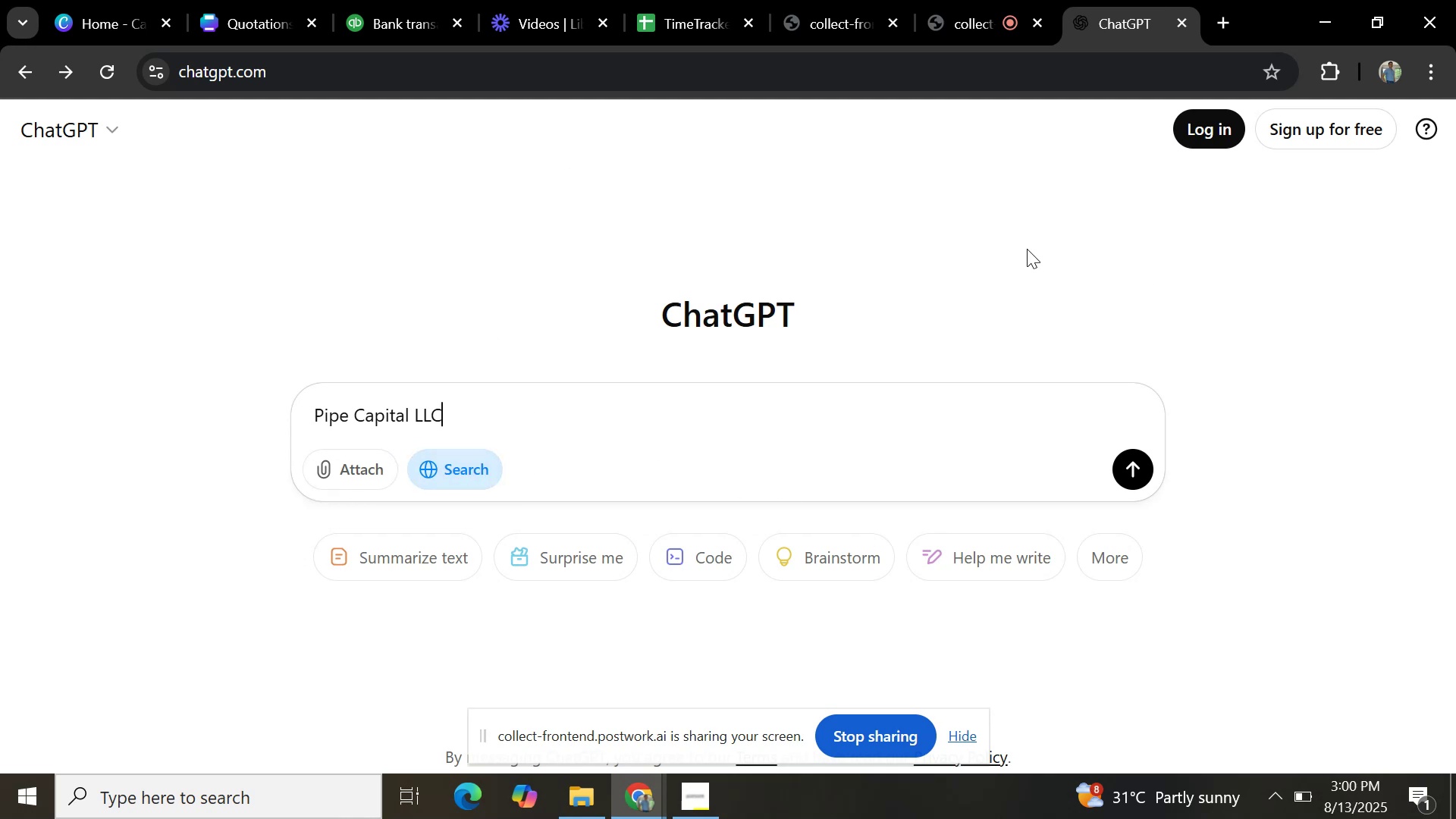 
wait(6.17)
 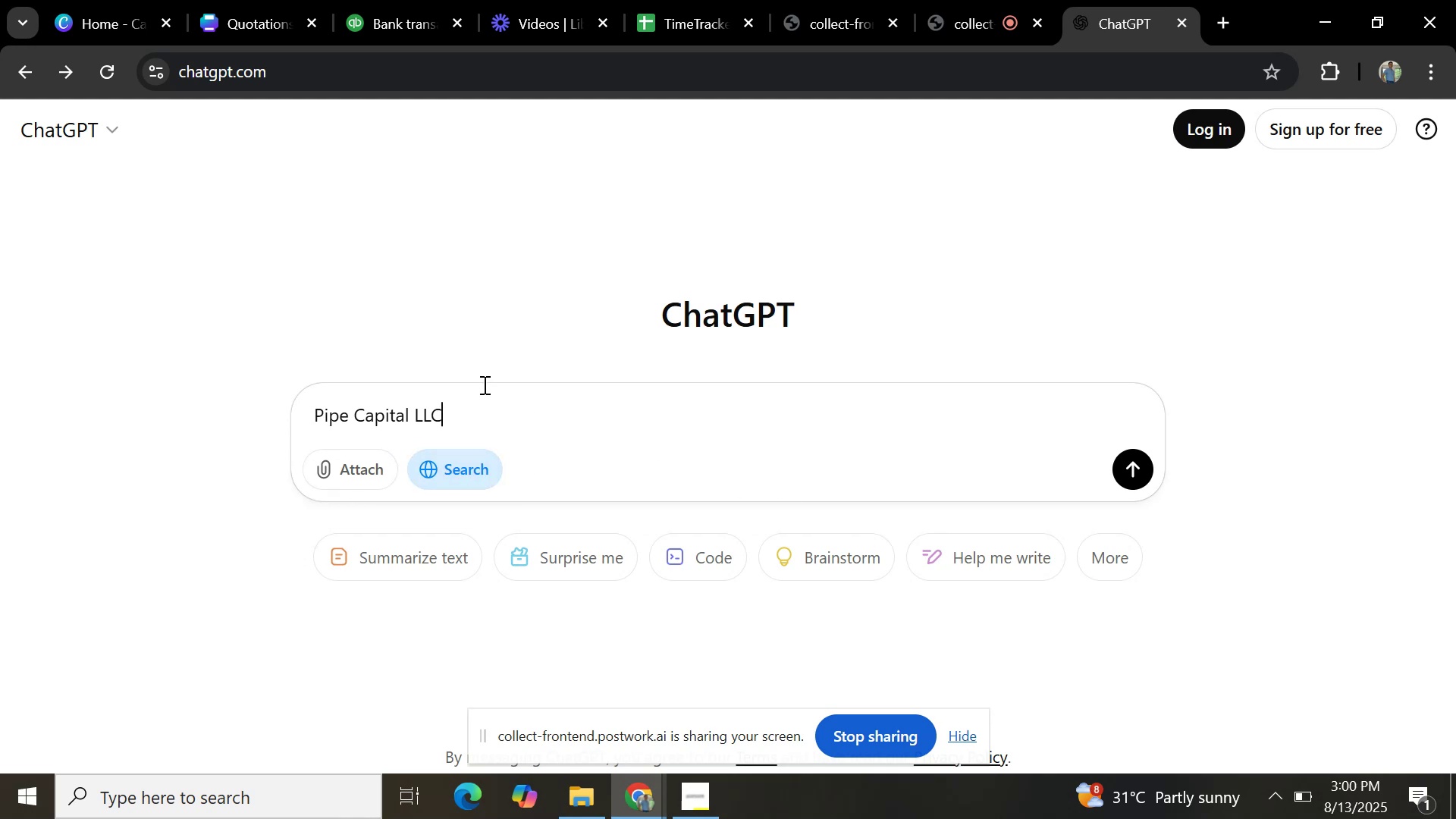 
scroll: coordinate [703, 341], scroll_direction: down, amount: 2.0
 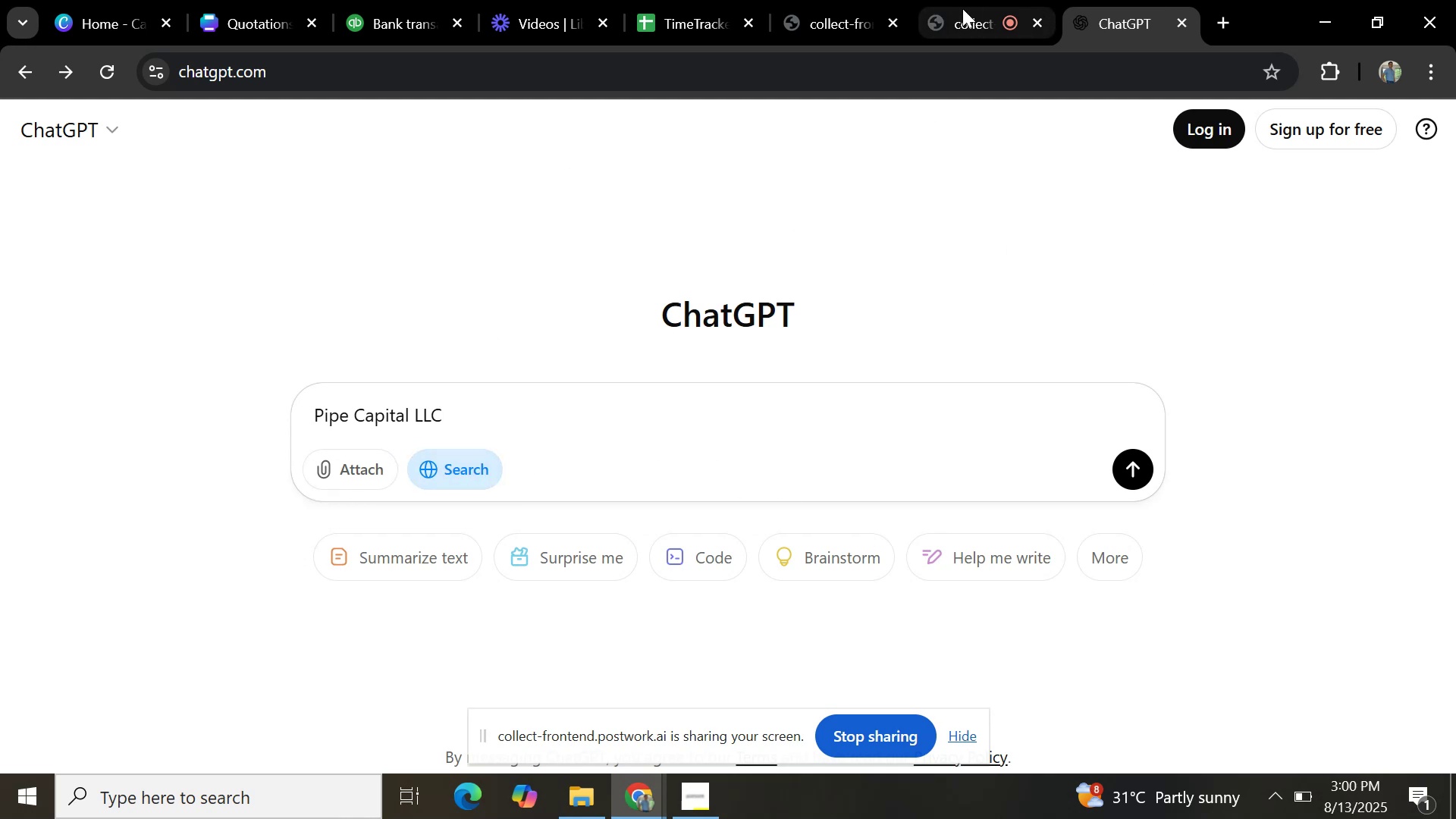 
left_click([962, 8])
 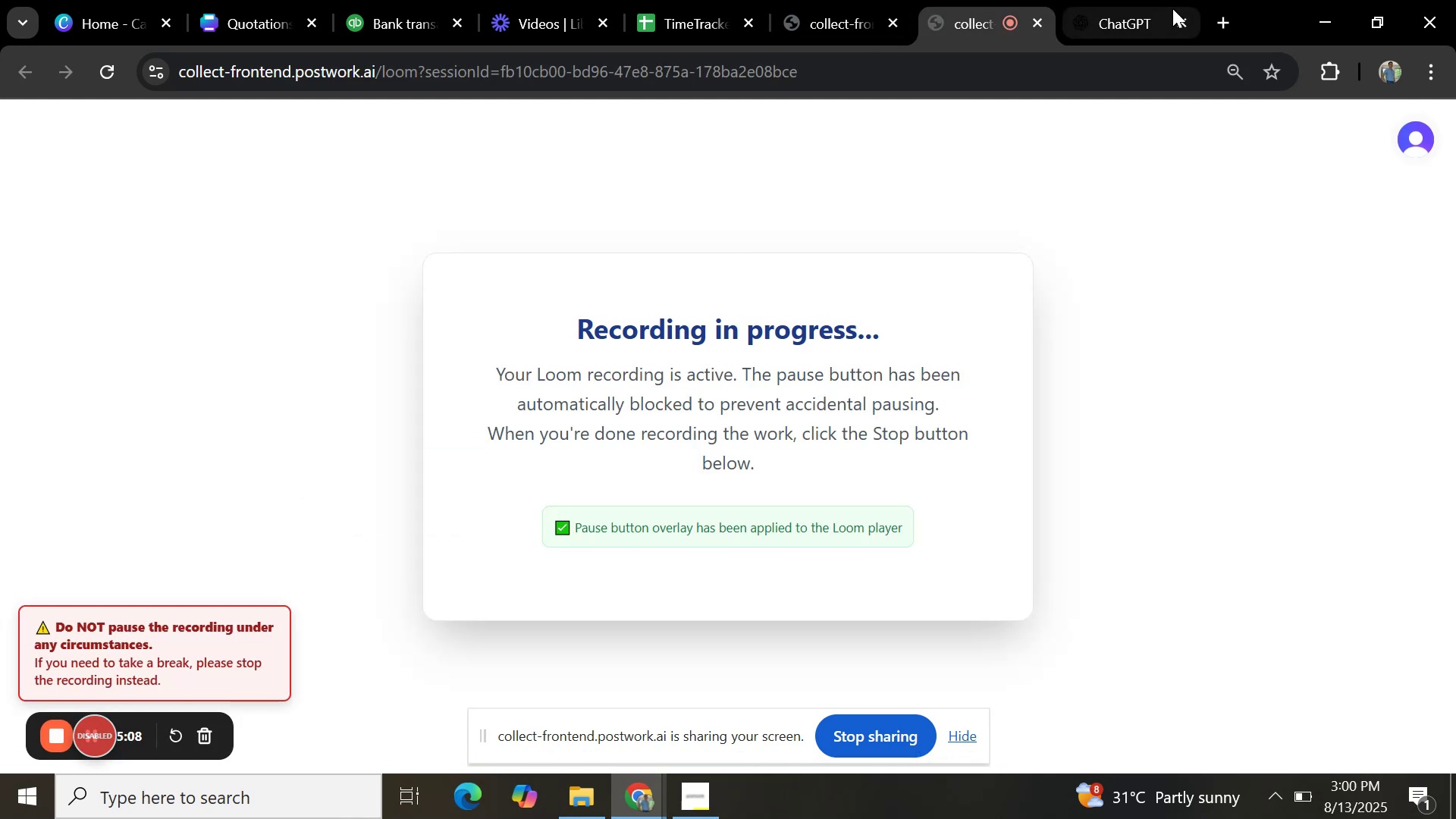 
left_click([1166, 7])
 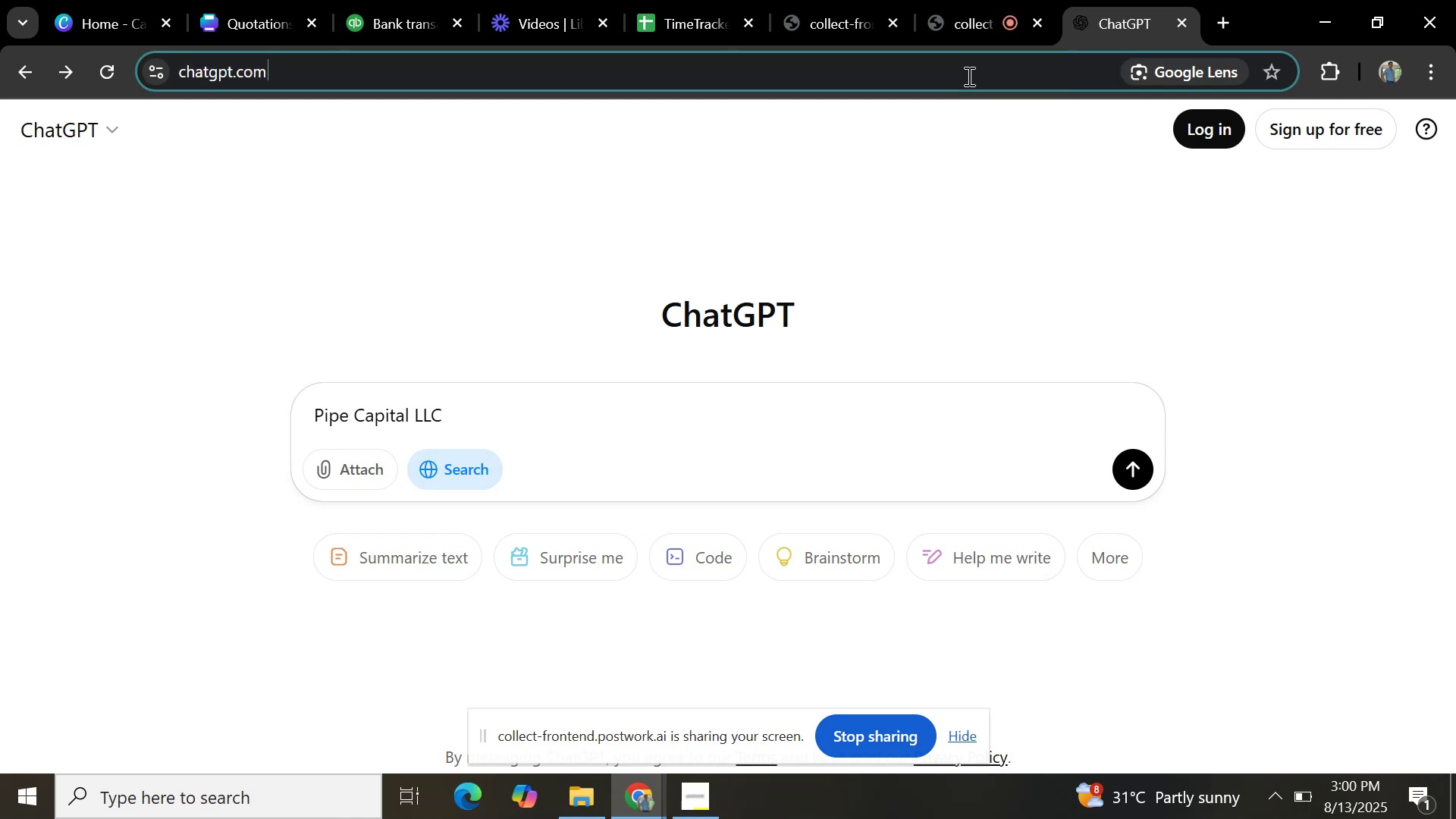 
double_click([968, 76])
 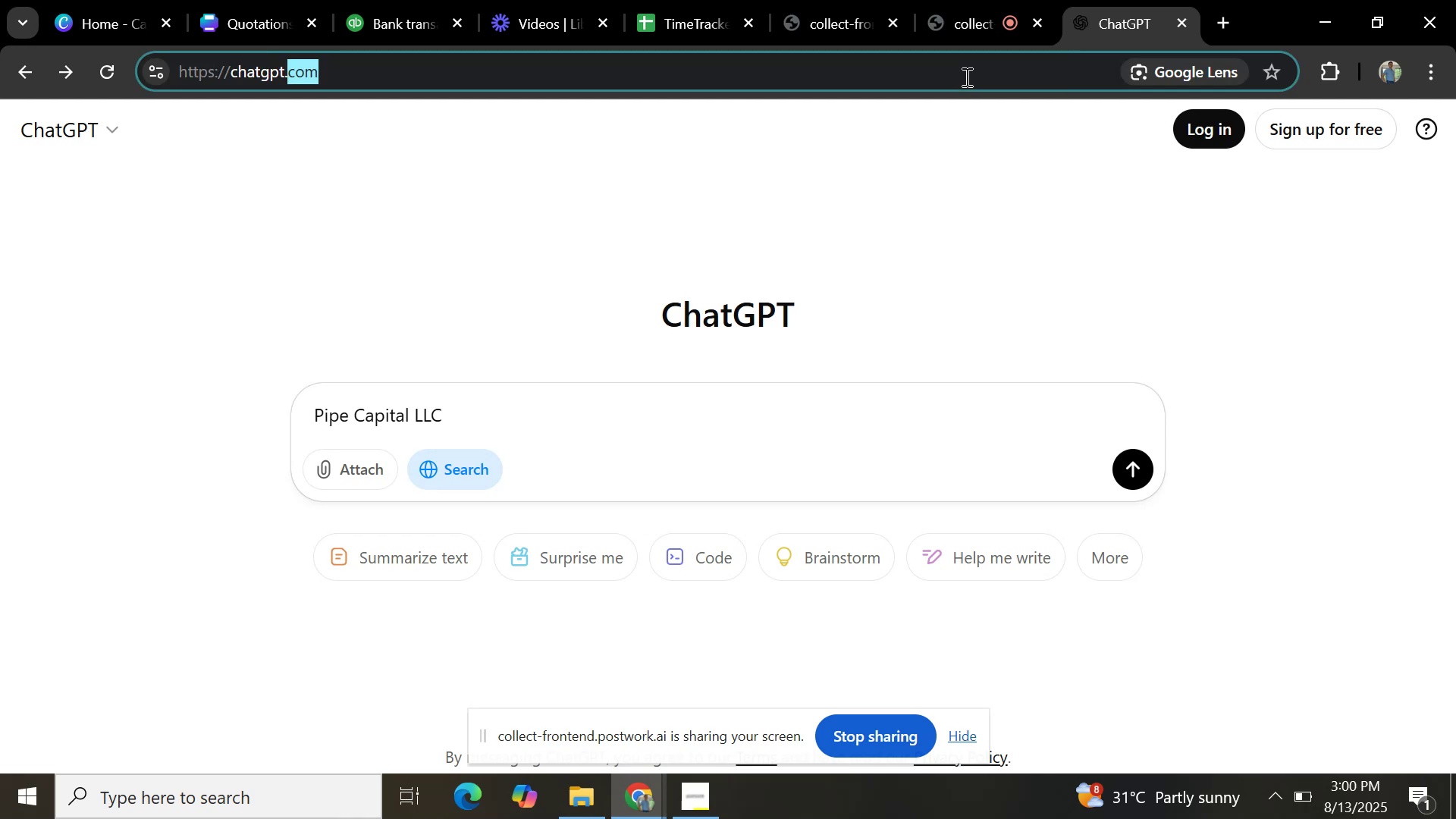 
key(Control+A)
 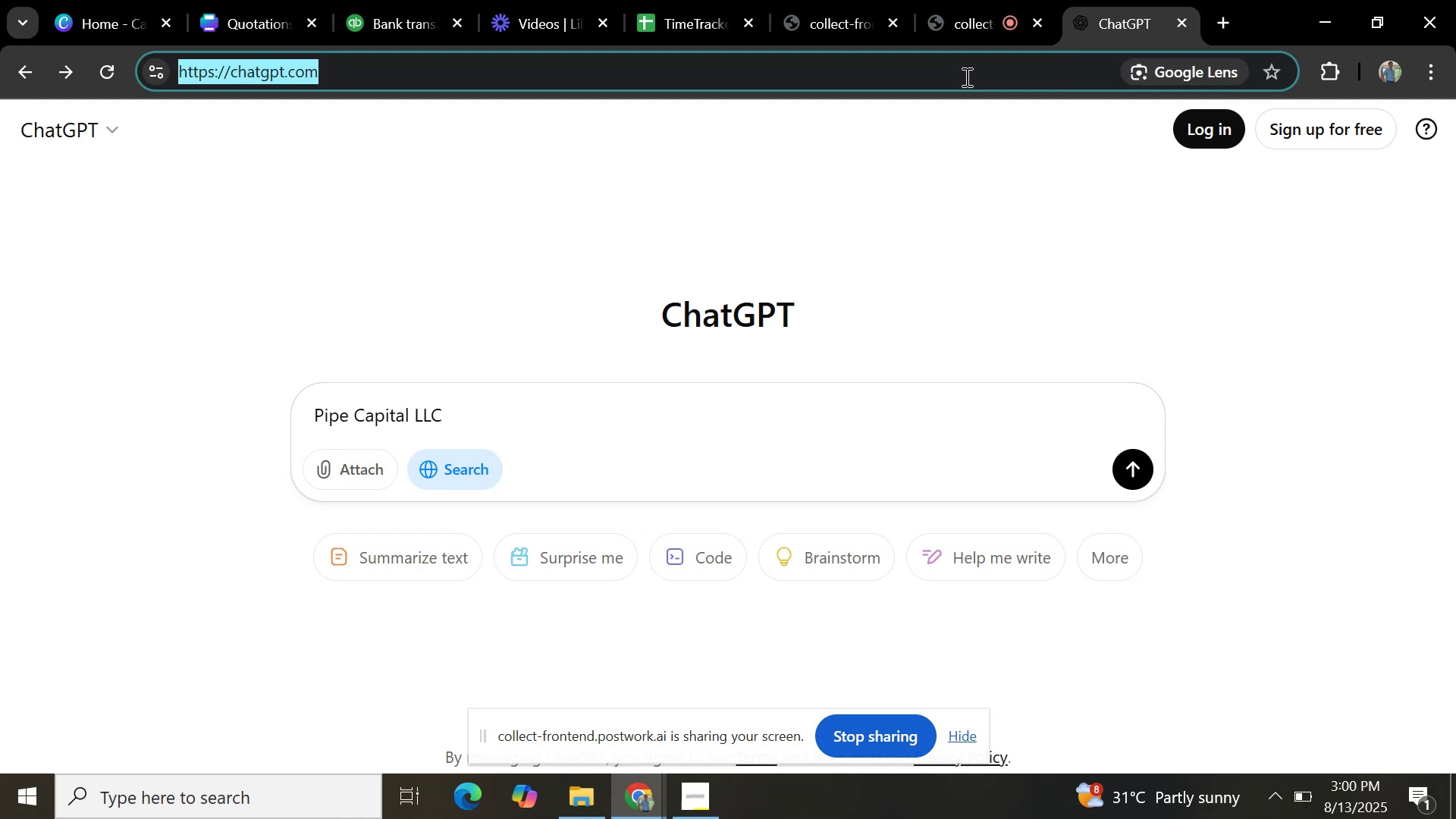 
key(Enter)
 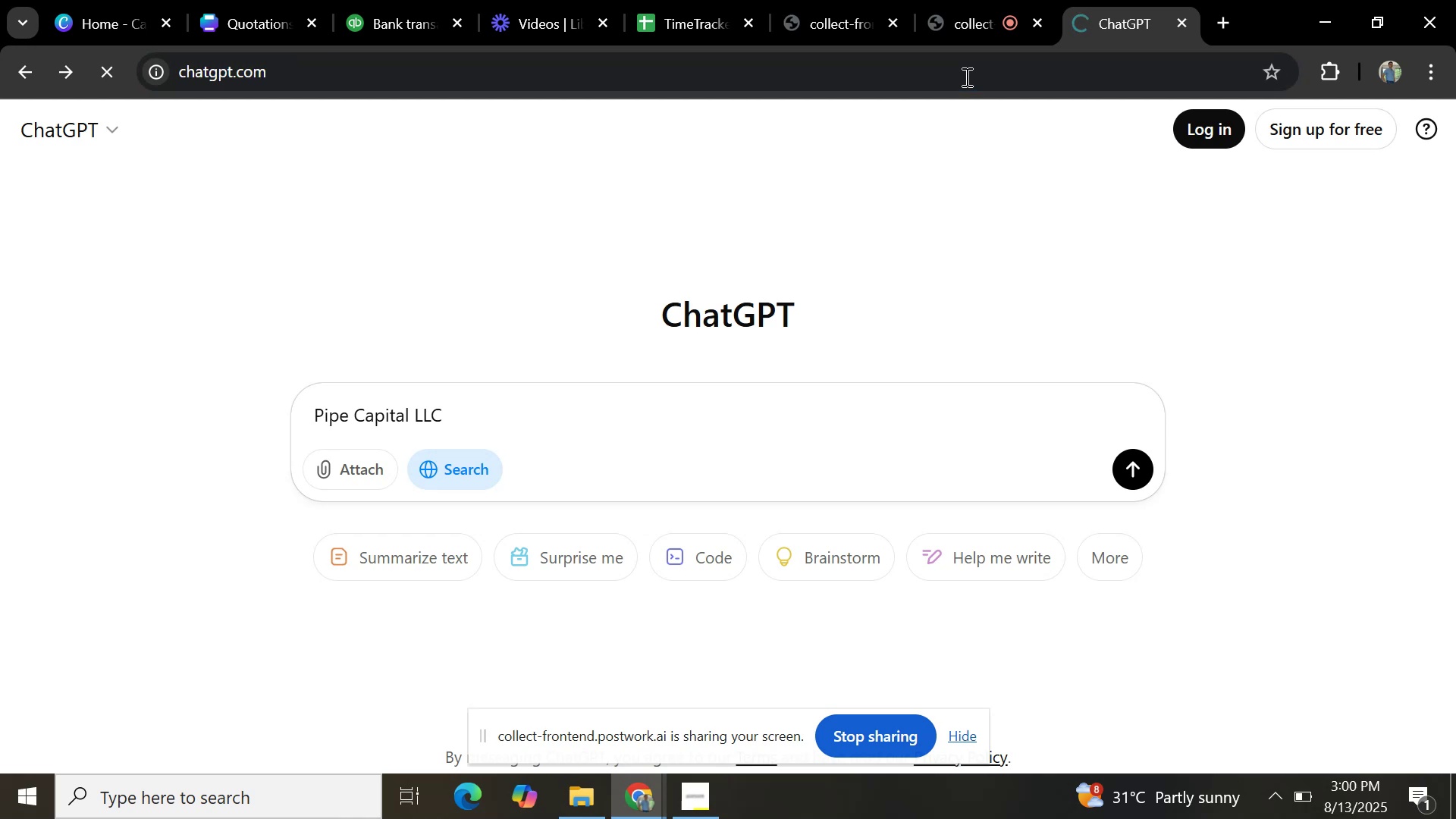 
left_click([965, 77])
 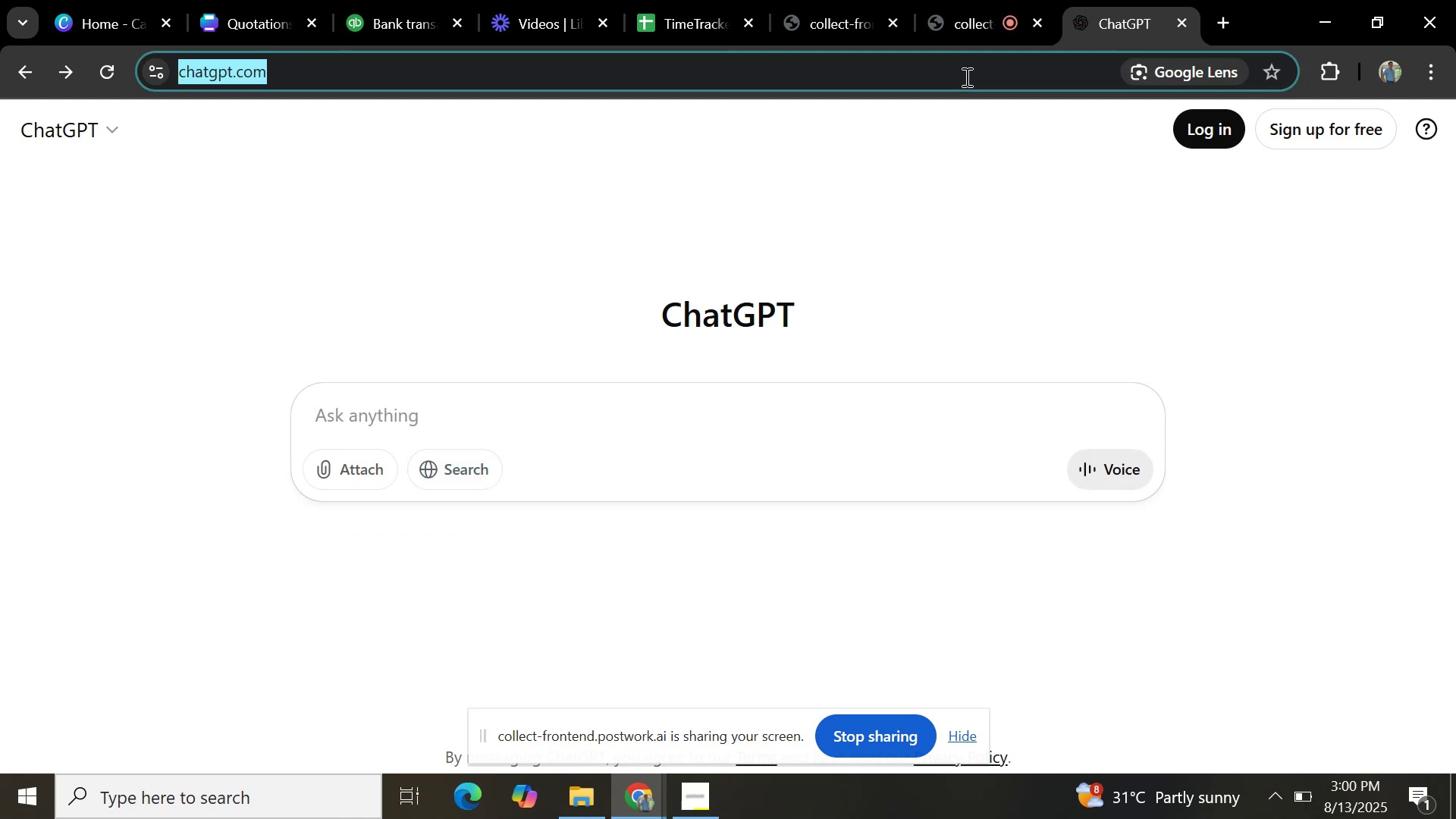 
type(goo)
 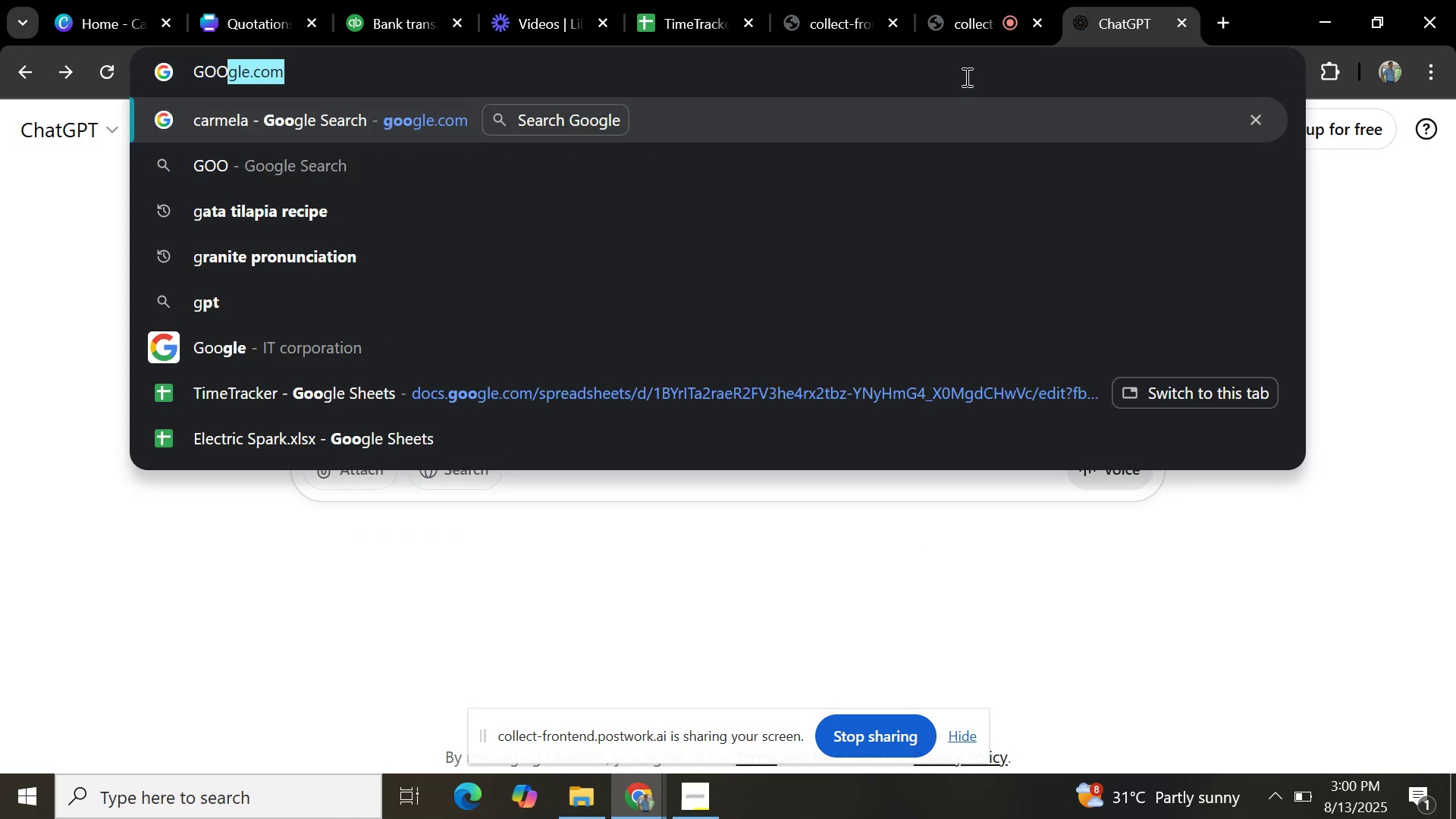 
key(Enter)
 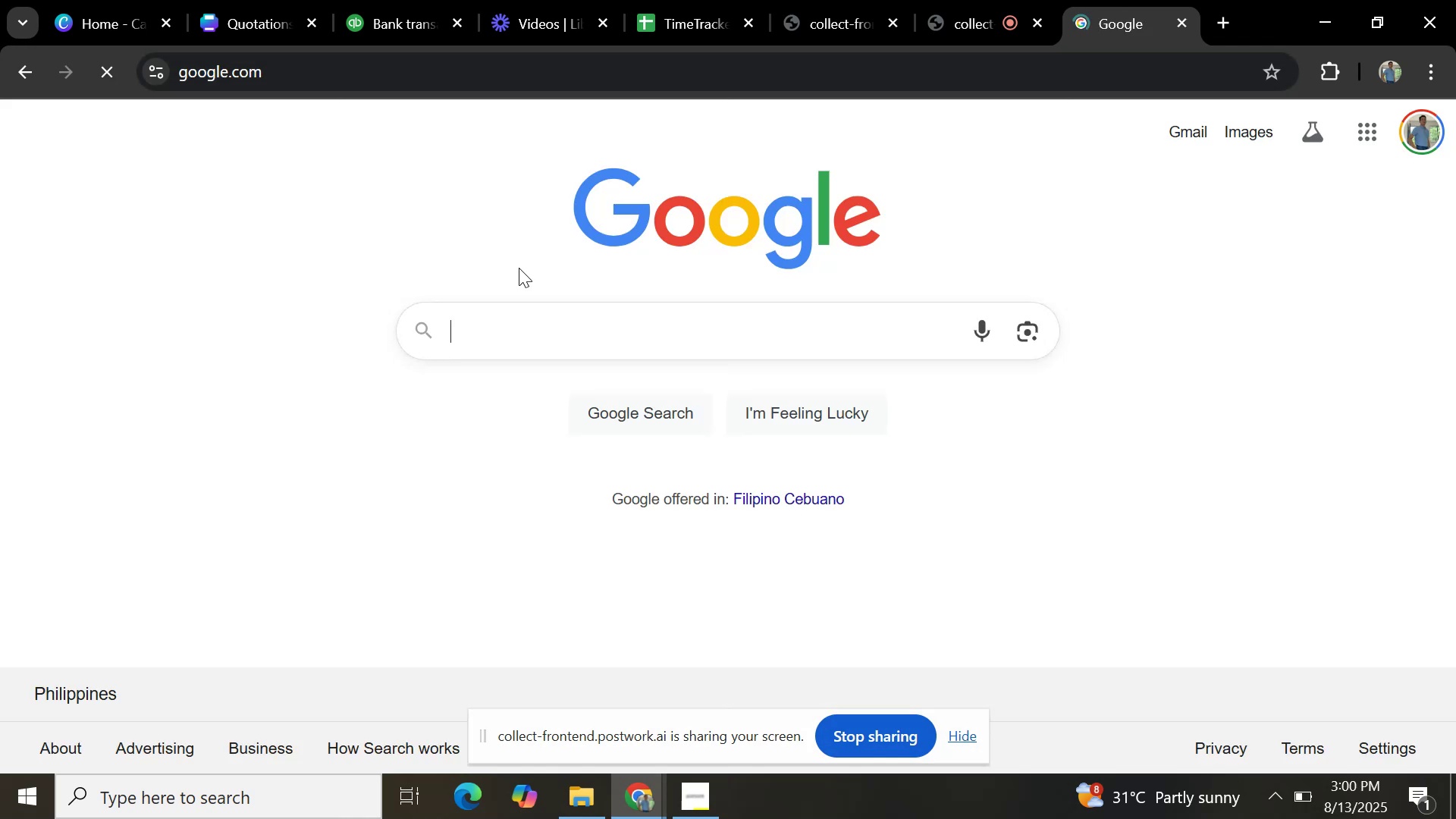 
left_click([516, 325])
 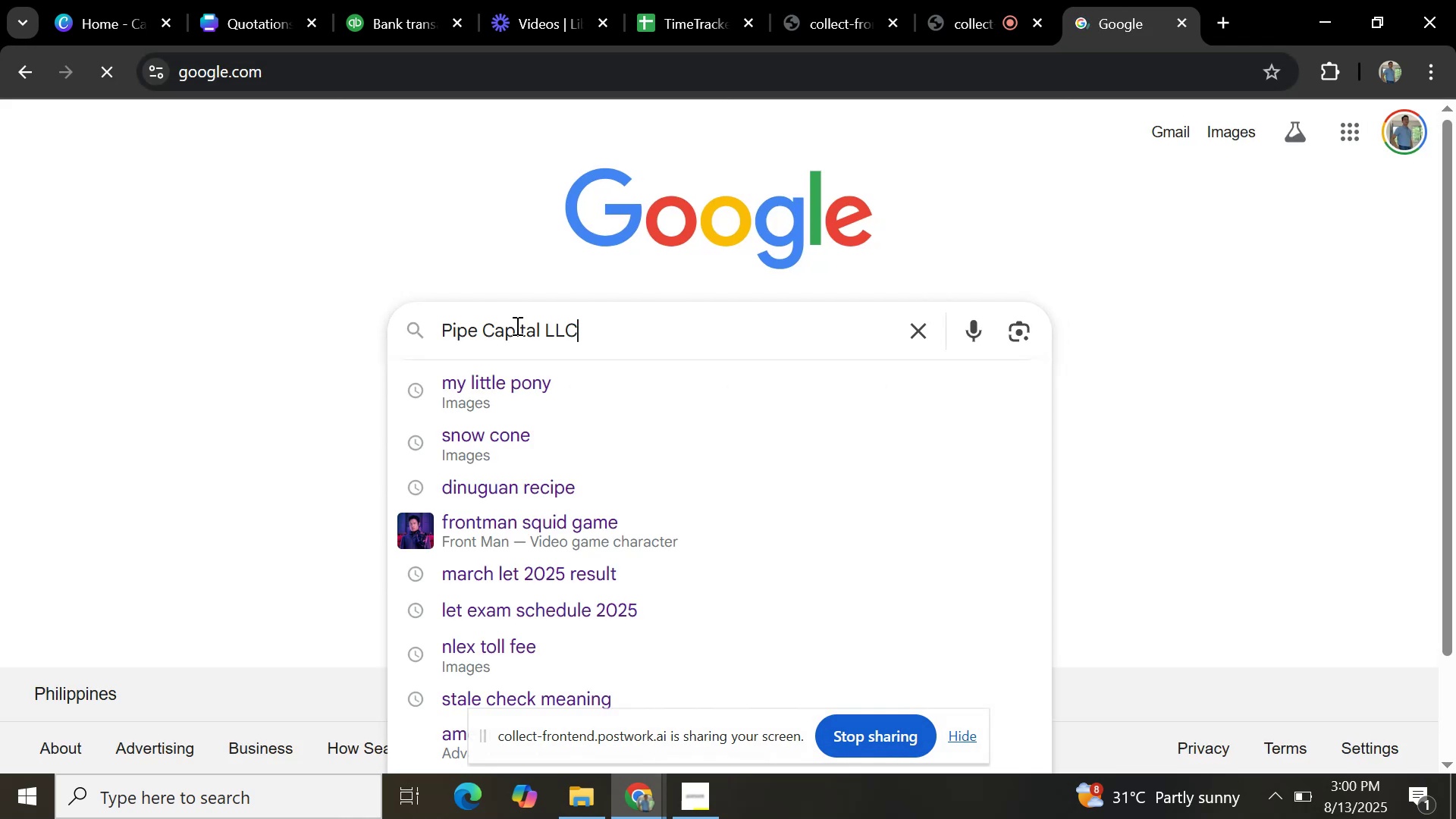 
key(Control+V)
 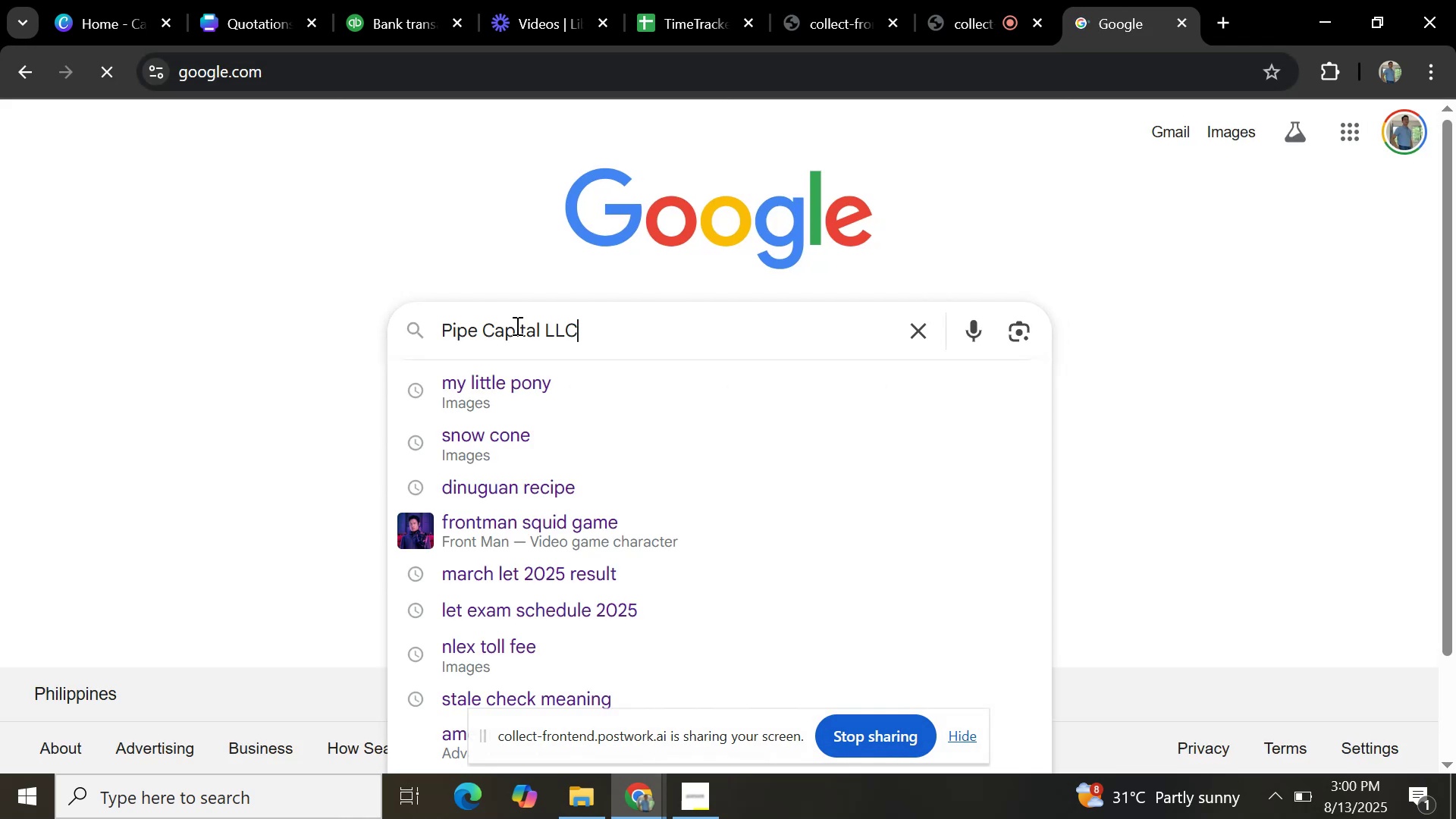 
key(Enter)
 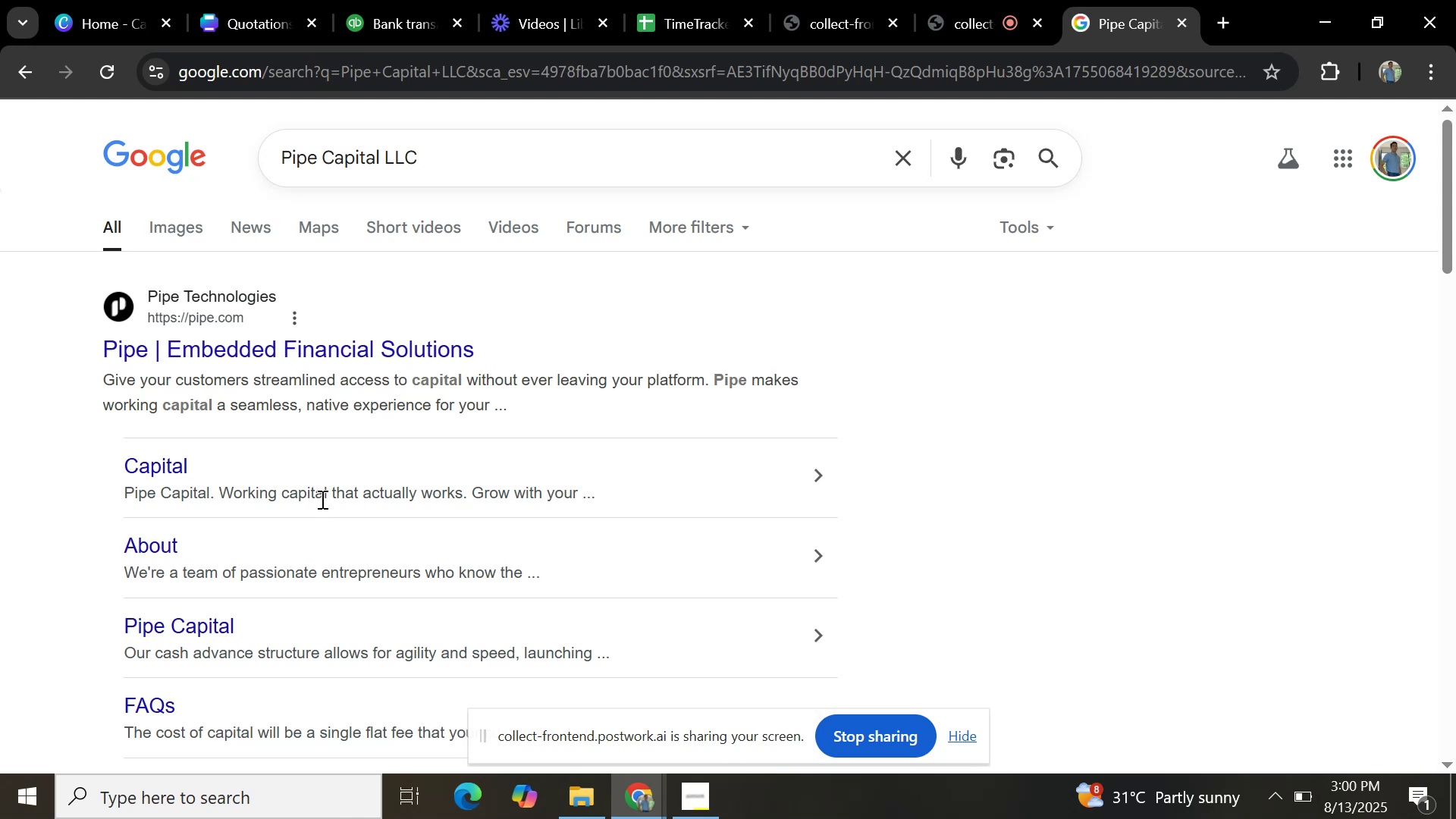 
scroll: coordinate [362, 403], scroll_direction: down, amount: 3.0
 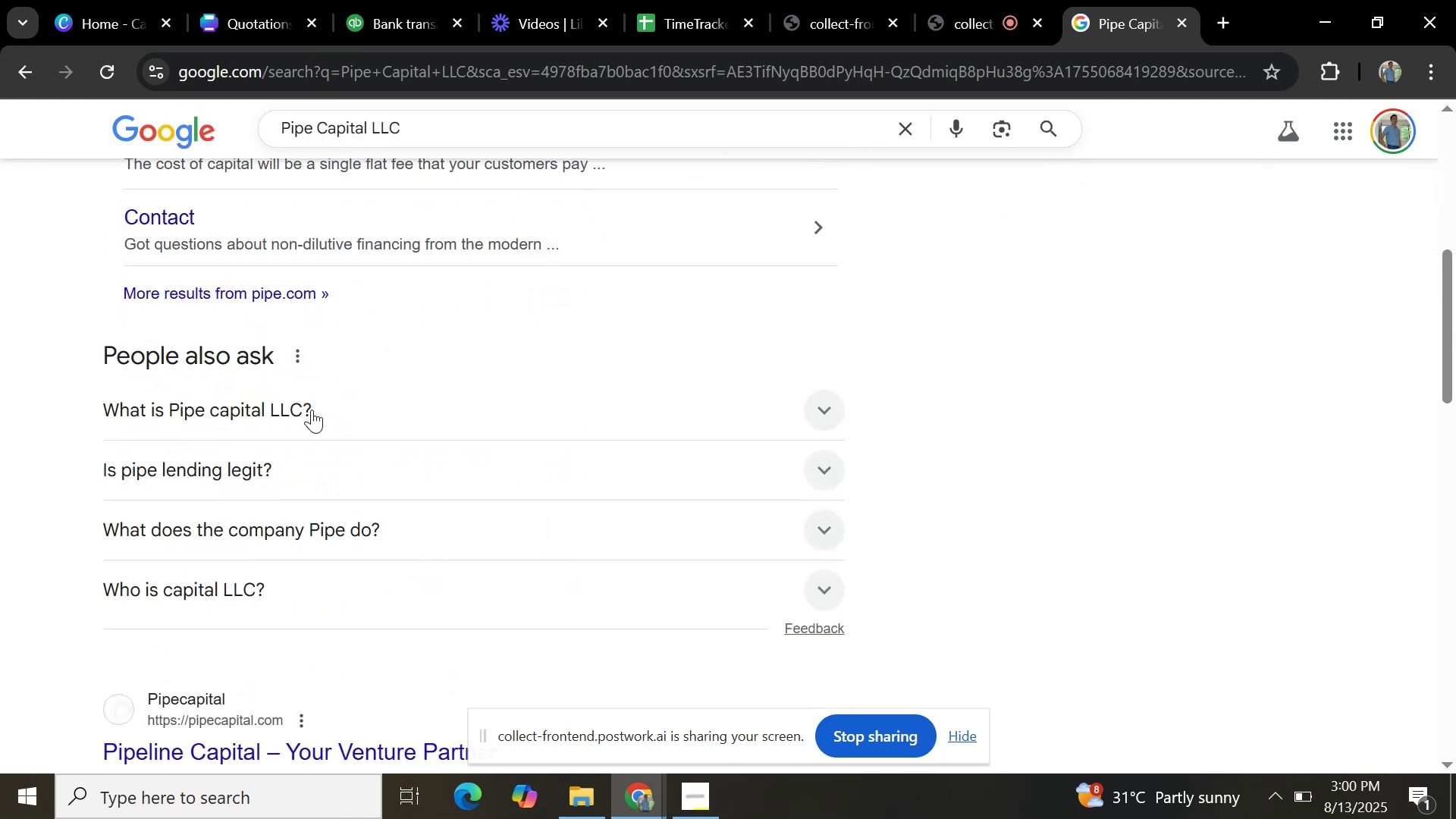 
left_click([314, 409])
 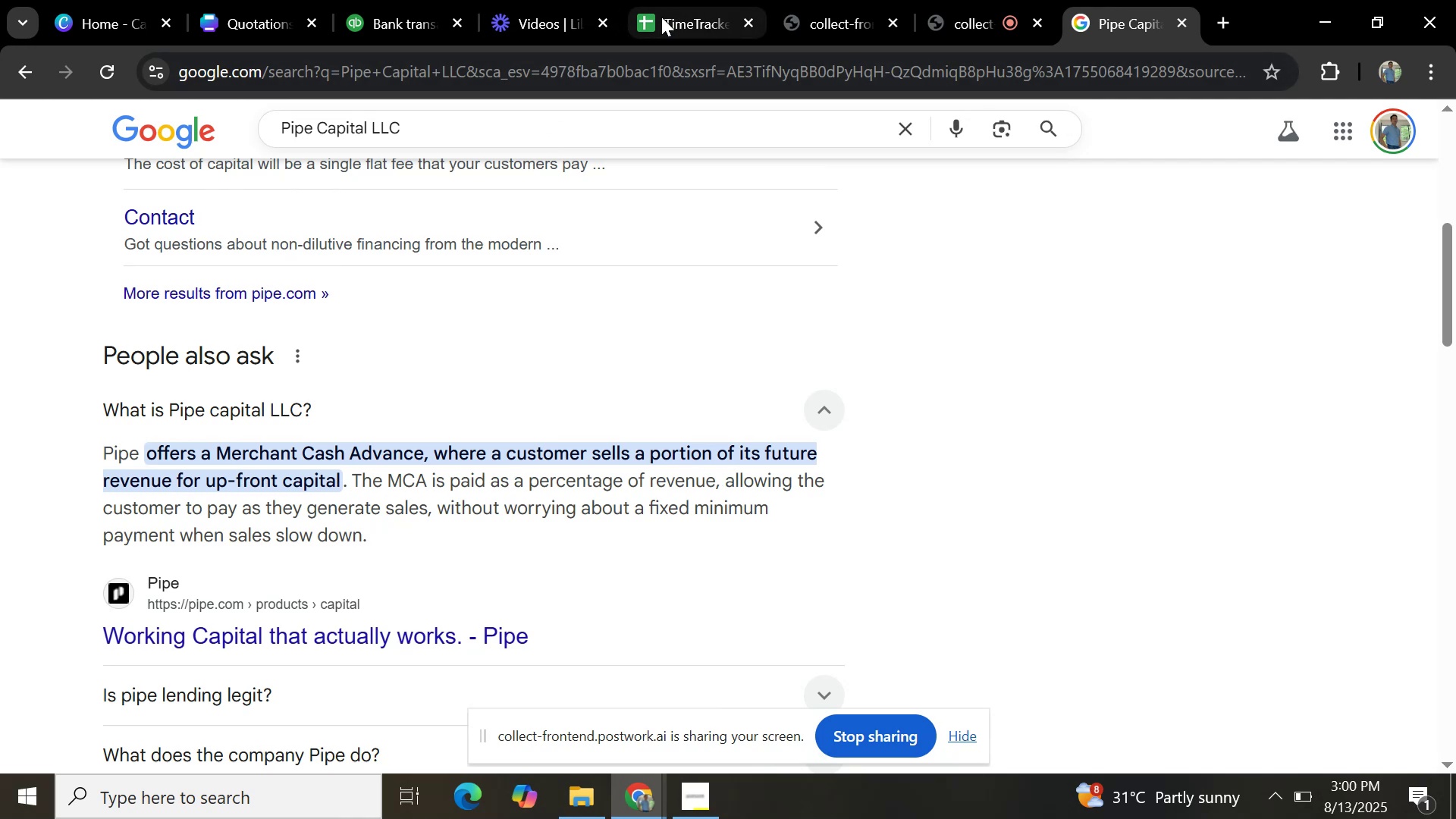 
wait(15.55)
 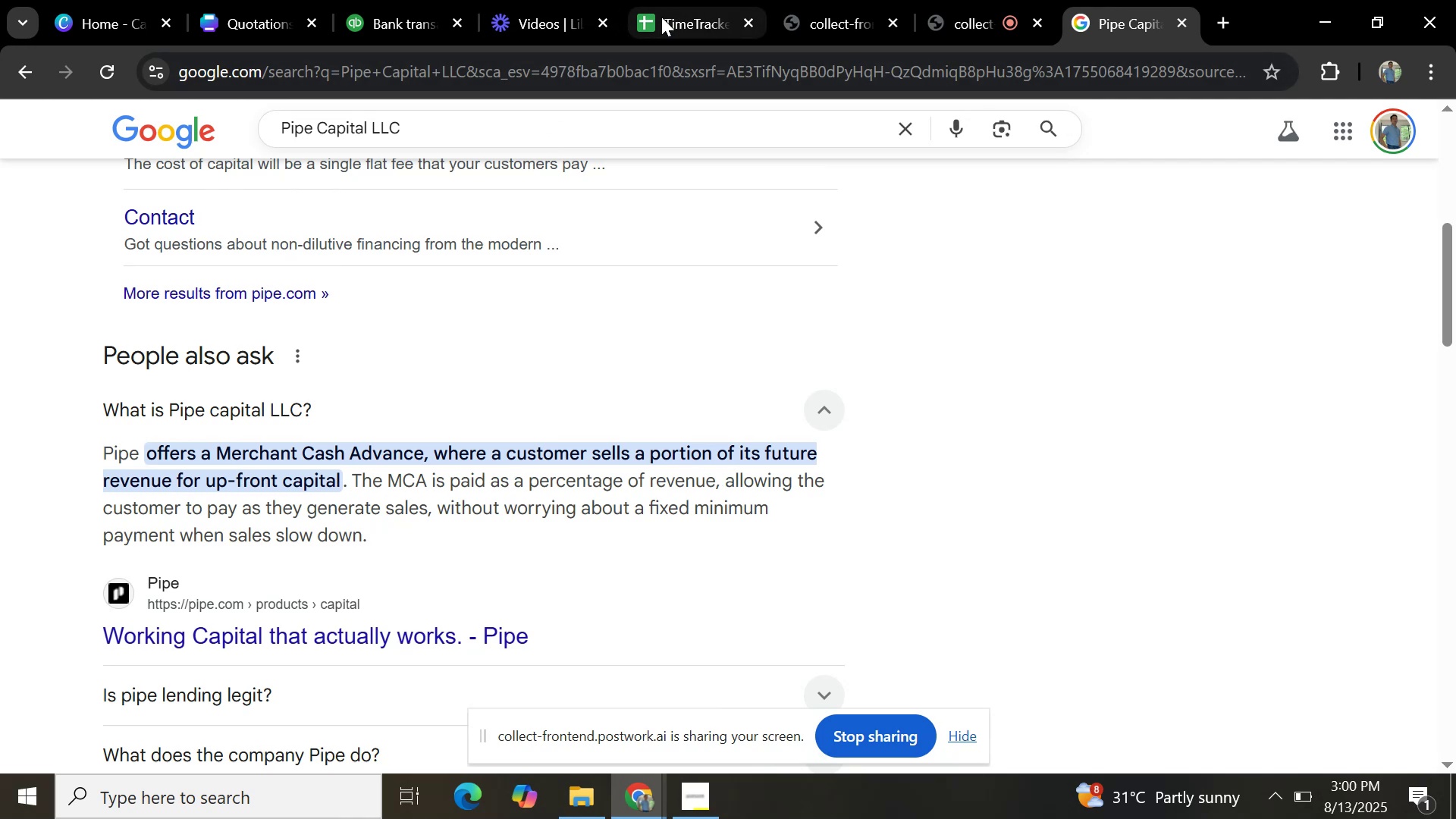 
left_click([399, 20])
 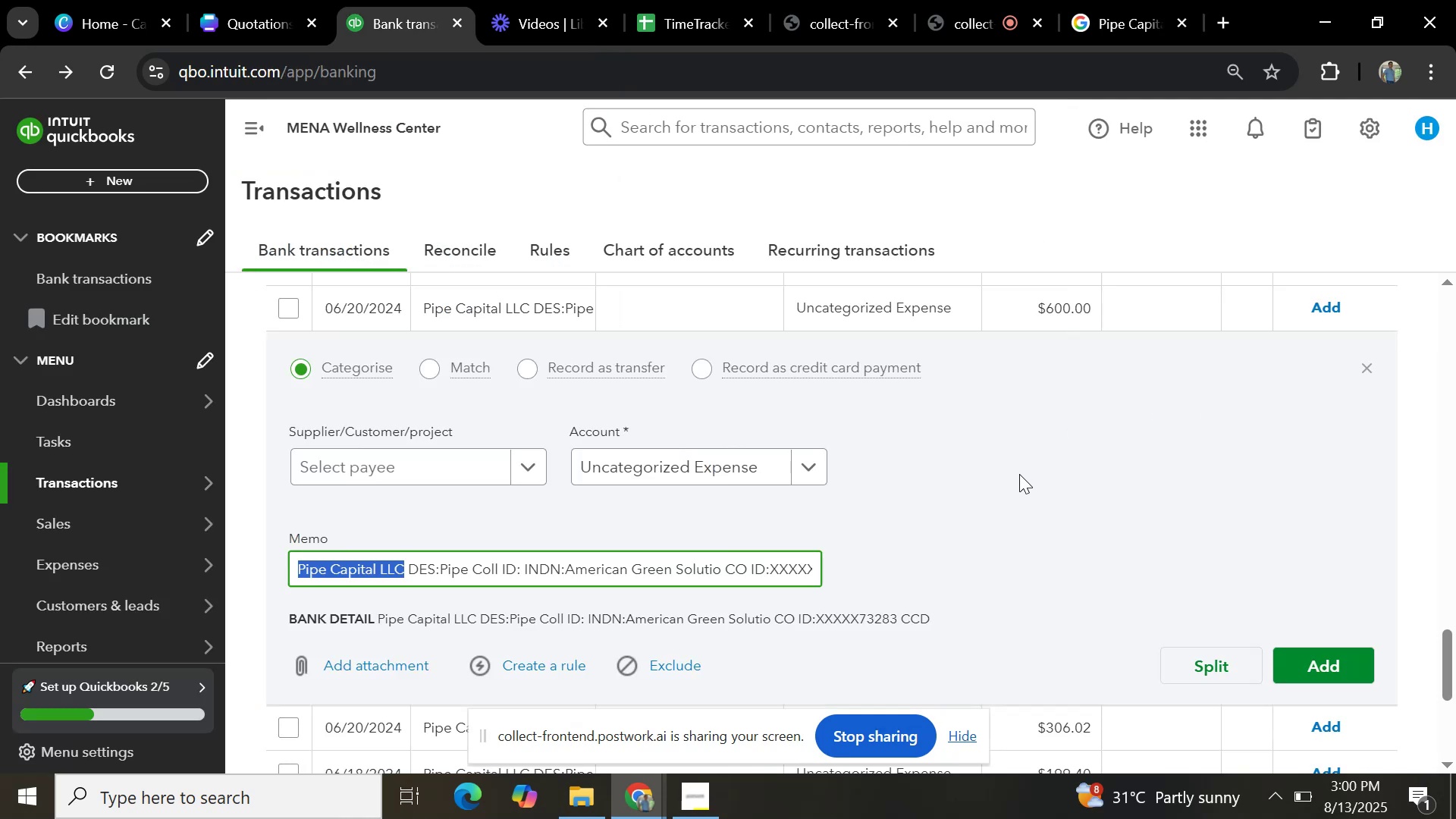 
scroll: coordinate [871, 391], scroll_direction: up, amount: 20.0
 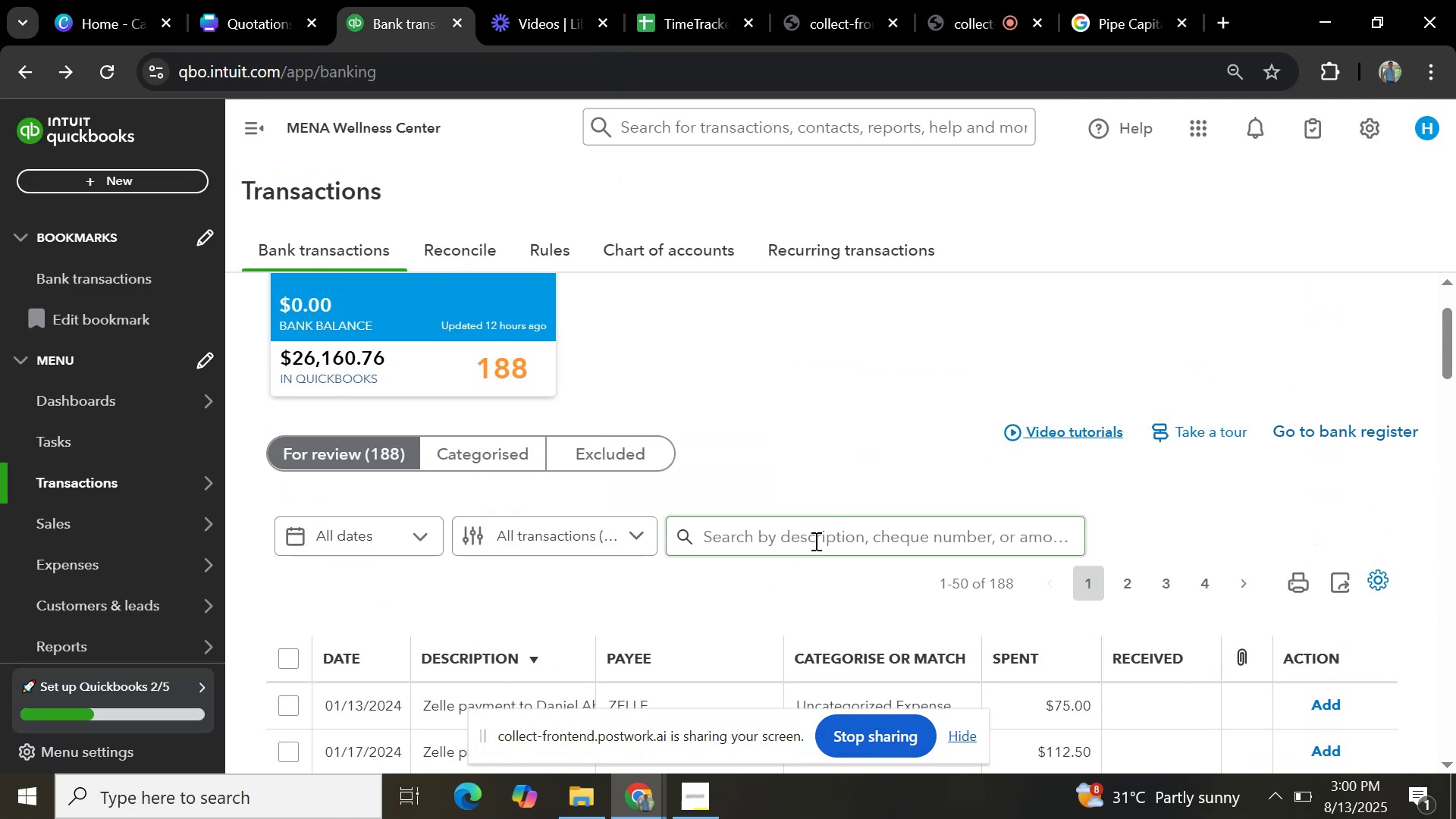 
left_click([814, 541])
 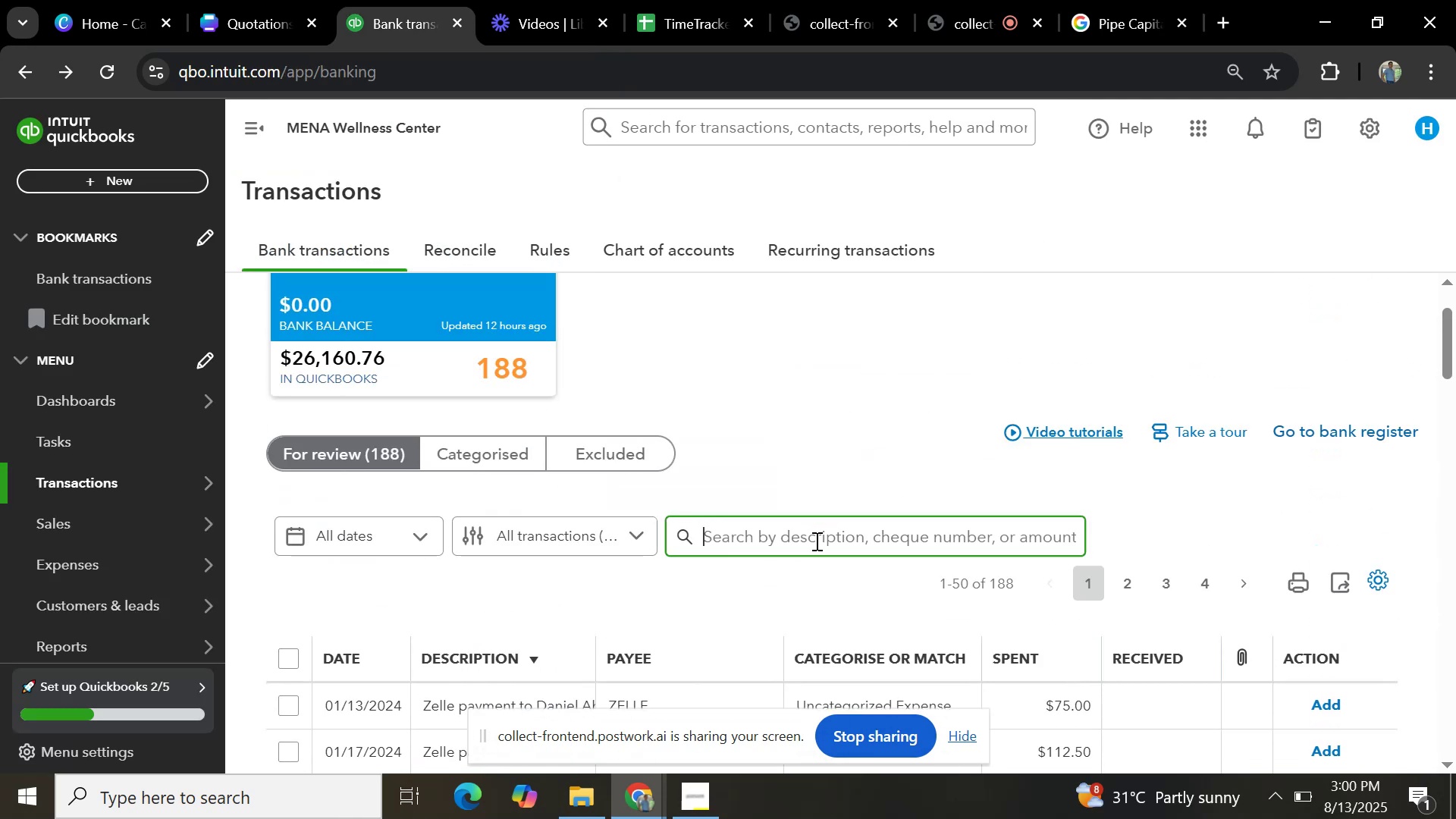 
key(Control+V)
 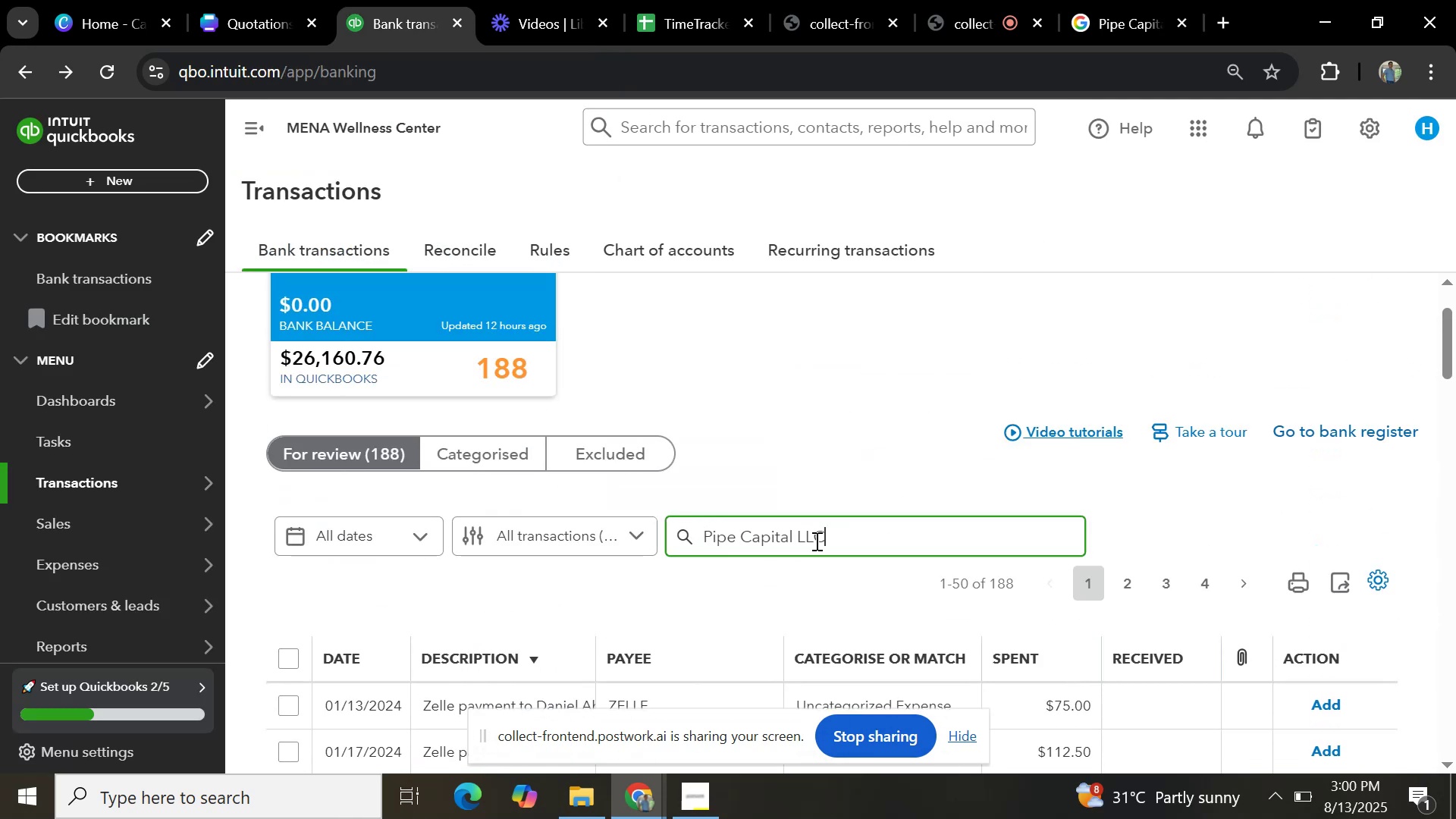 
key(Enter)
 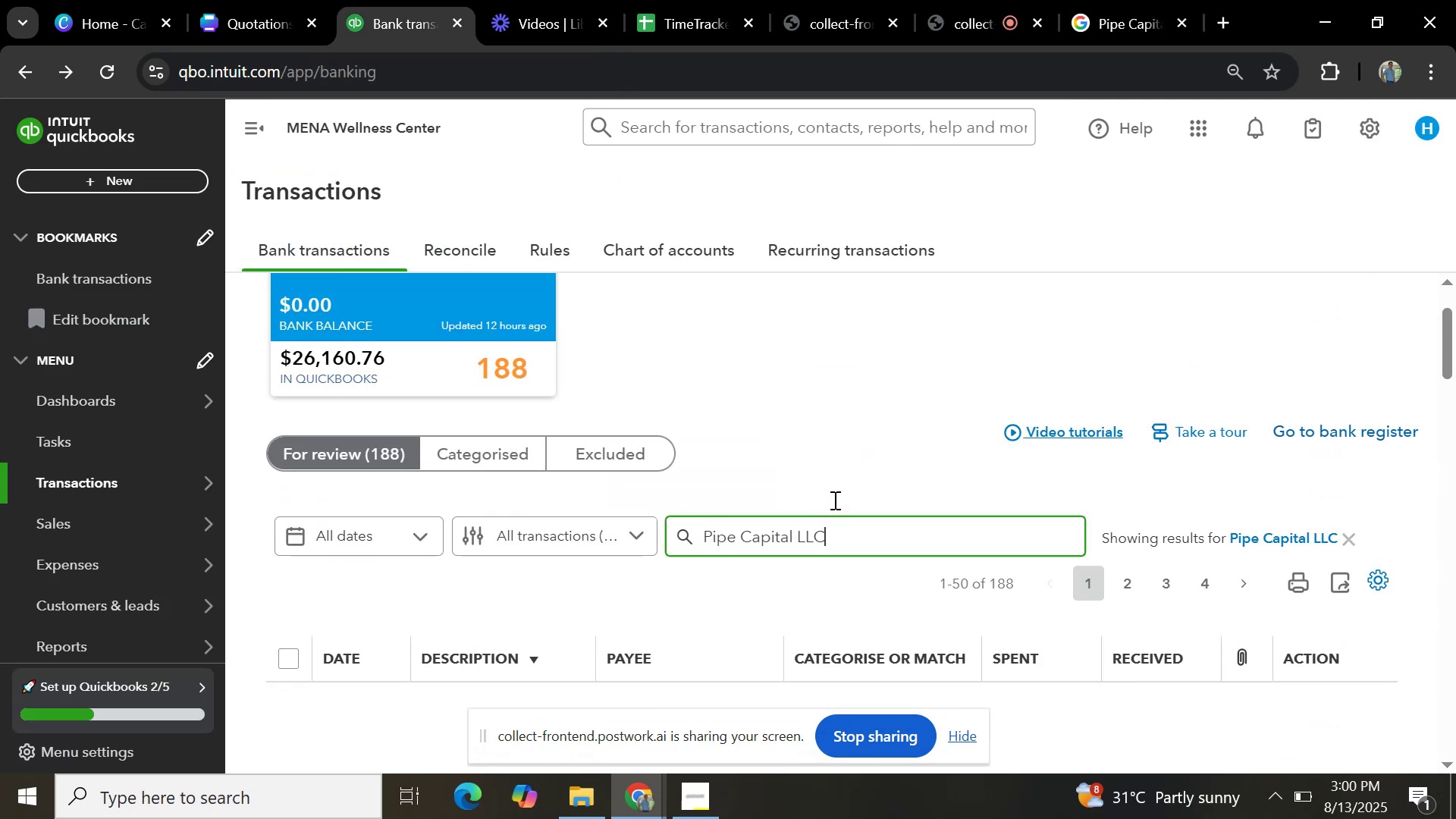 
scroll: coordinate [830, 471], scroll_direction: down, amount: 5.0
 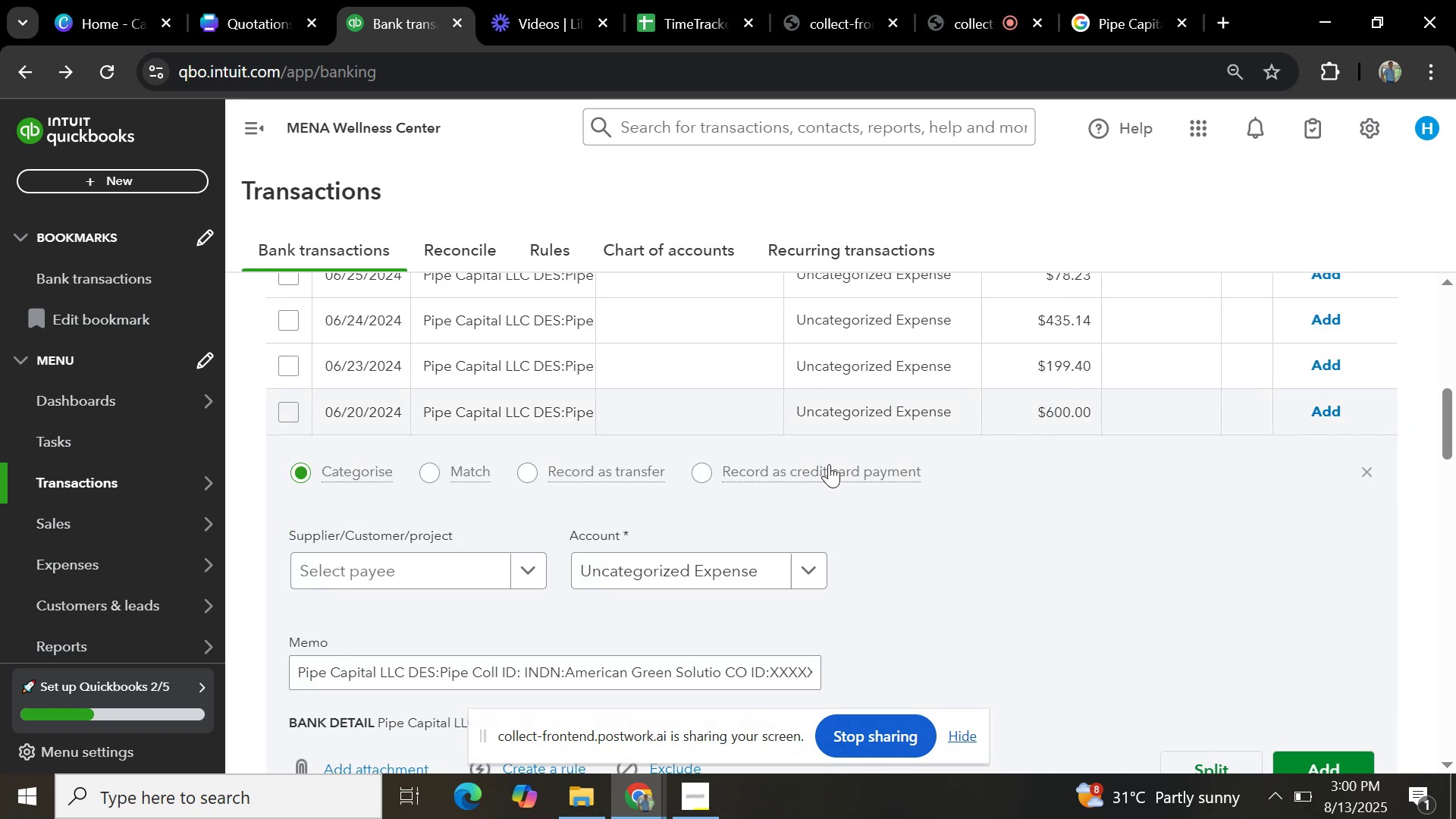 
scroll: coordinate [829, 463], scroll_direction: up, amount: 2.0
 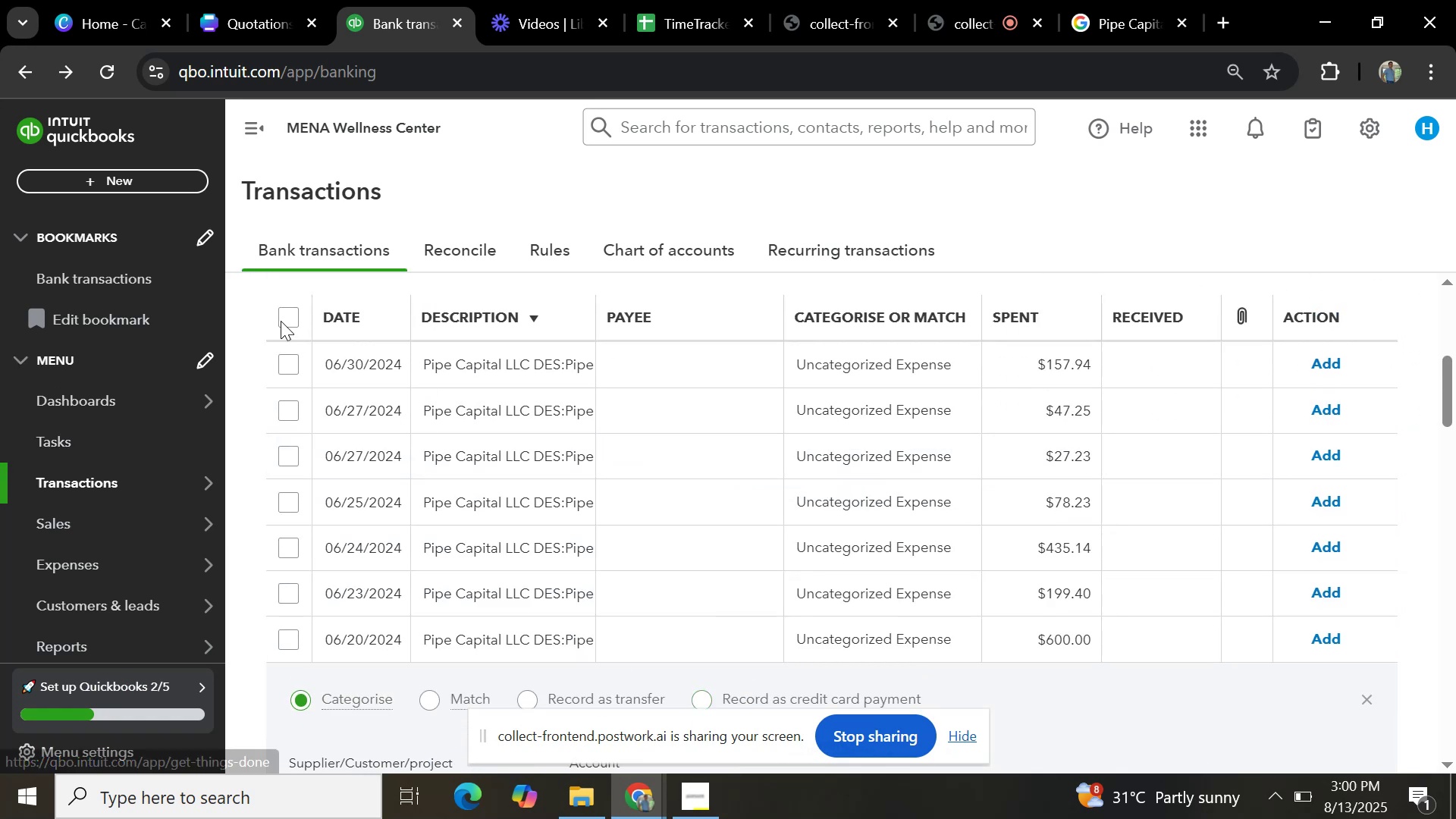 
left_click([289, 319])
 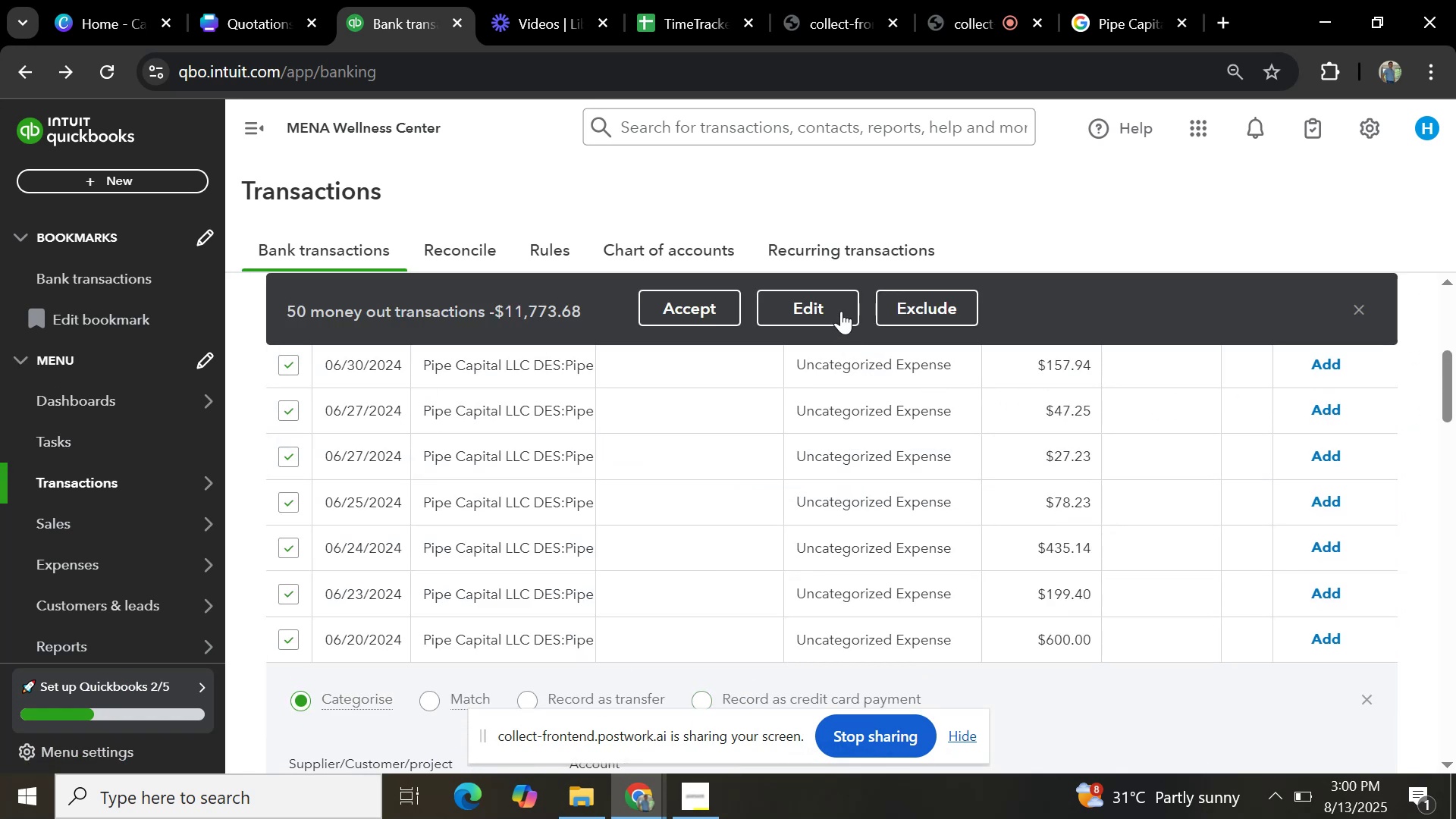 
left_click([837, 304])
 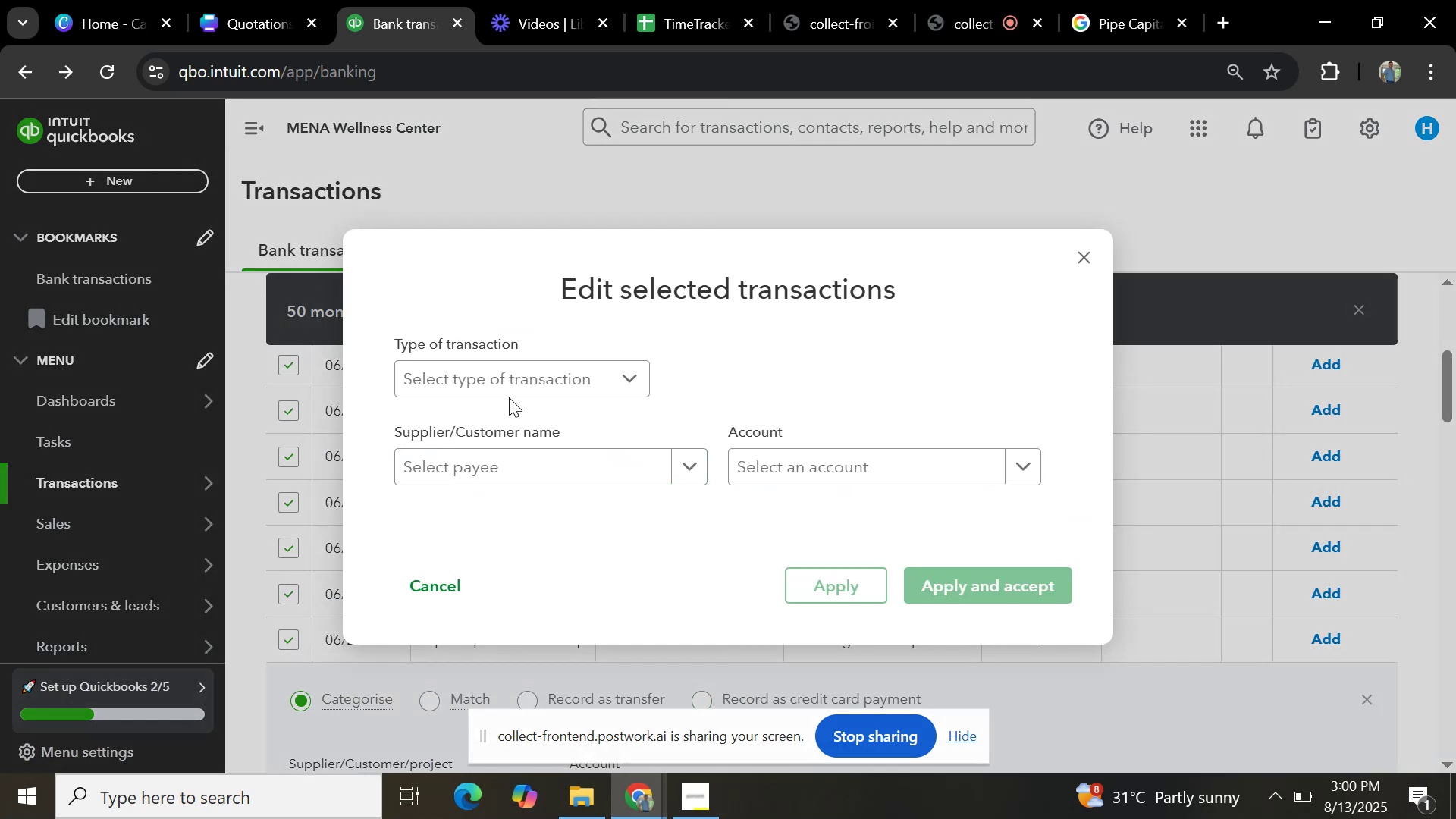 
left_click([534, 384])
 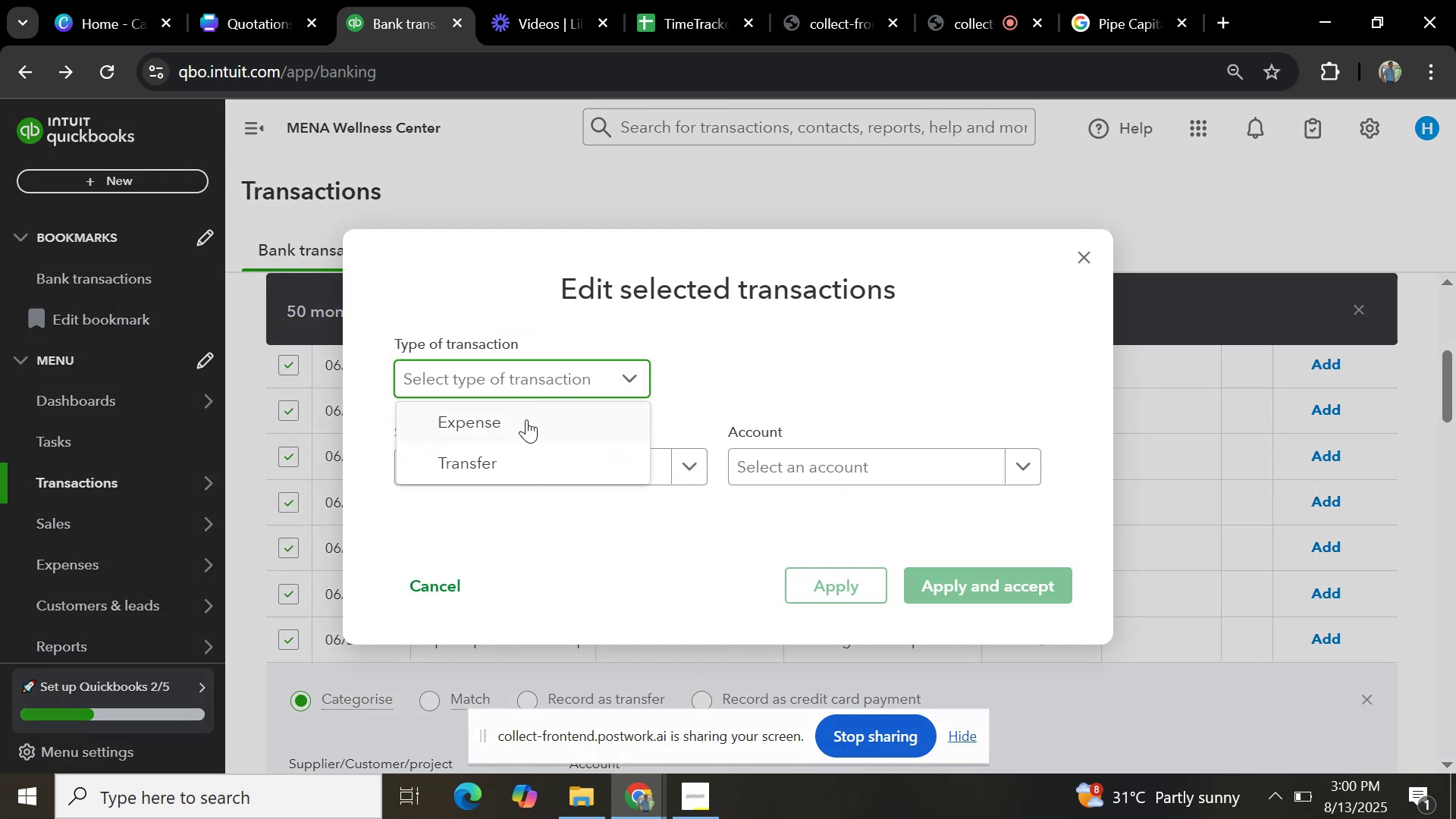 
left_click([526, 422])
 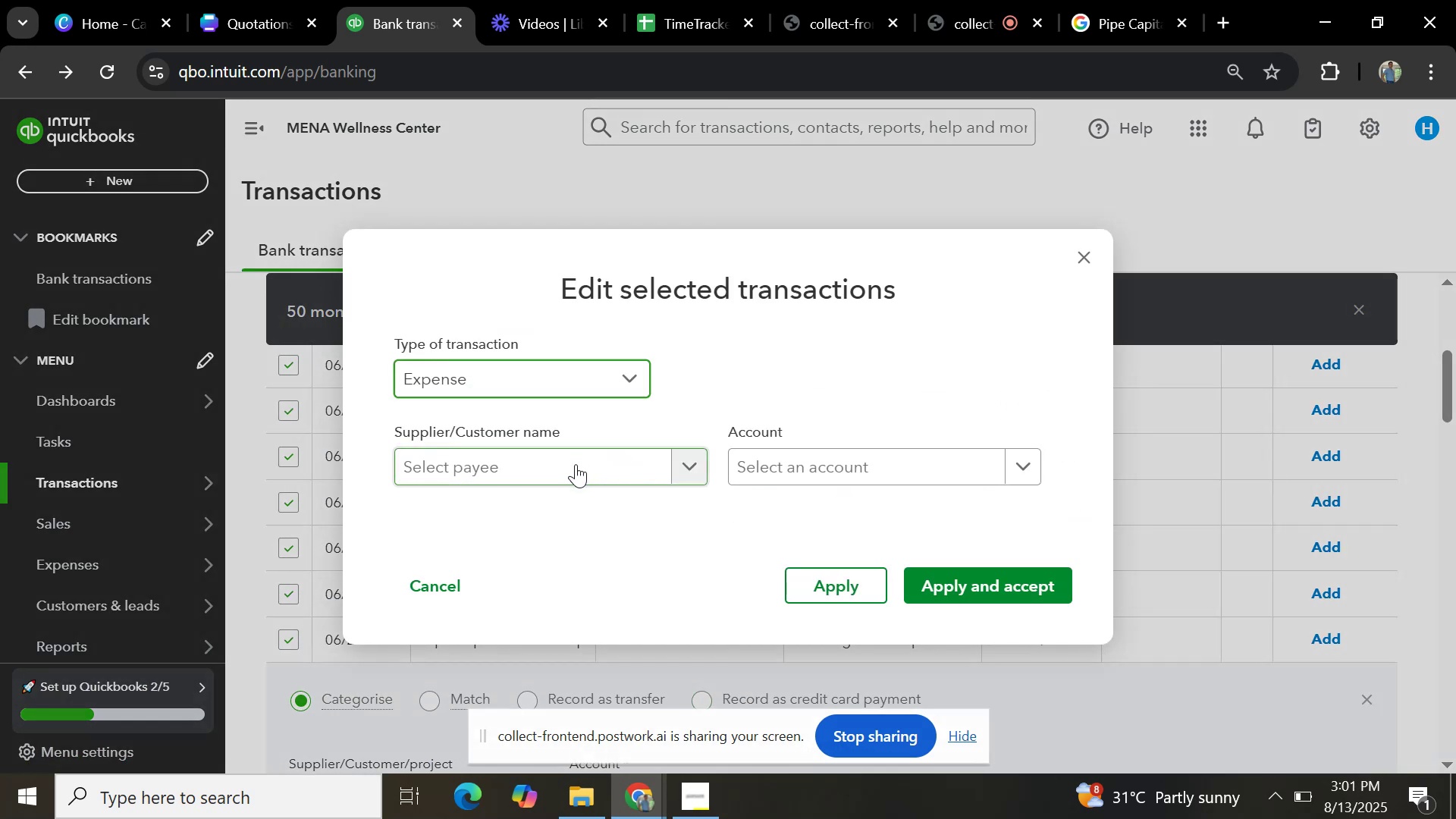 
left_click([576, 464])
 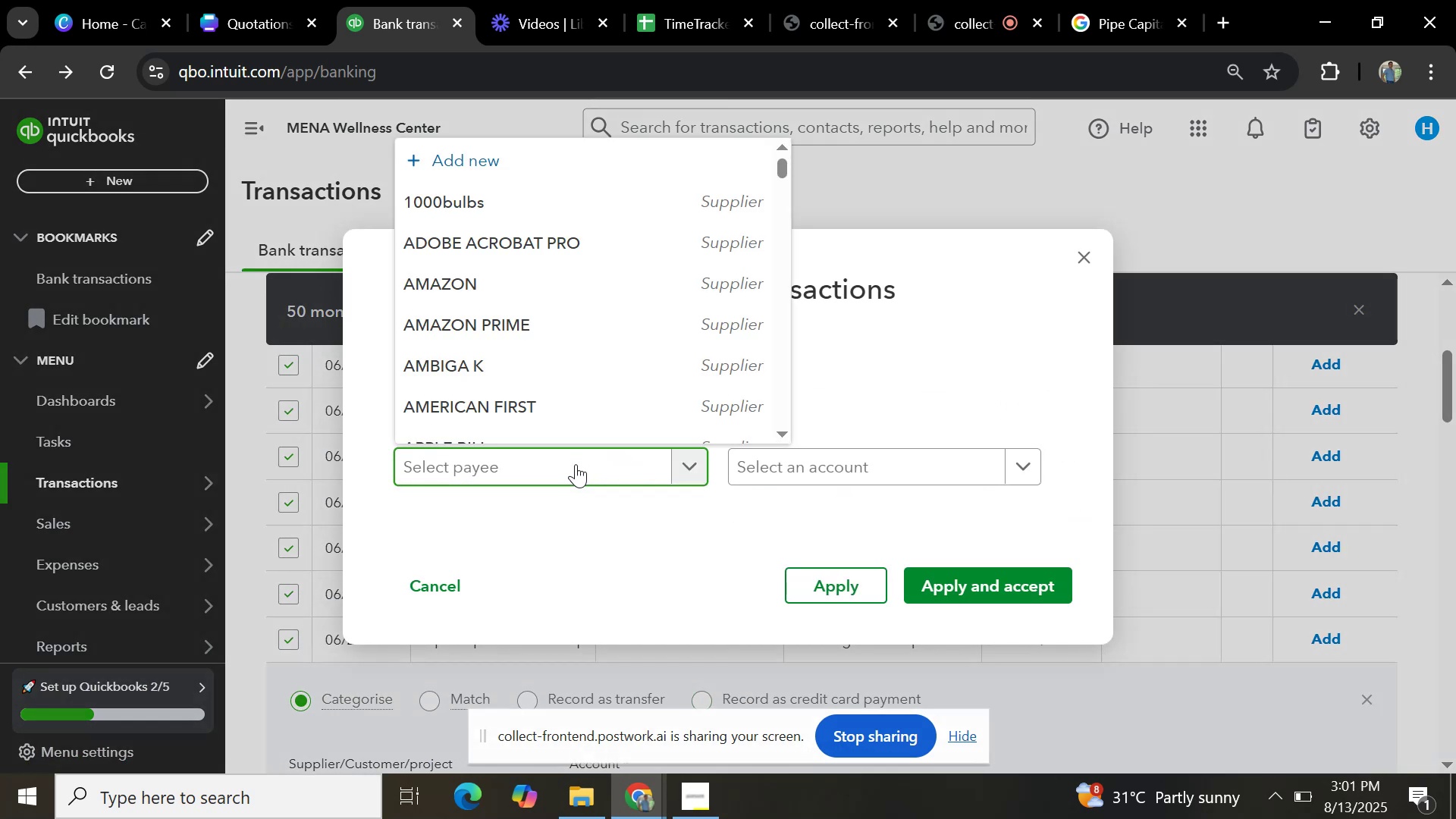 
key(Control+V)
 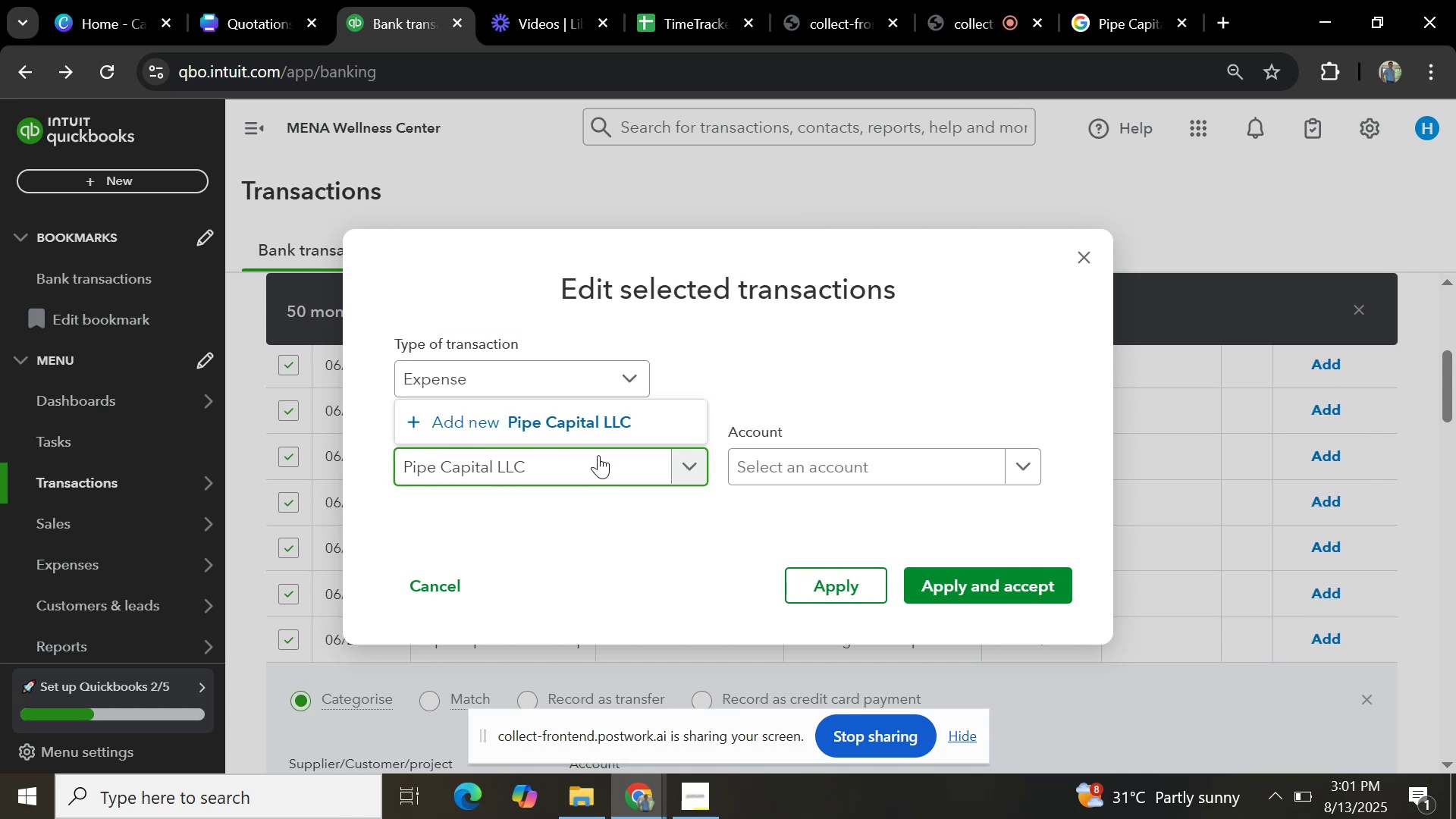 
left_click([621, 425])
 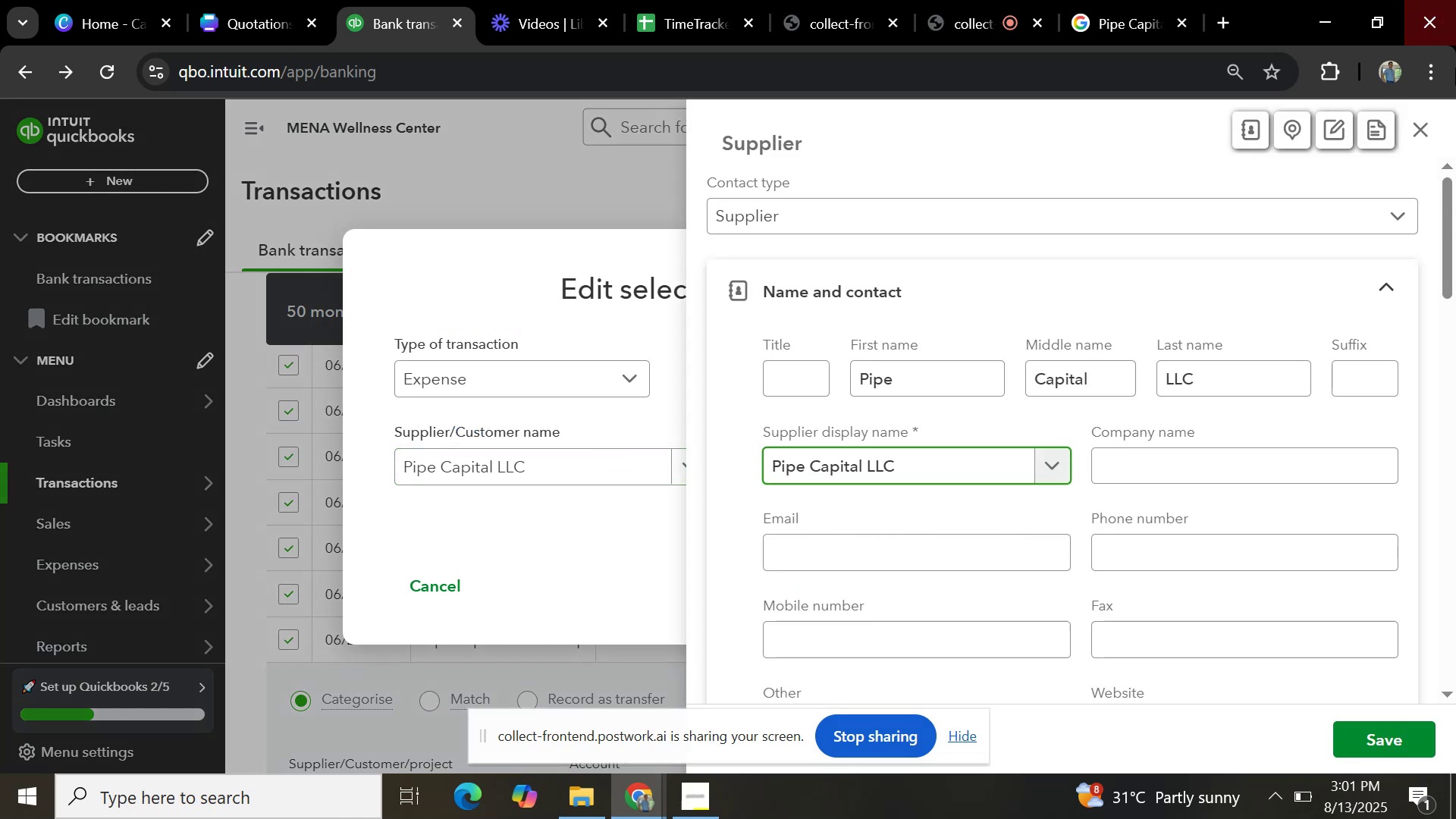 
left_click_drag(start_coordinate=[1451, 222], to_coordinate=[1455, 604])
 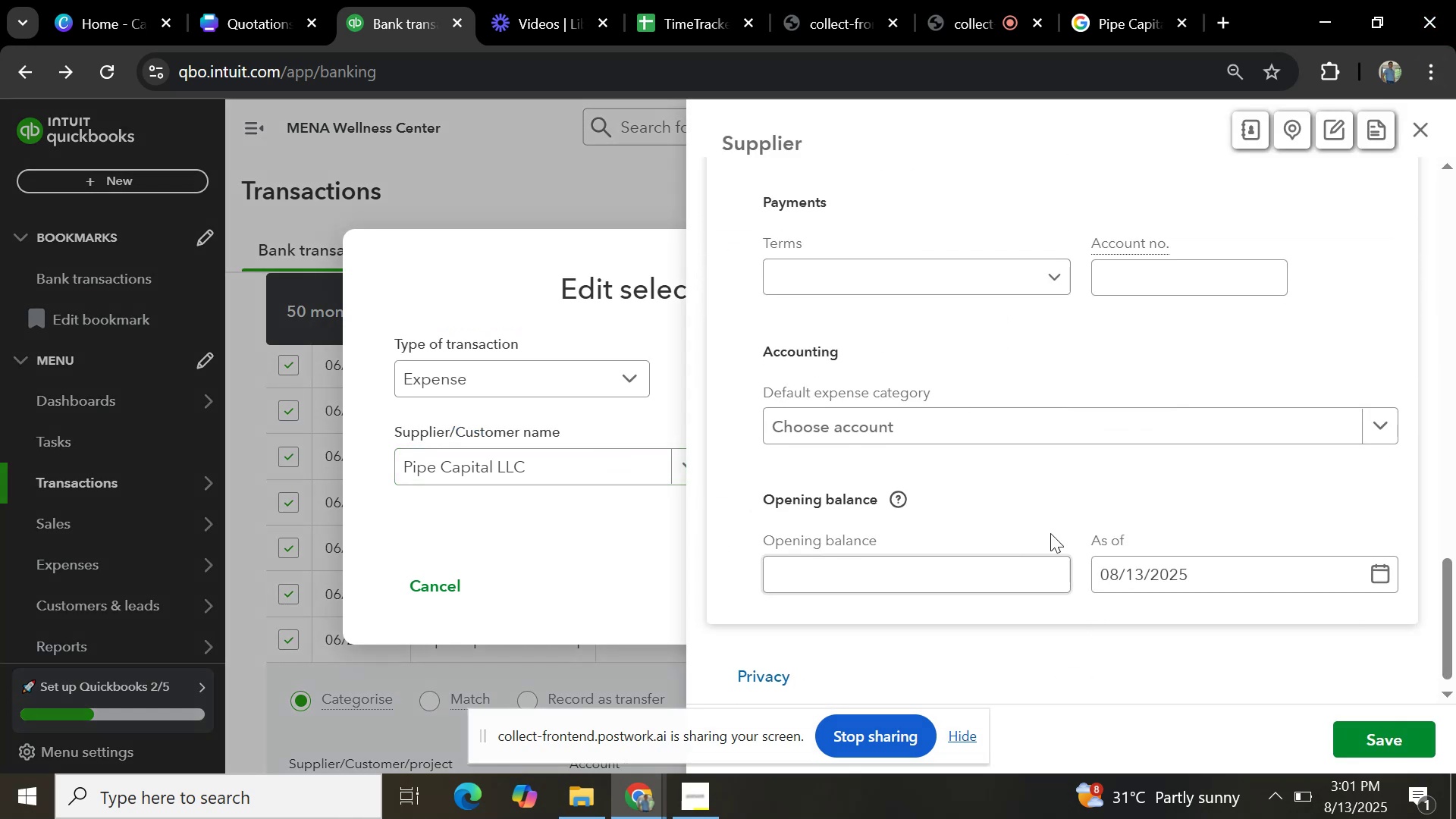 
scroll: coordinate [1050, 510], scroll_direction: down, amount: 2.0
 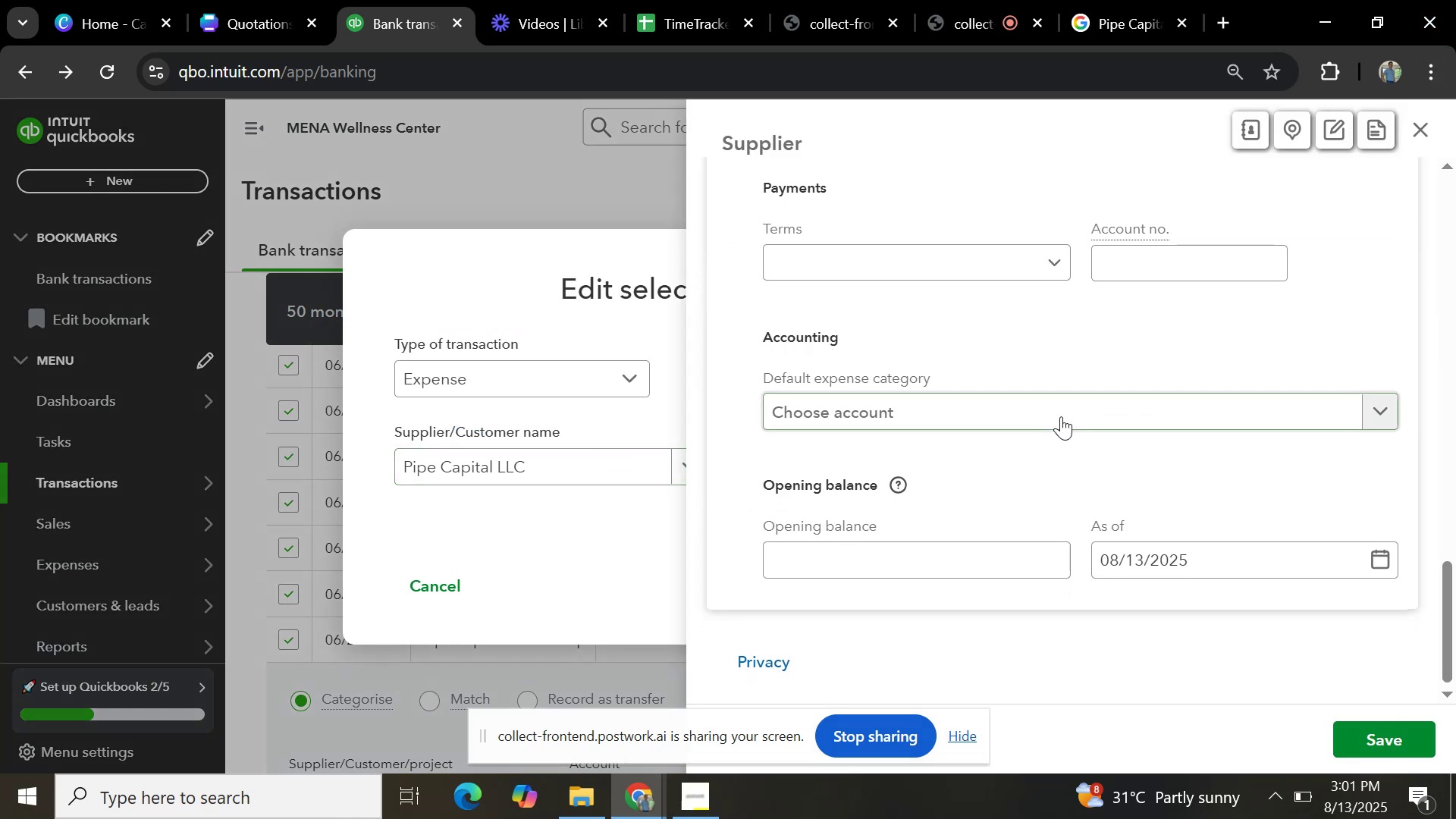 
left_click([1061, 416])
 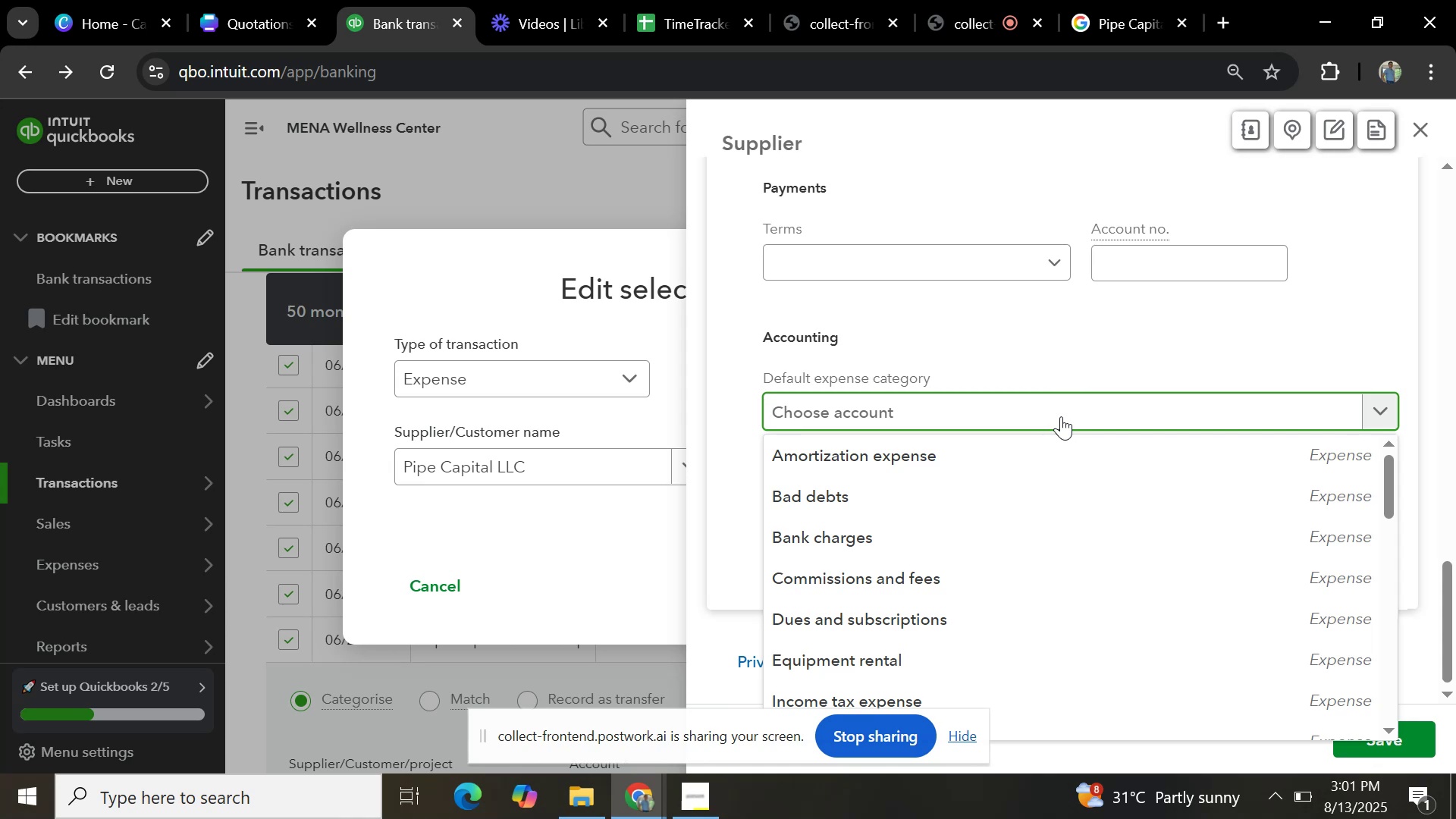 
wait(6.82)
 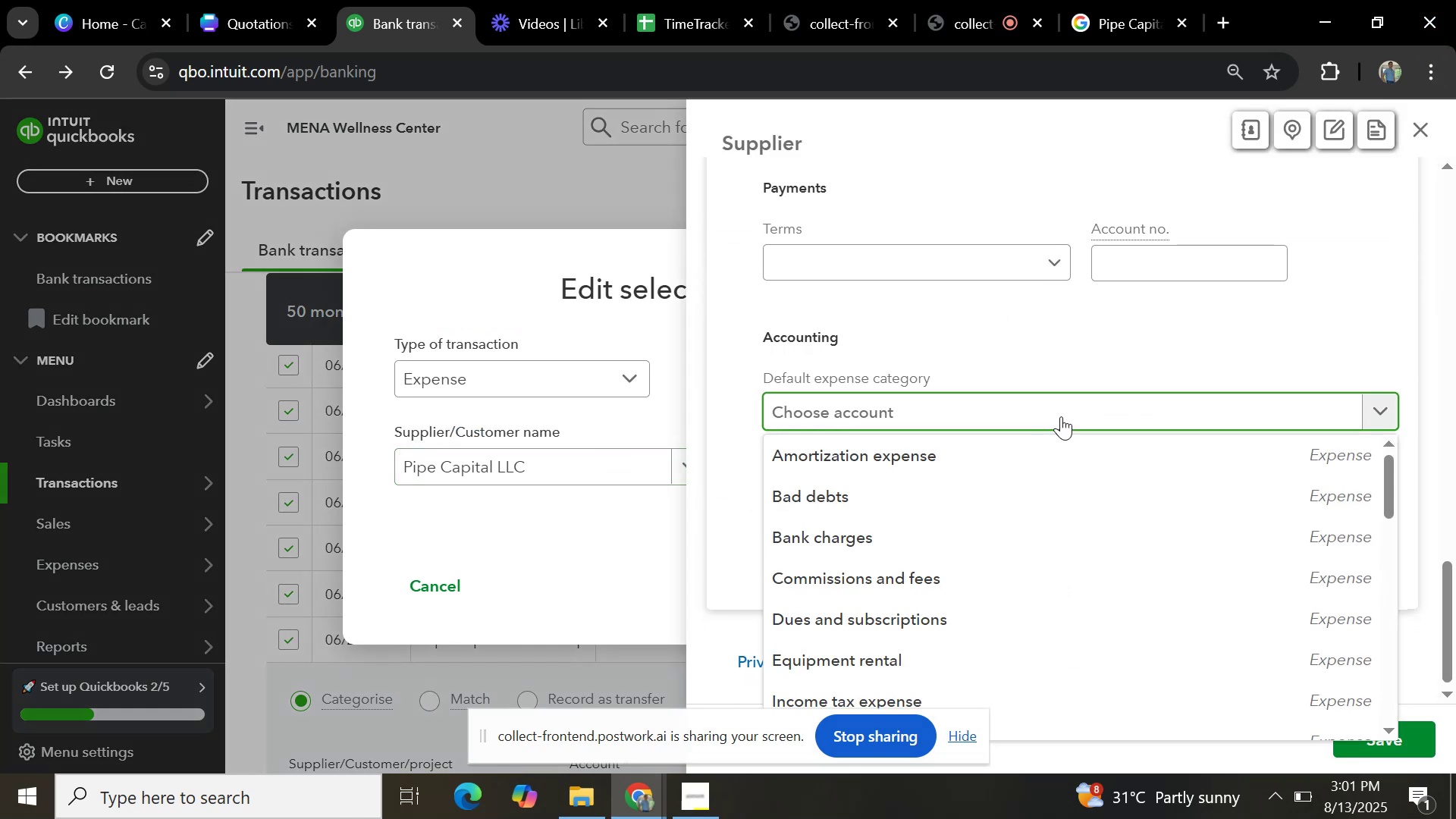 
scroll: coordinate [986, 549], scroll_direction: down, amount: 7.0
 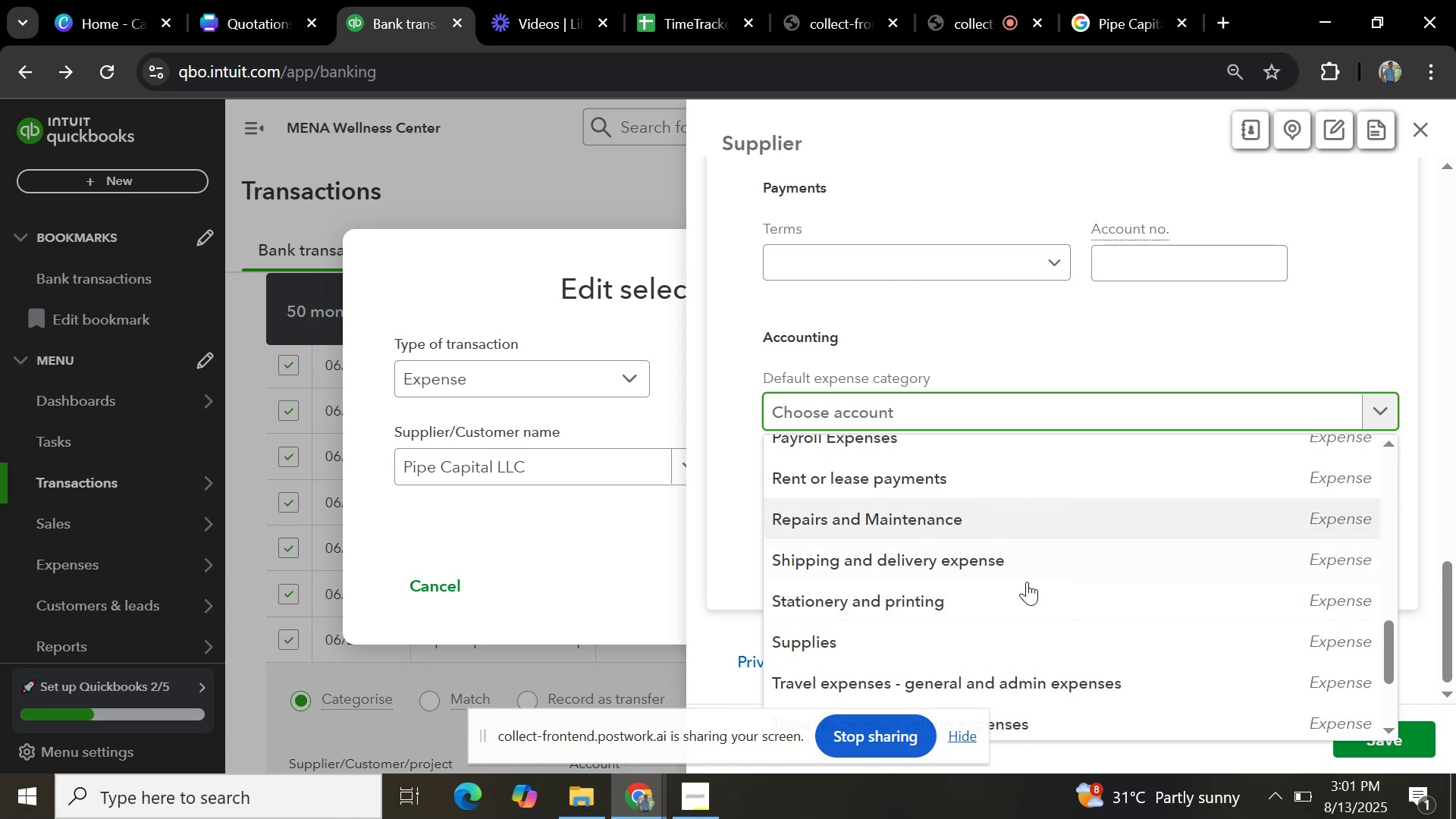 
scroll: coordinate [1040, 574], scroll_direction: down, amount: 4.0
 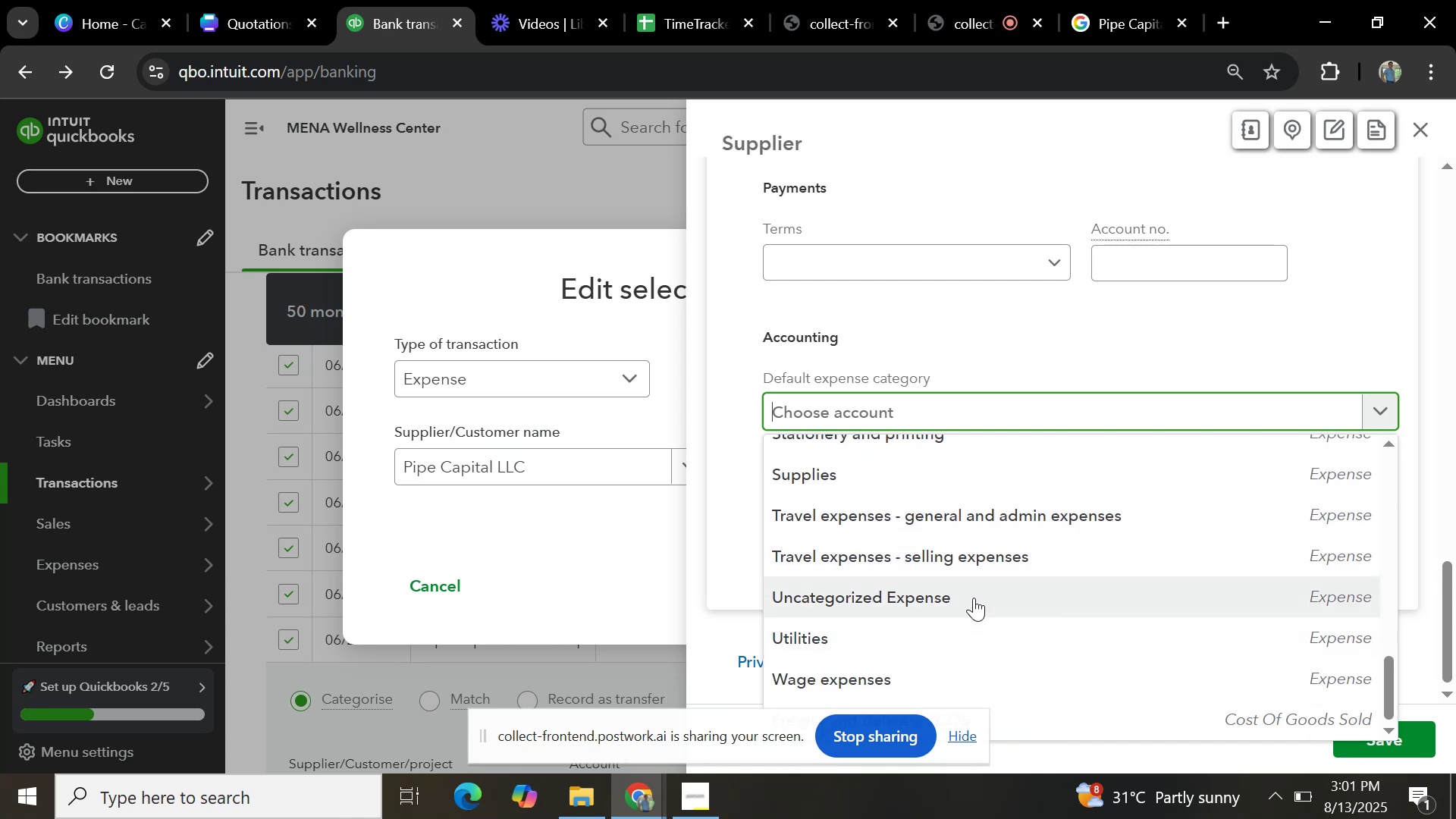 
scroll: coordinate [983, 528], scroll_direction: up, amount: 5.0
 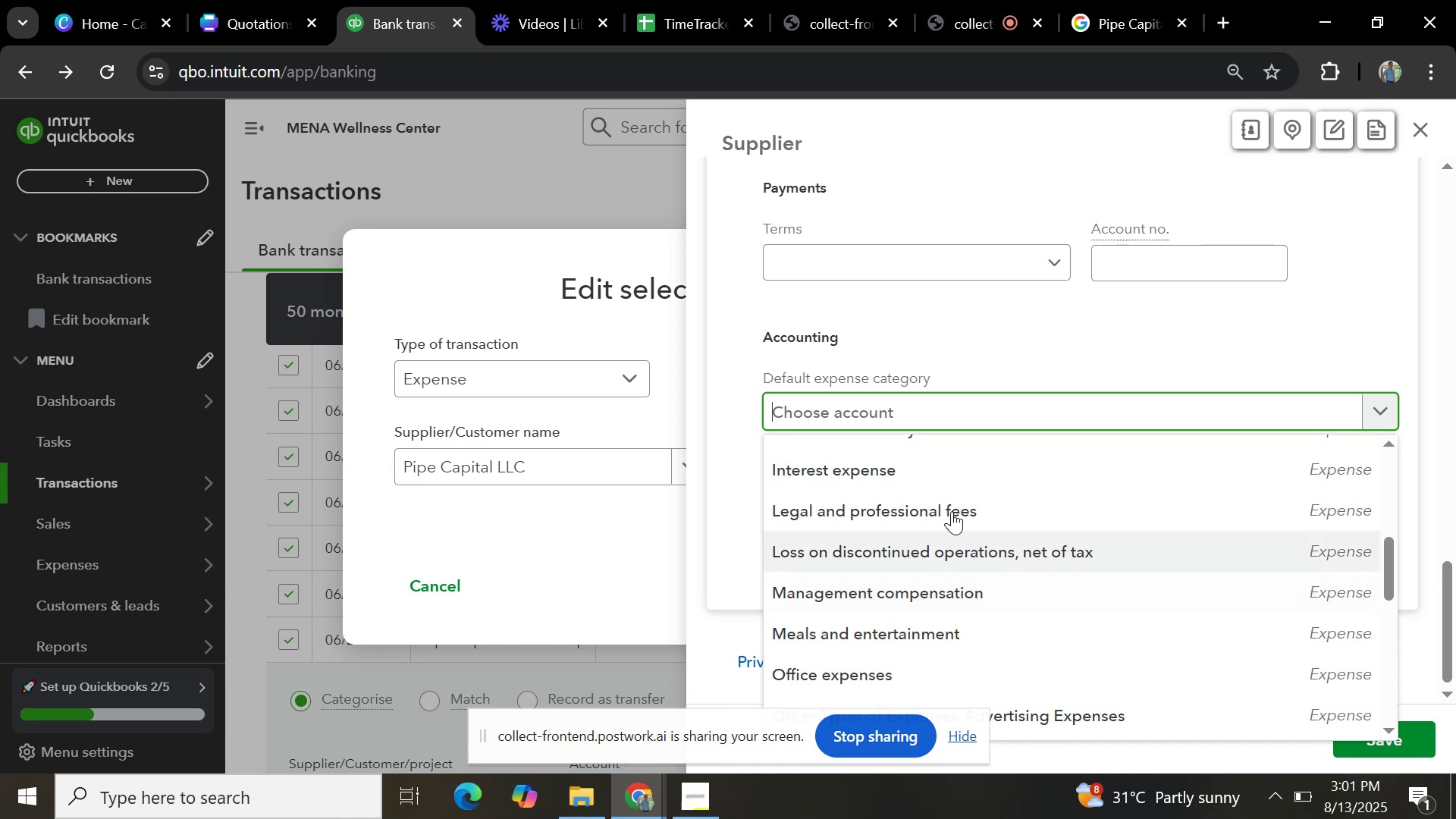 
wait(5.12)
 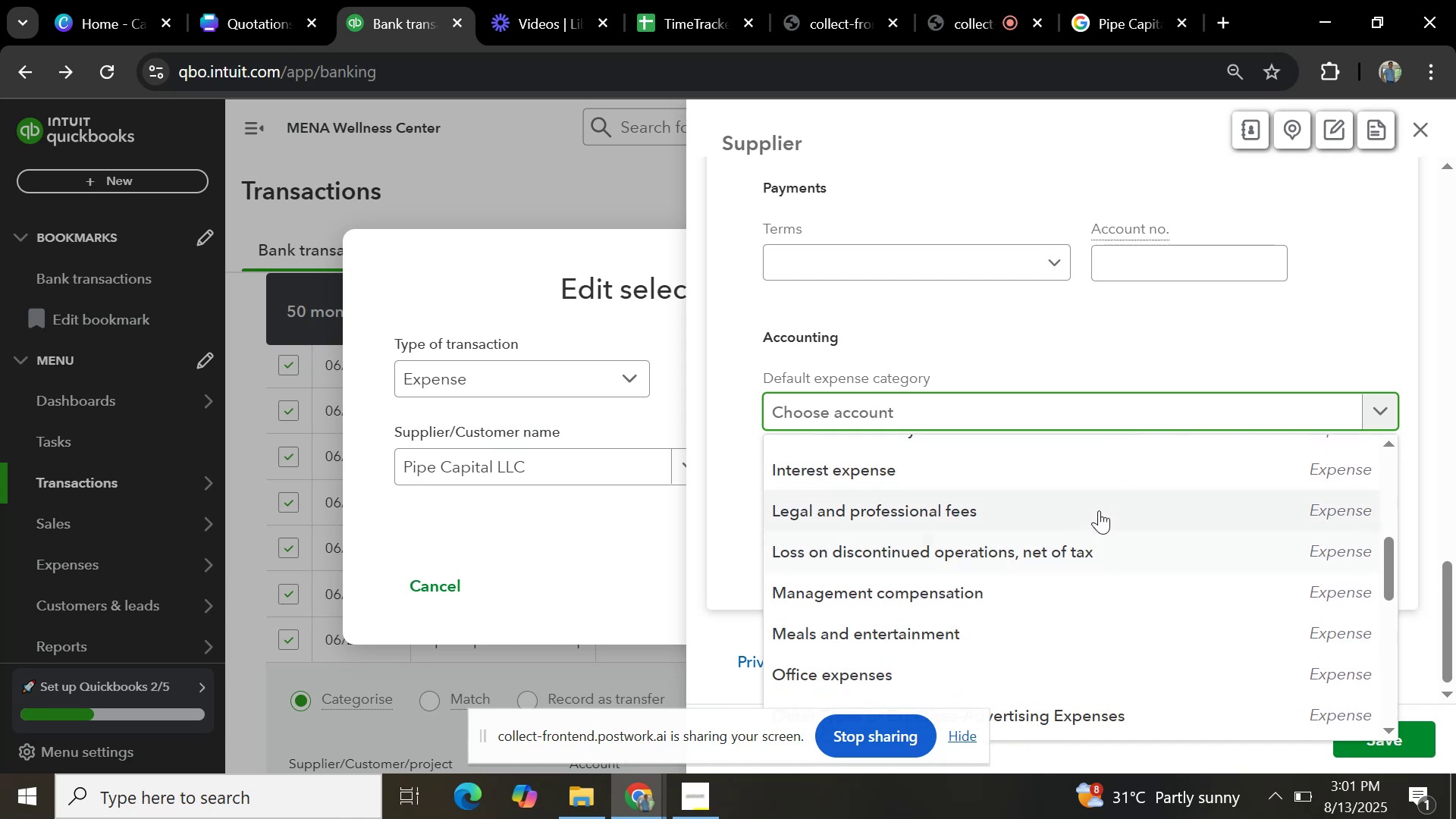 
scroll: coordinate [968, 507], scroll_direction: up, amount: 8.0
 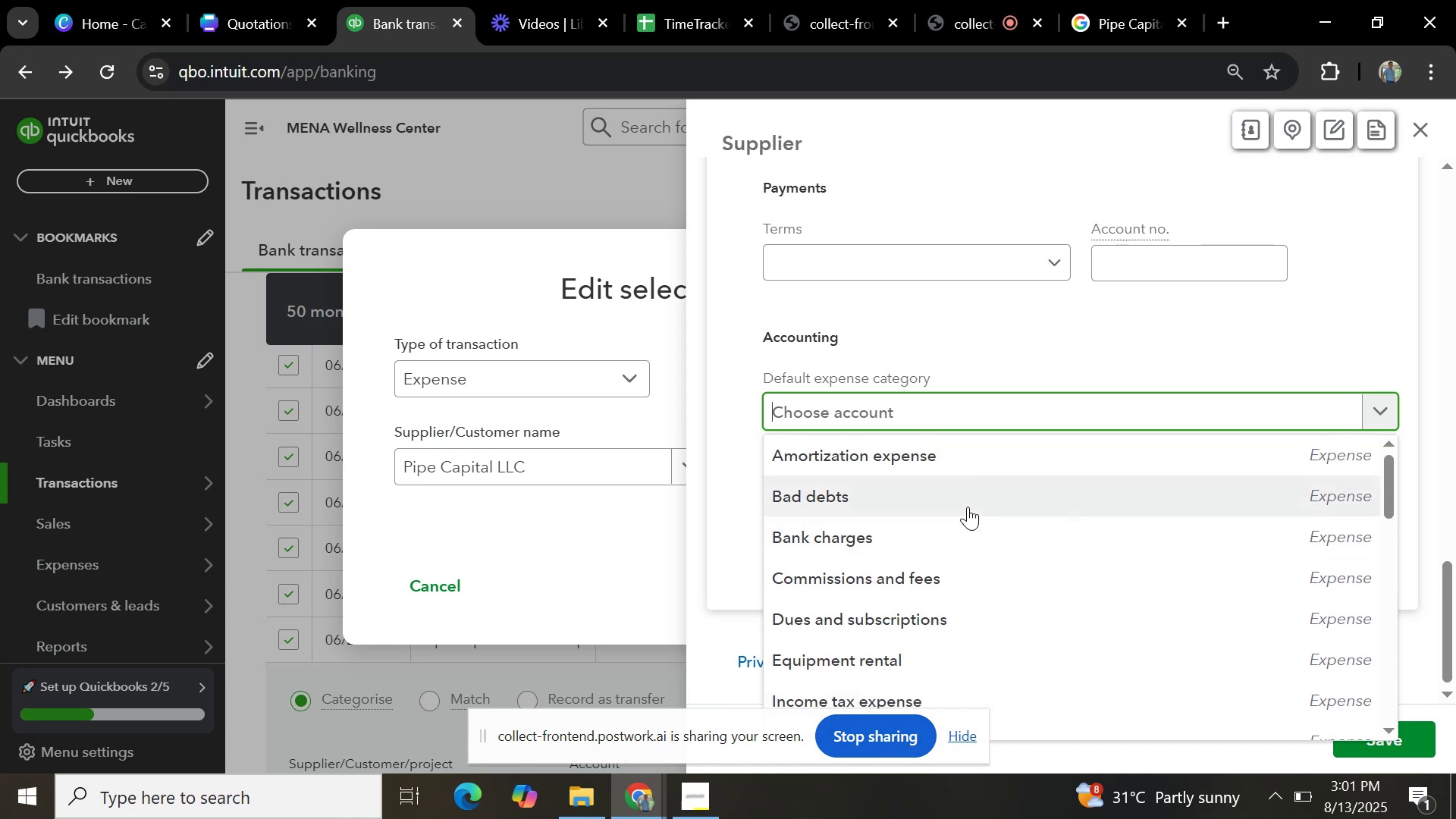 
scroll: coordinate [959, 572], scroll_direction: down, amount: 2.0
 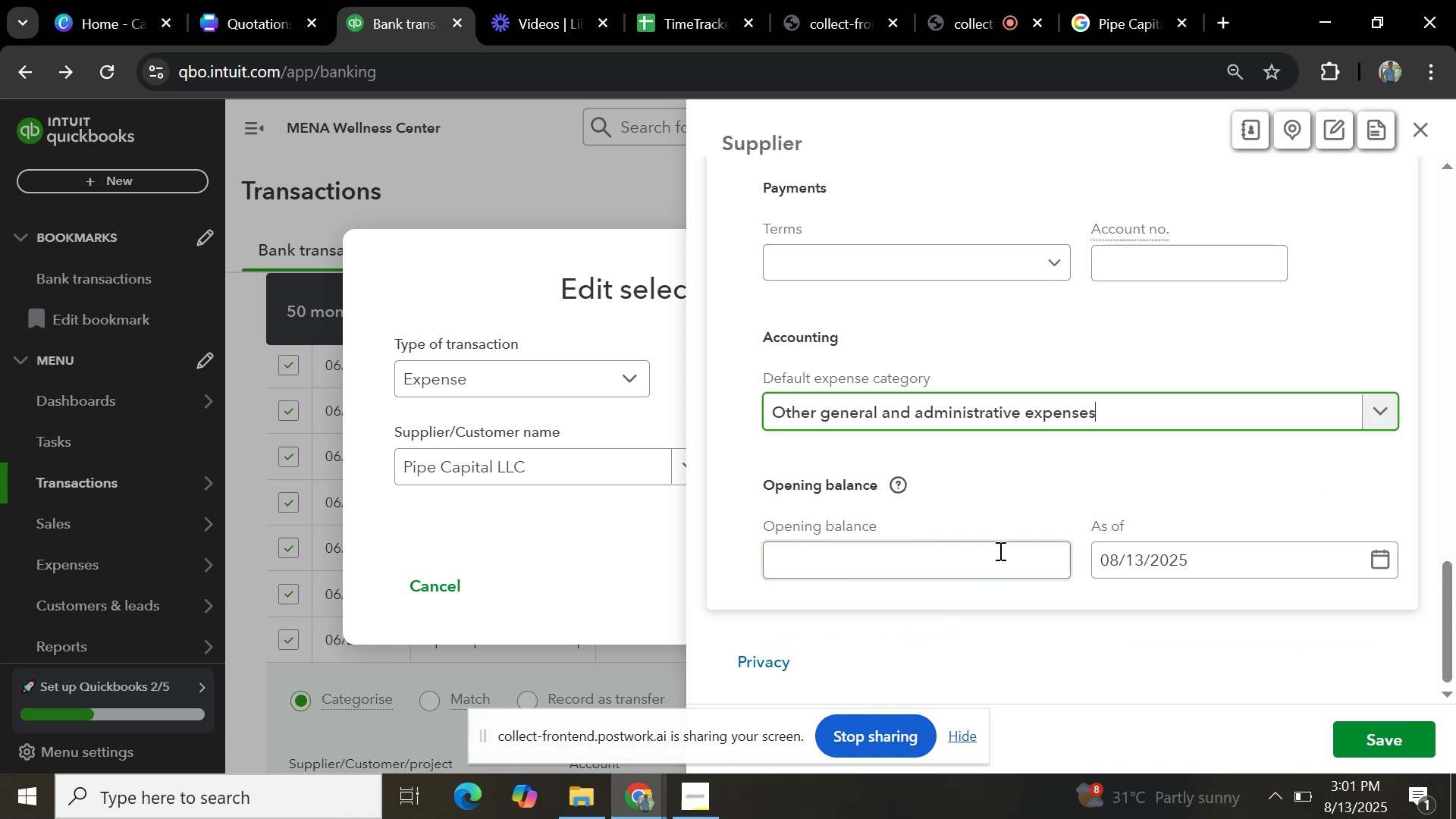 
wait(5.56)
 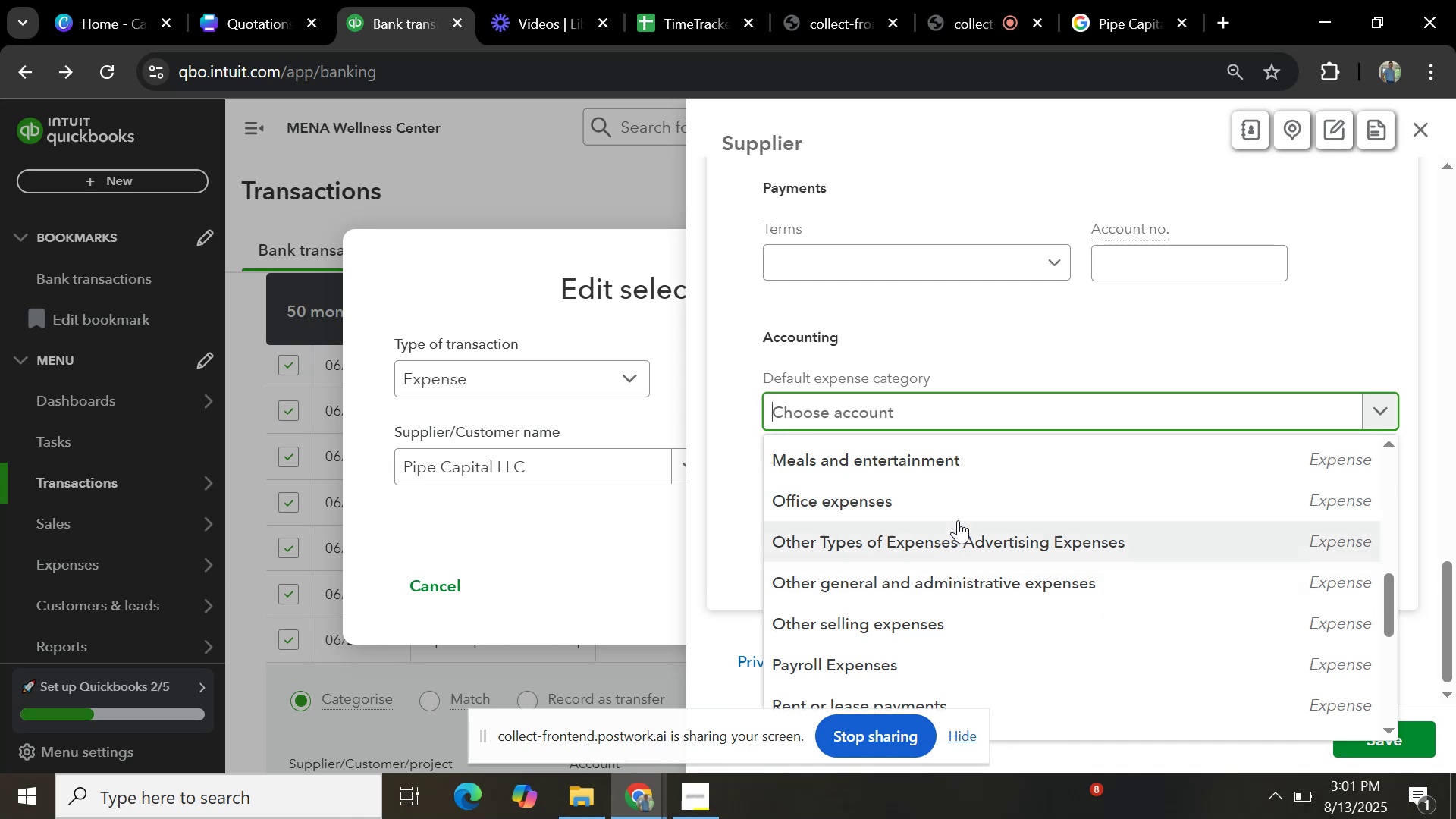 
left_click([1399, 746])
 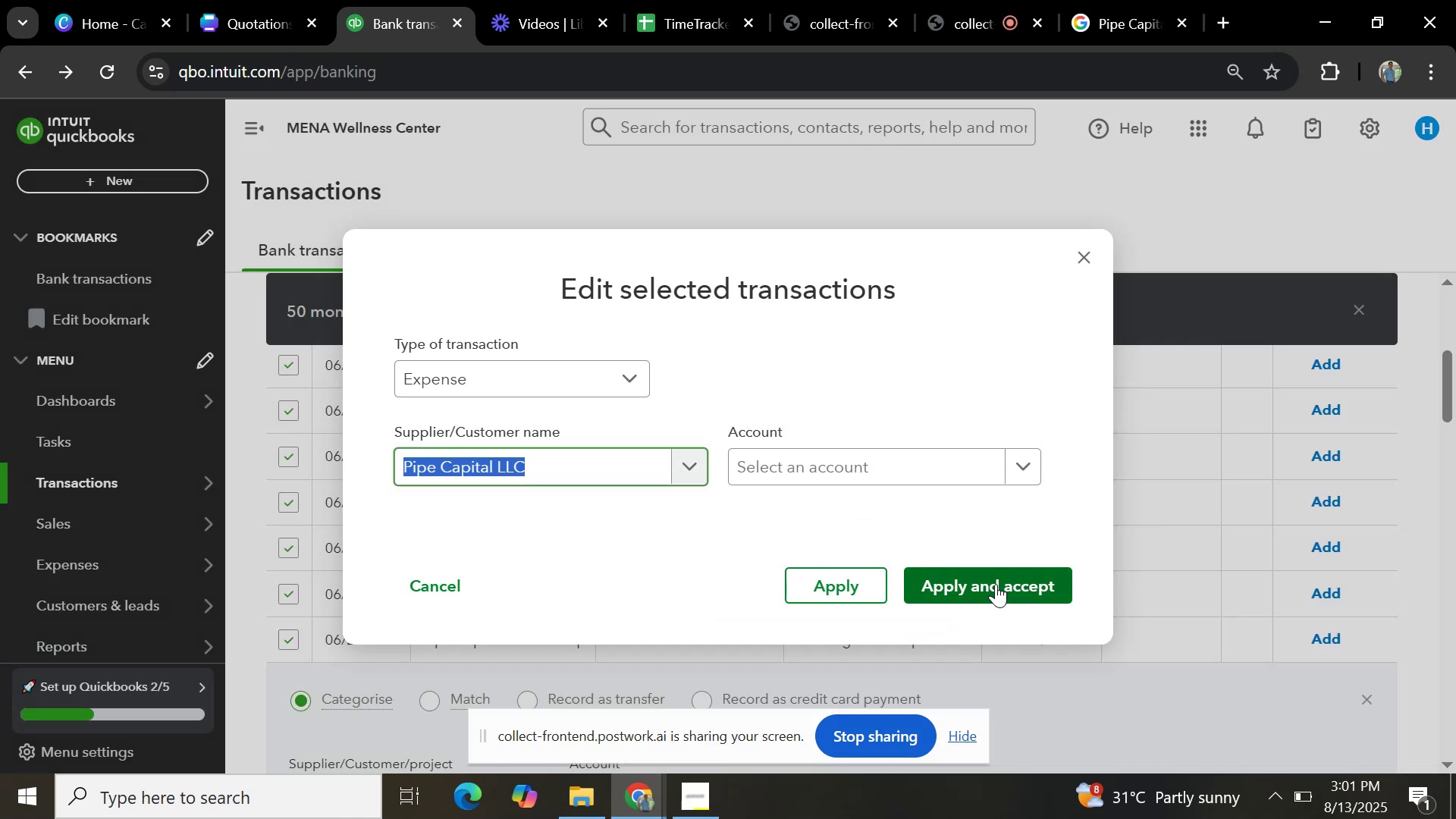 
left_click([912, 467])
 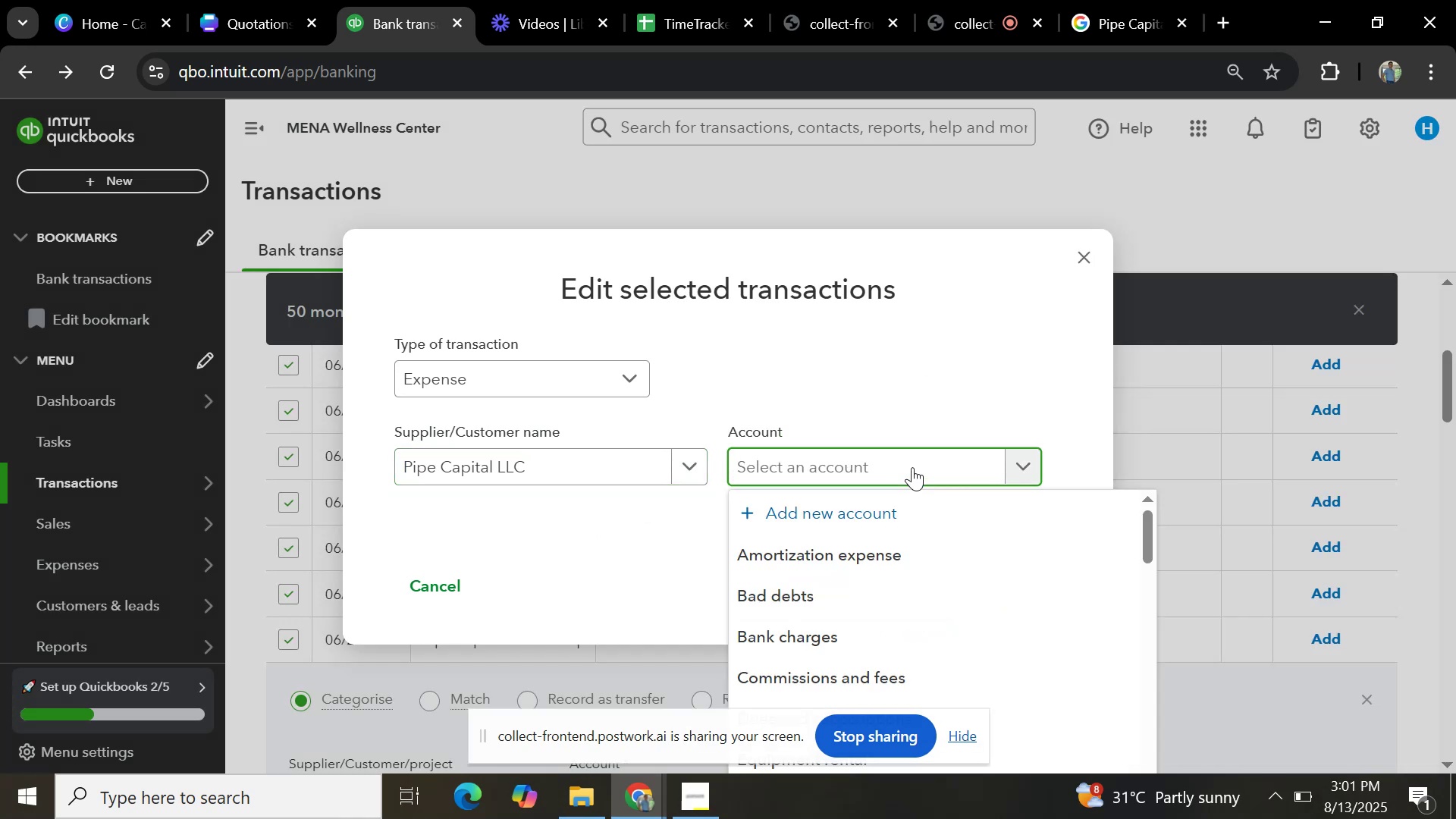 
type(general)
 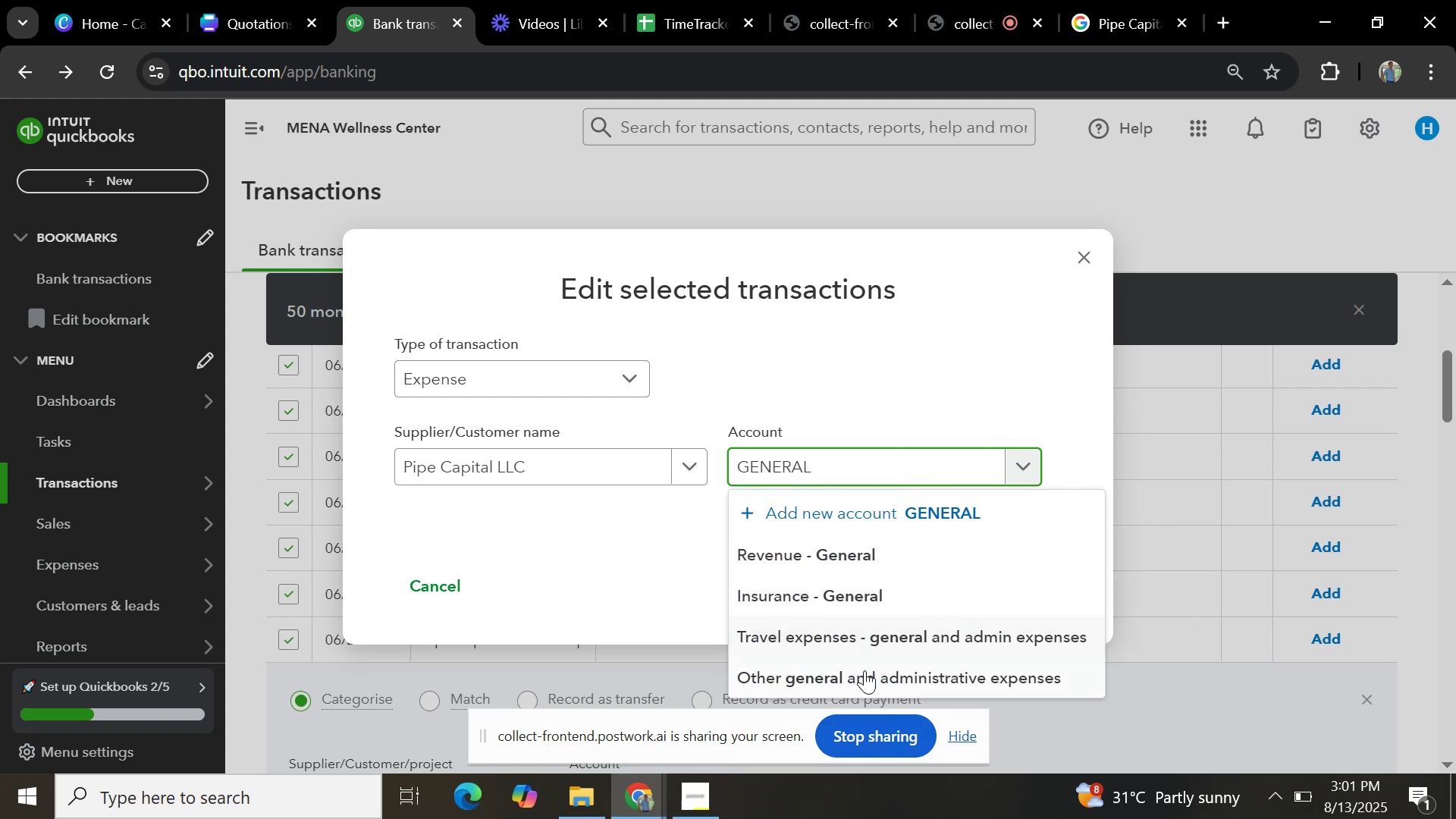 
left_click([866, 674])
 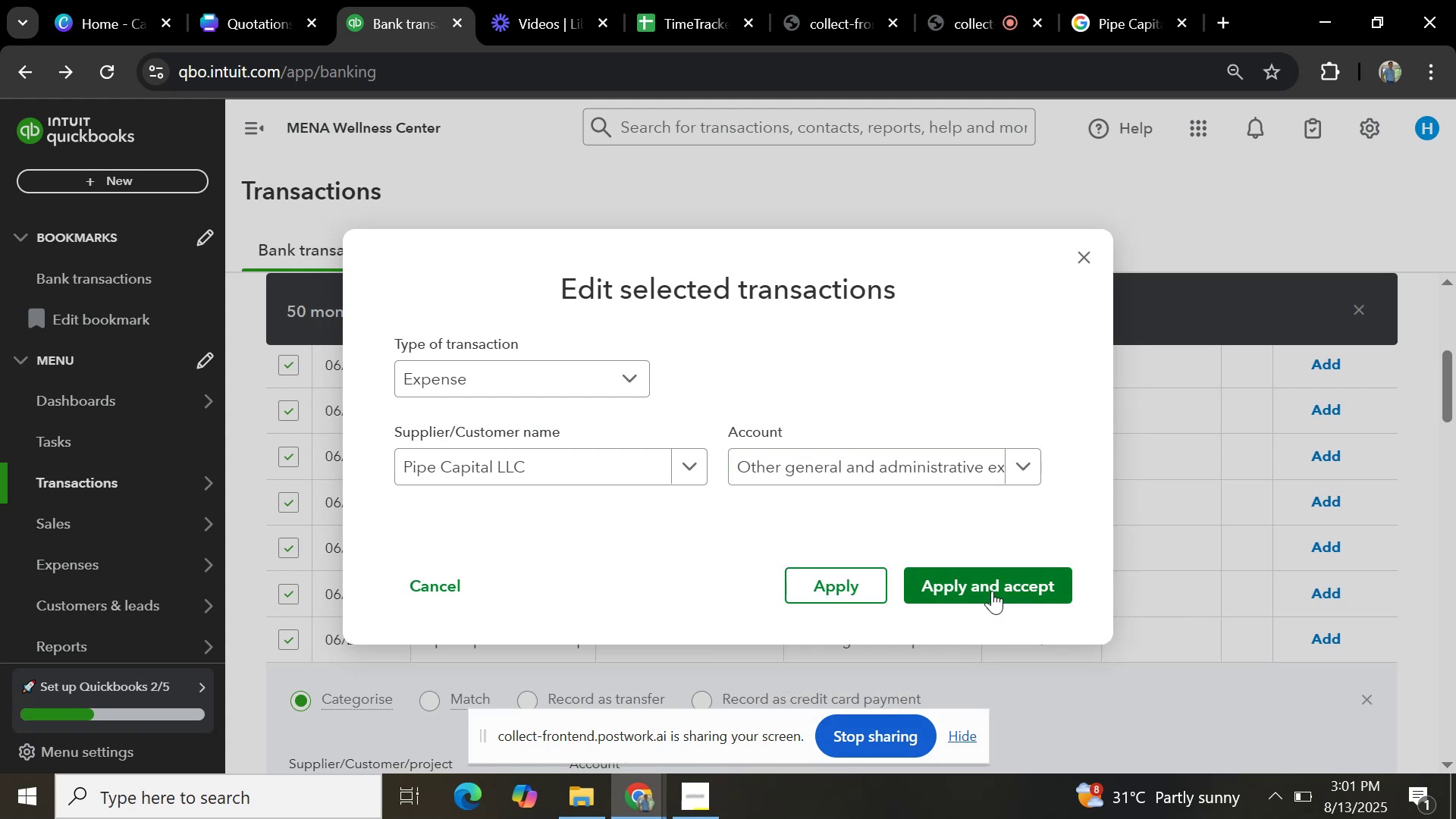 
left_click([993, 585])
 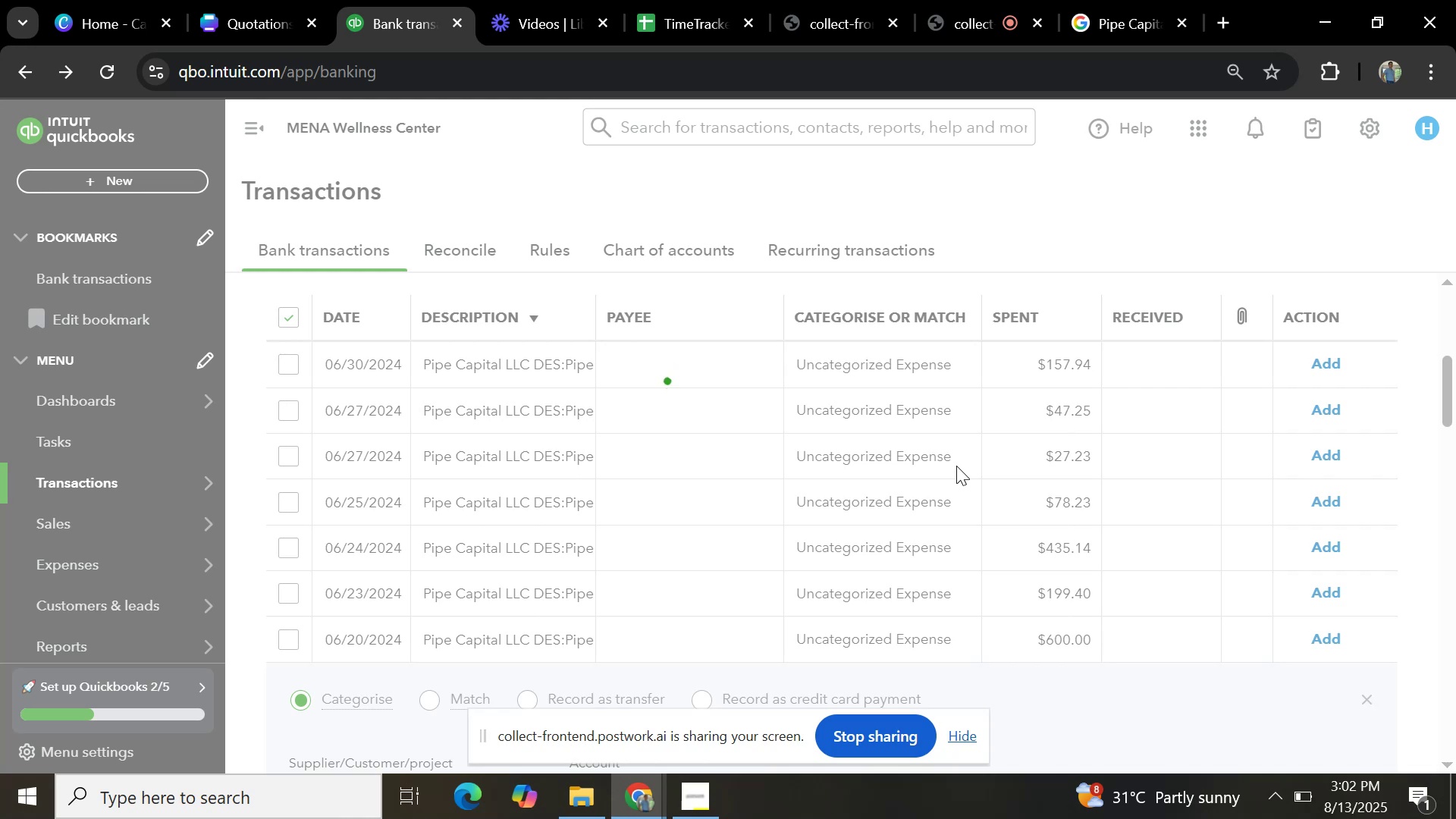 
wait(13.81)
 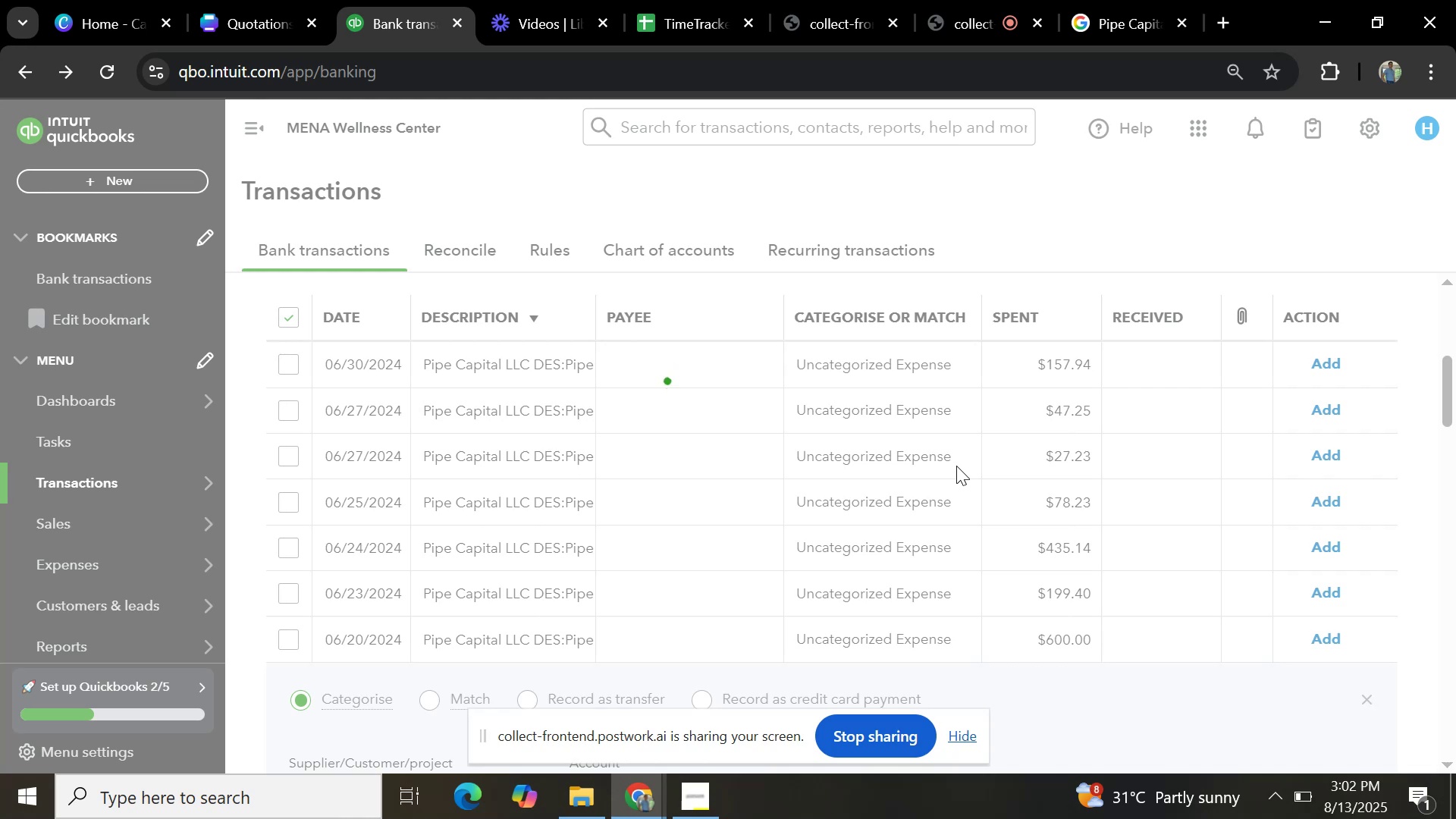 
scroll: coordinate [690, 516], scroll_direction: down, amount: 12.0
 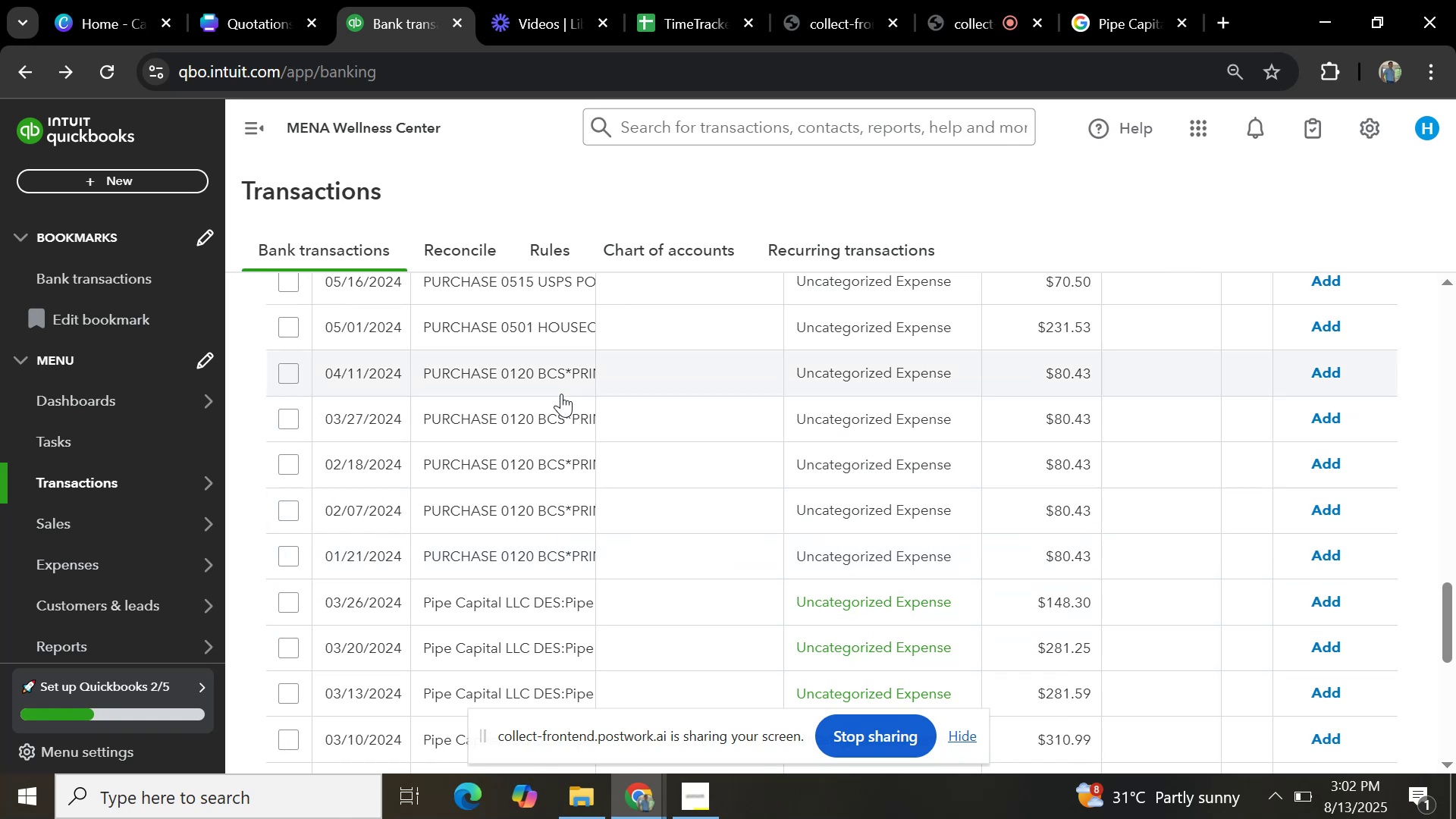 
left_click([558, 378])
 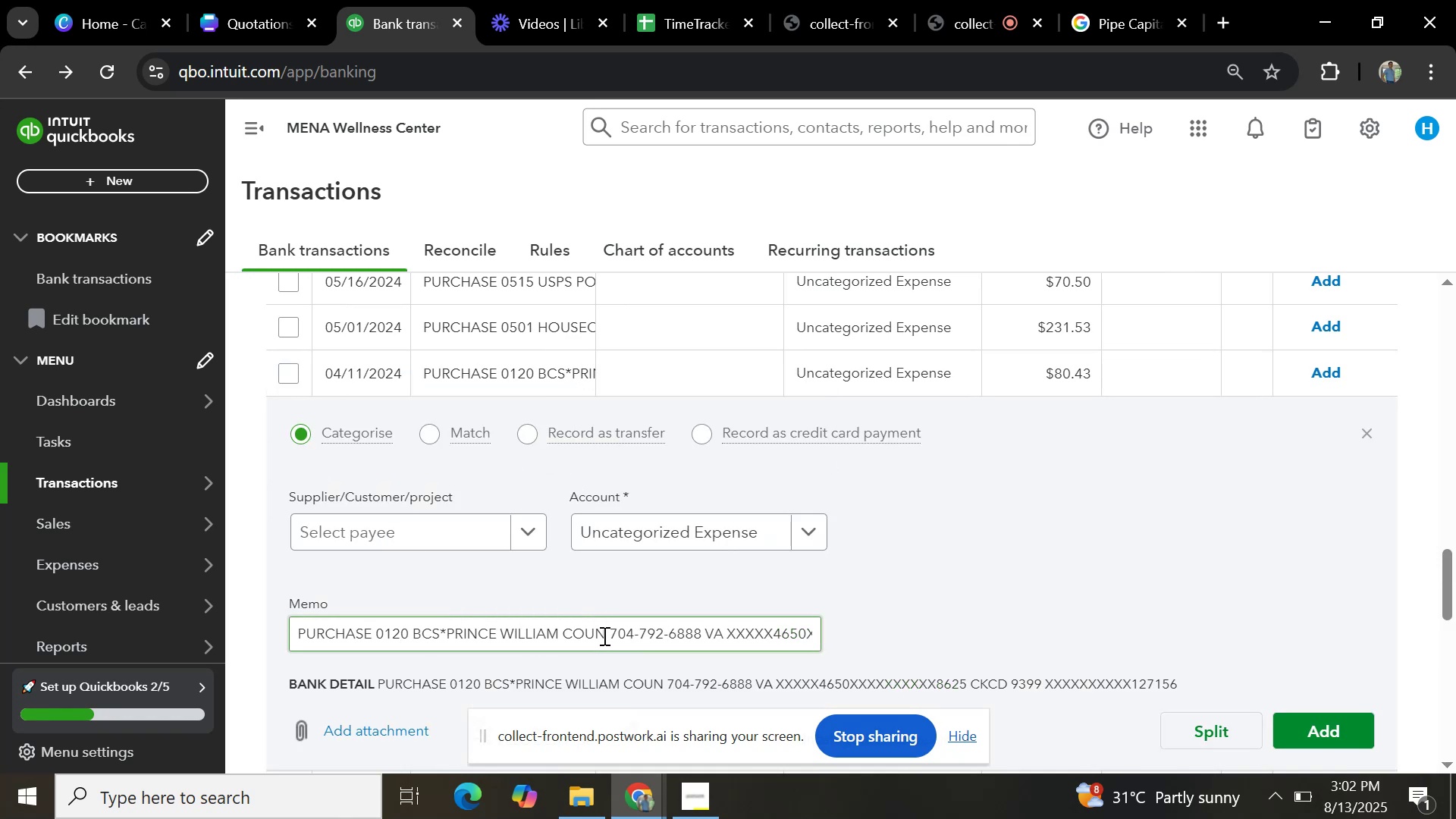 
left_click_drag(start_coordinate=[604, 635], to_coordinate=[450, 642])
 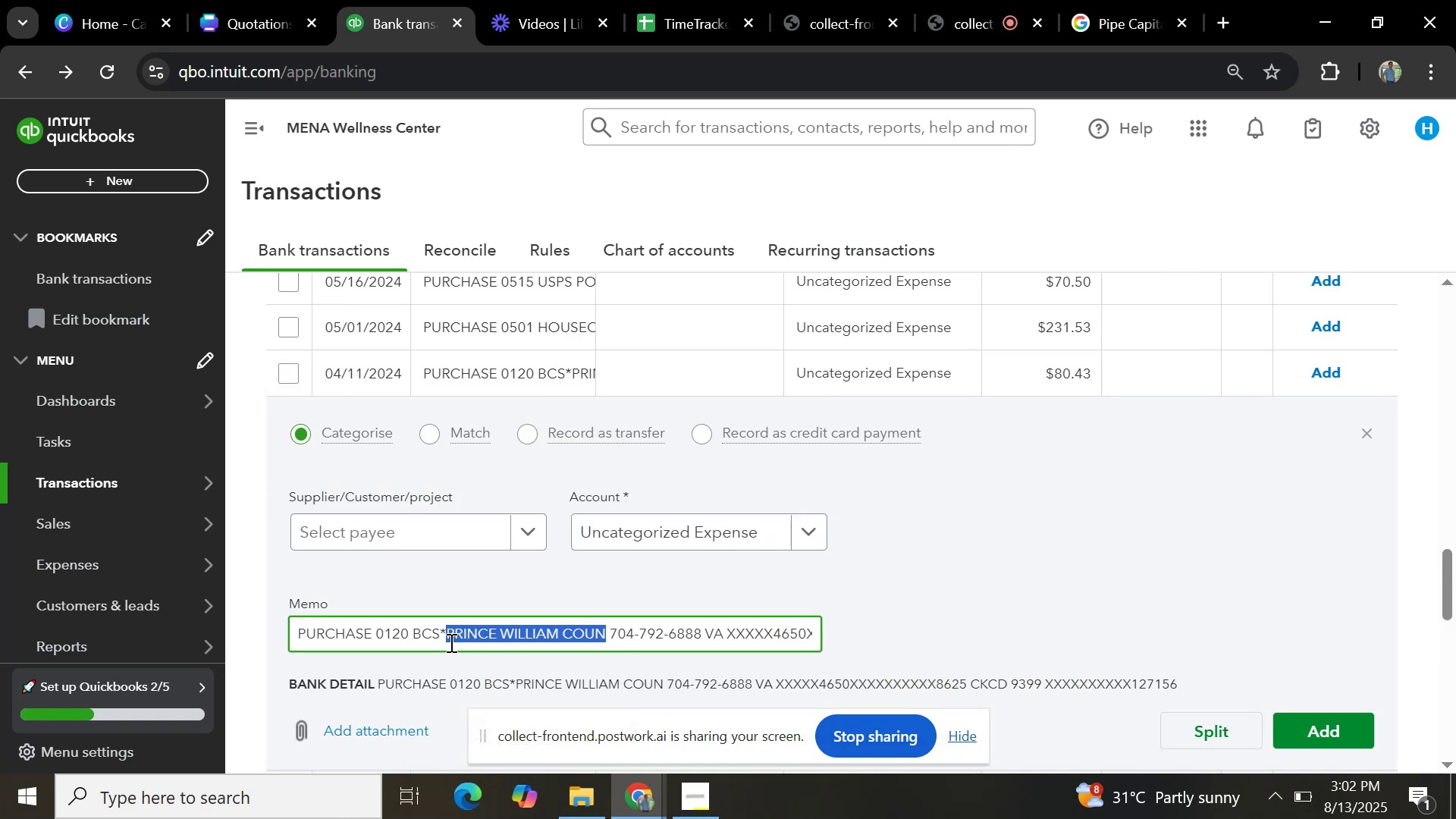 
key(Control+C)
 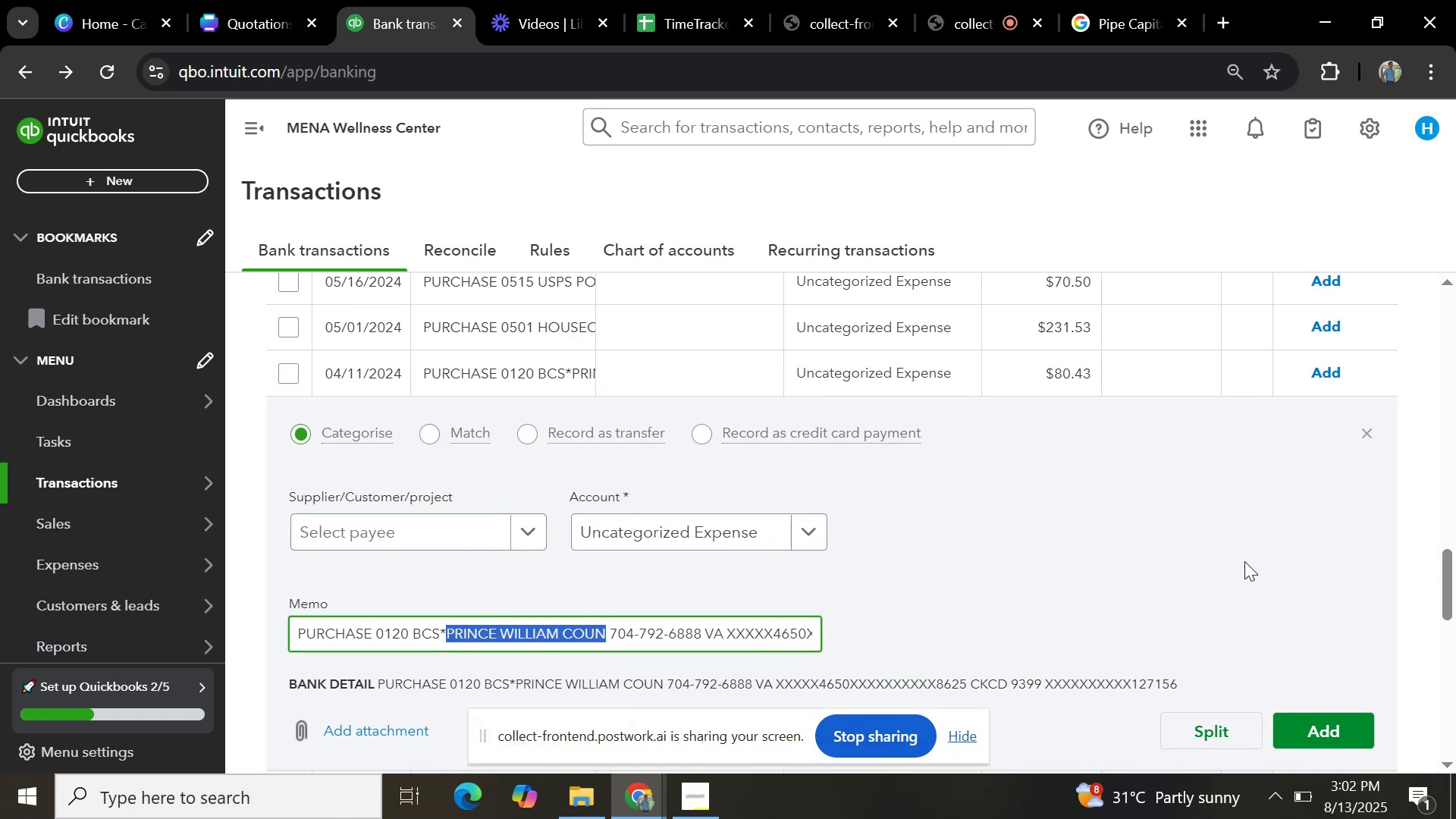 
left_click([1117, 508])
 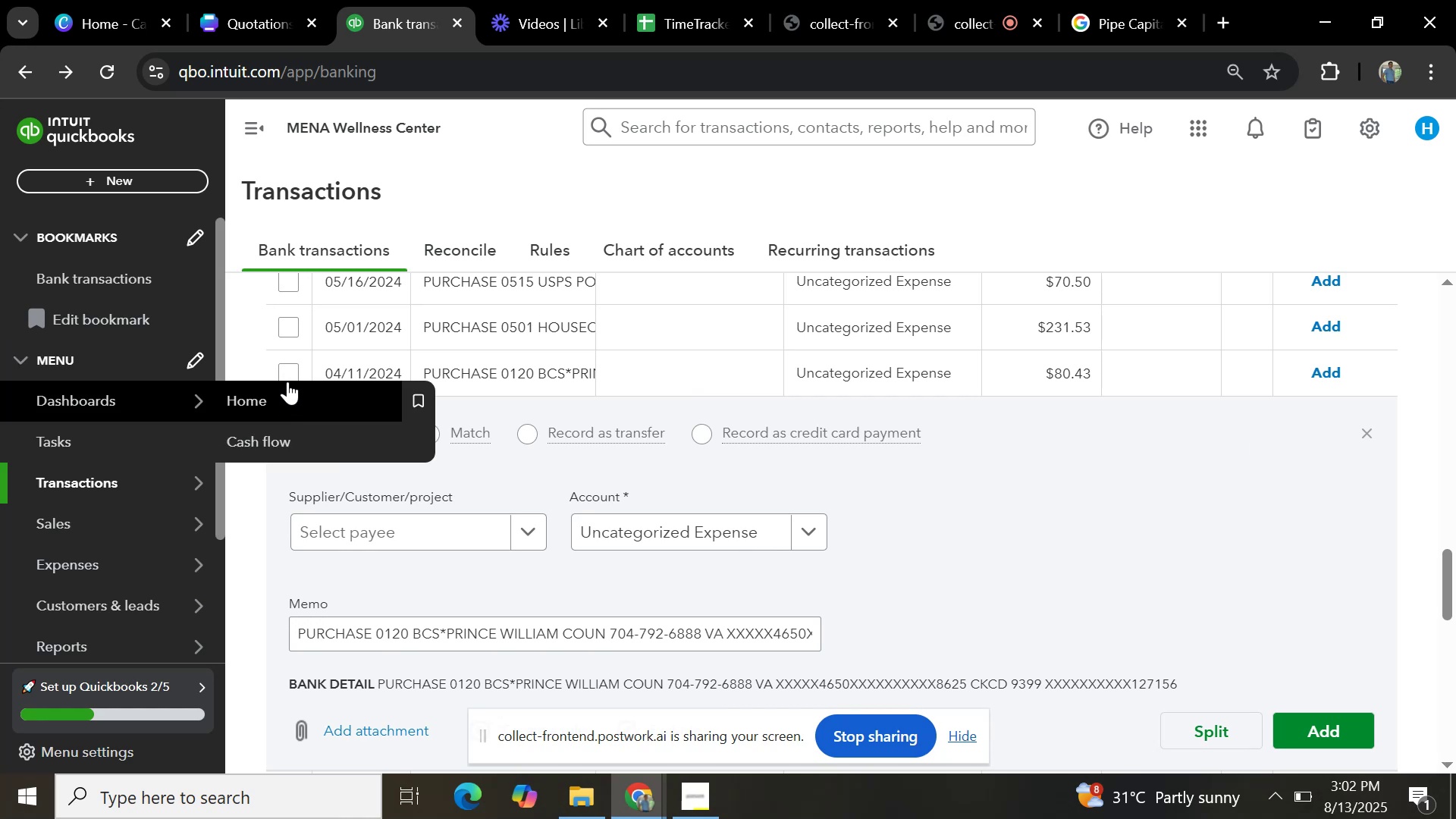 
left_click([291, 370])
 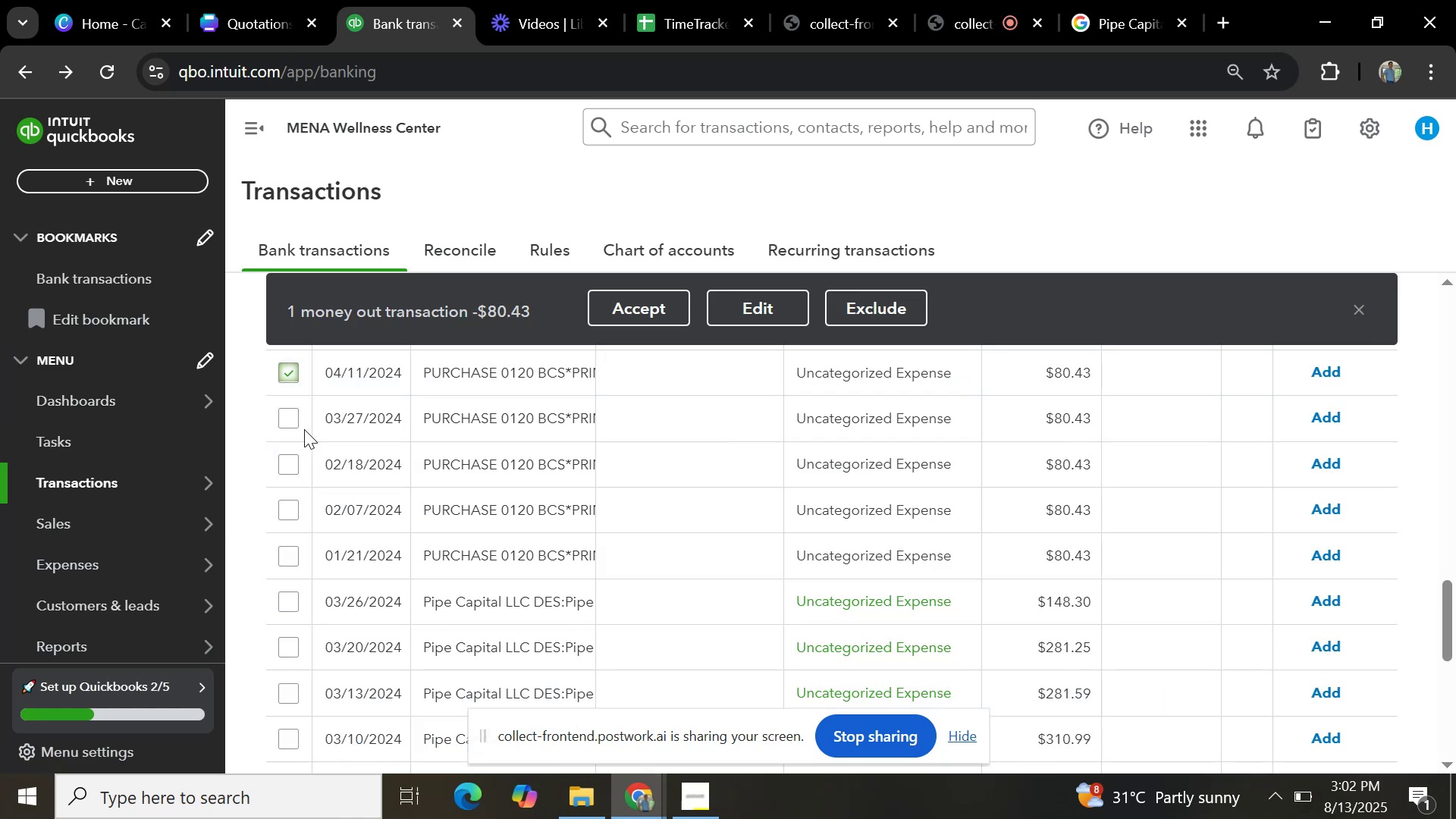 
left_click([291, 422])
 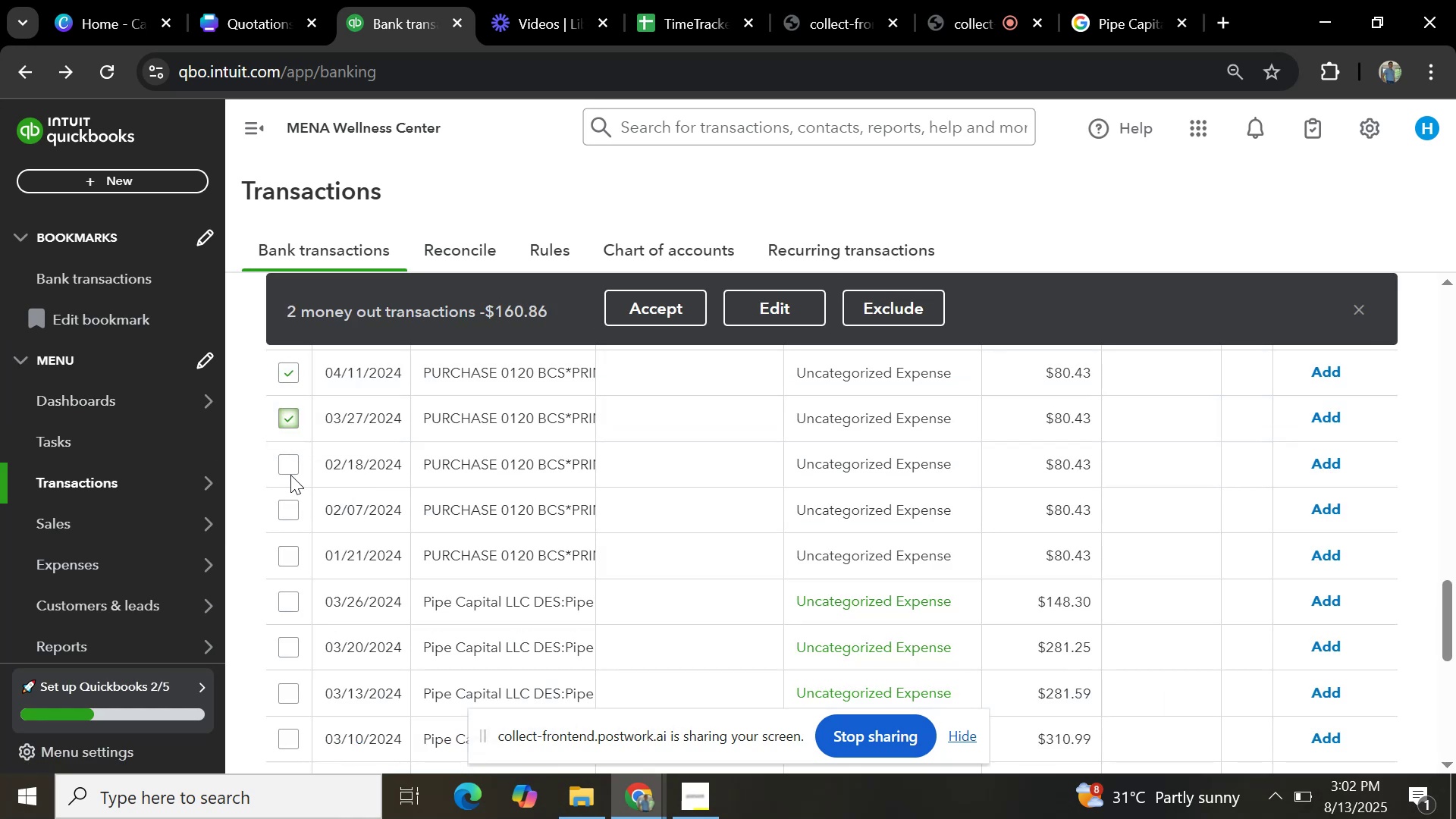 
left_click_drag(start_coordinate=[290, 475], to_coordinate=[290, 471])
 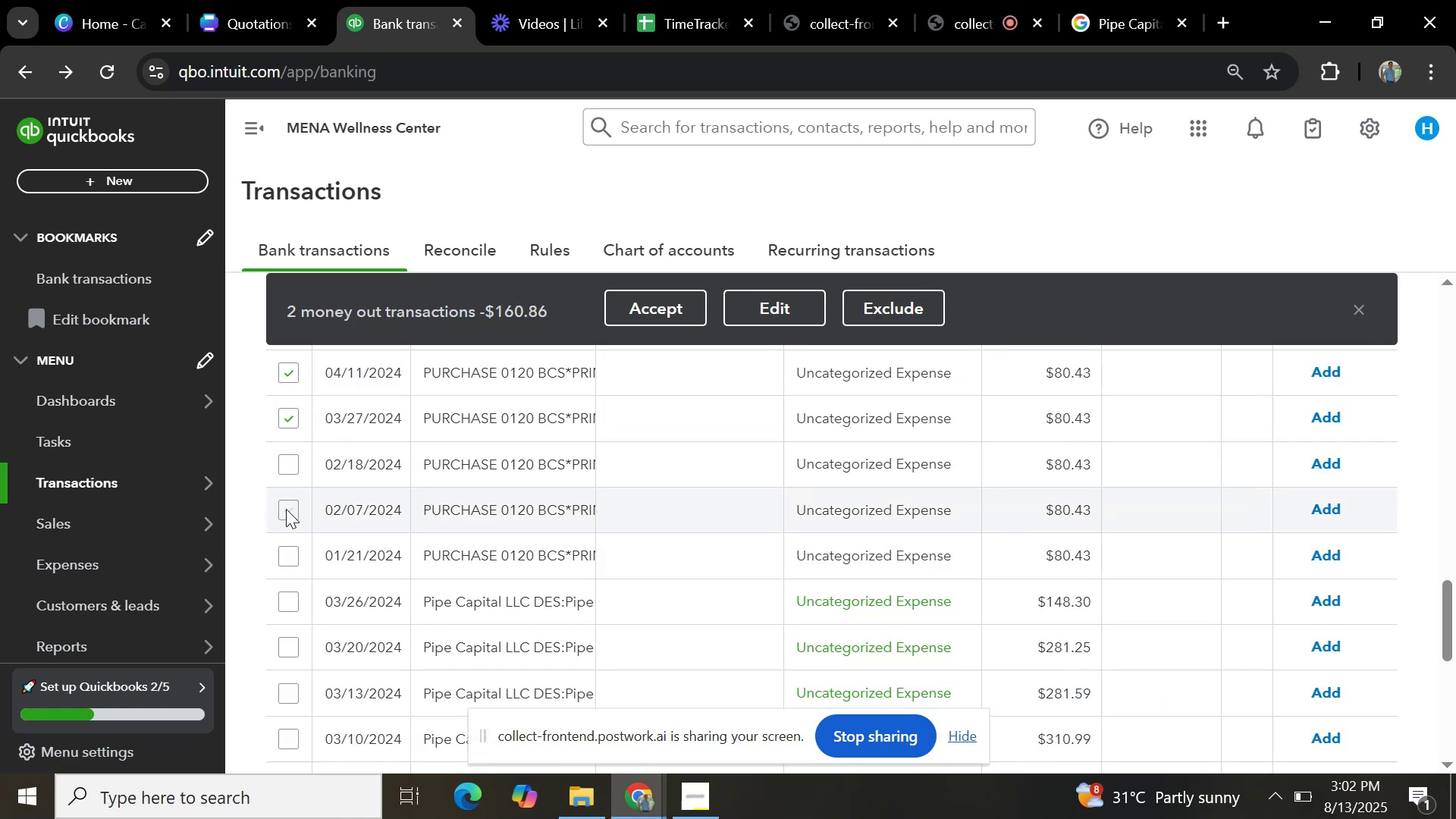 
left_click([286, 507])
 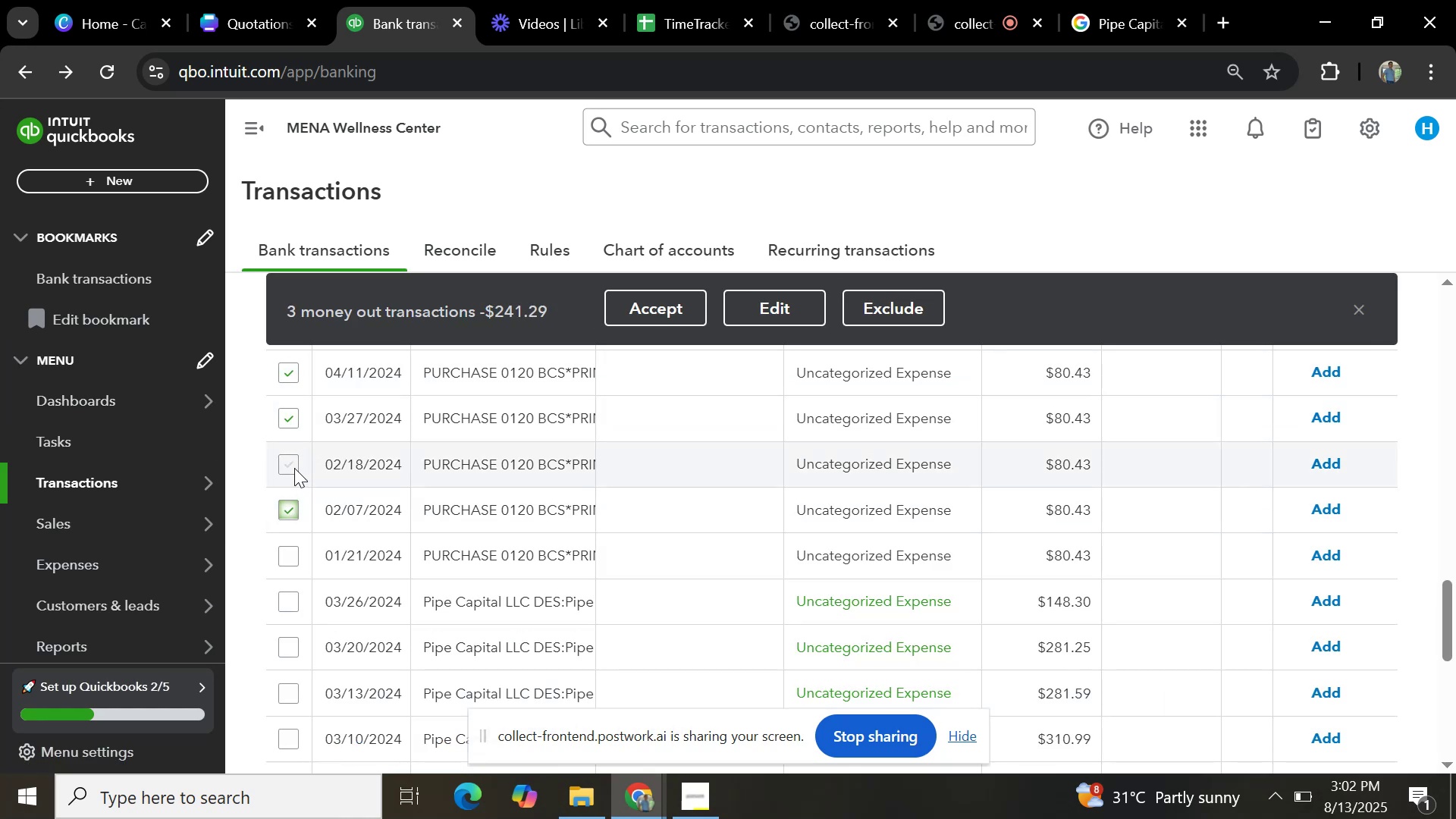 
left_click([291, 468])
 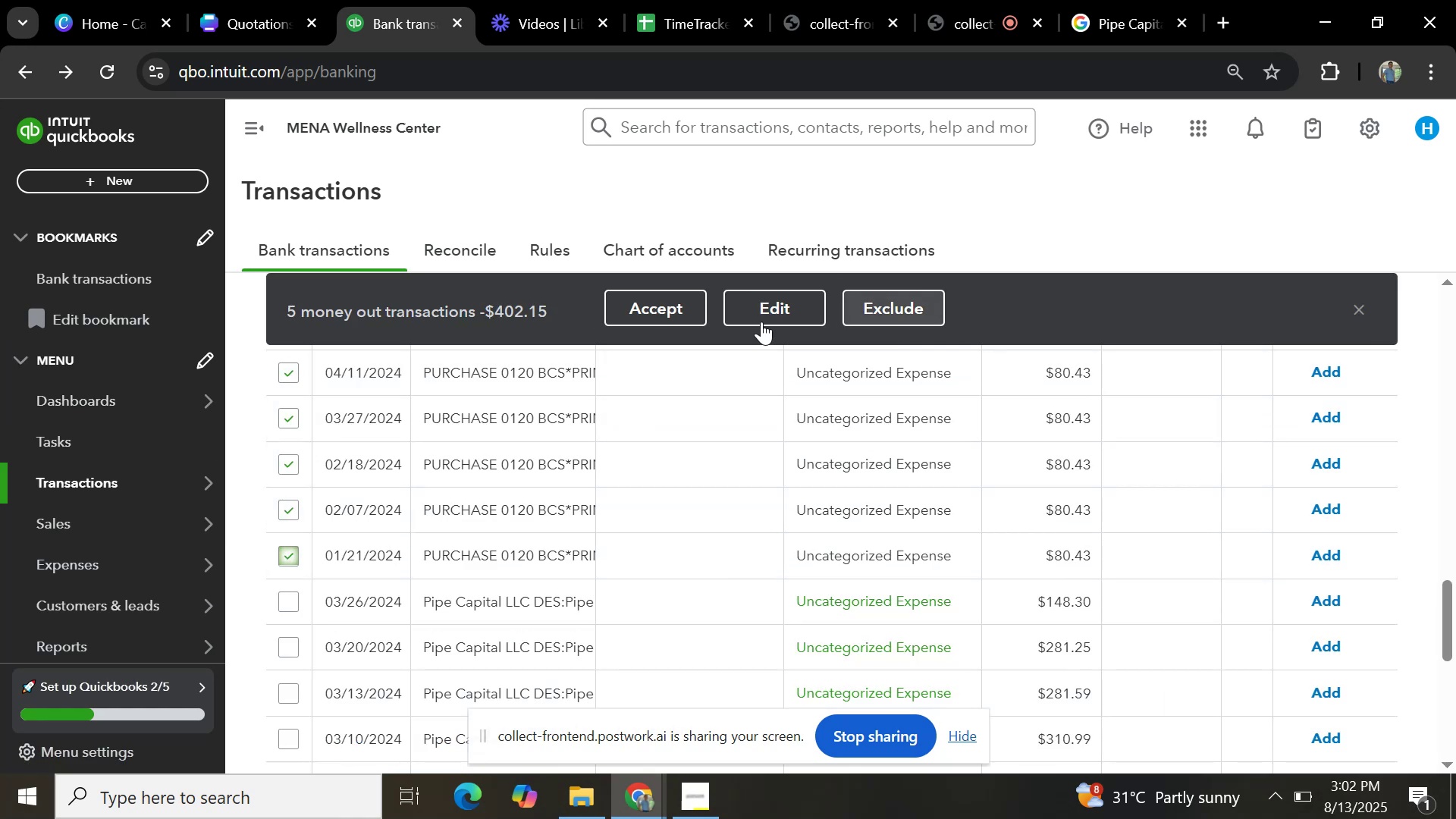 
left_click([780, 312])
 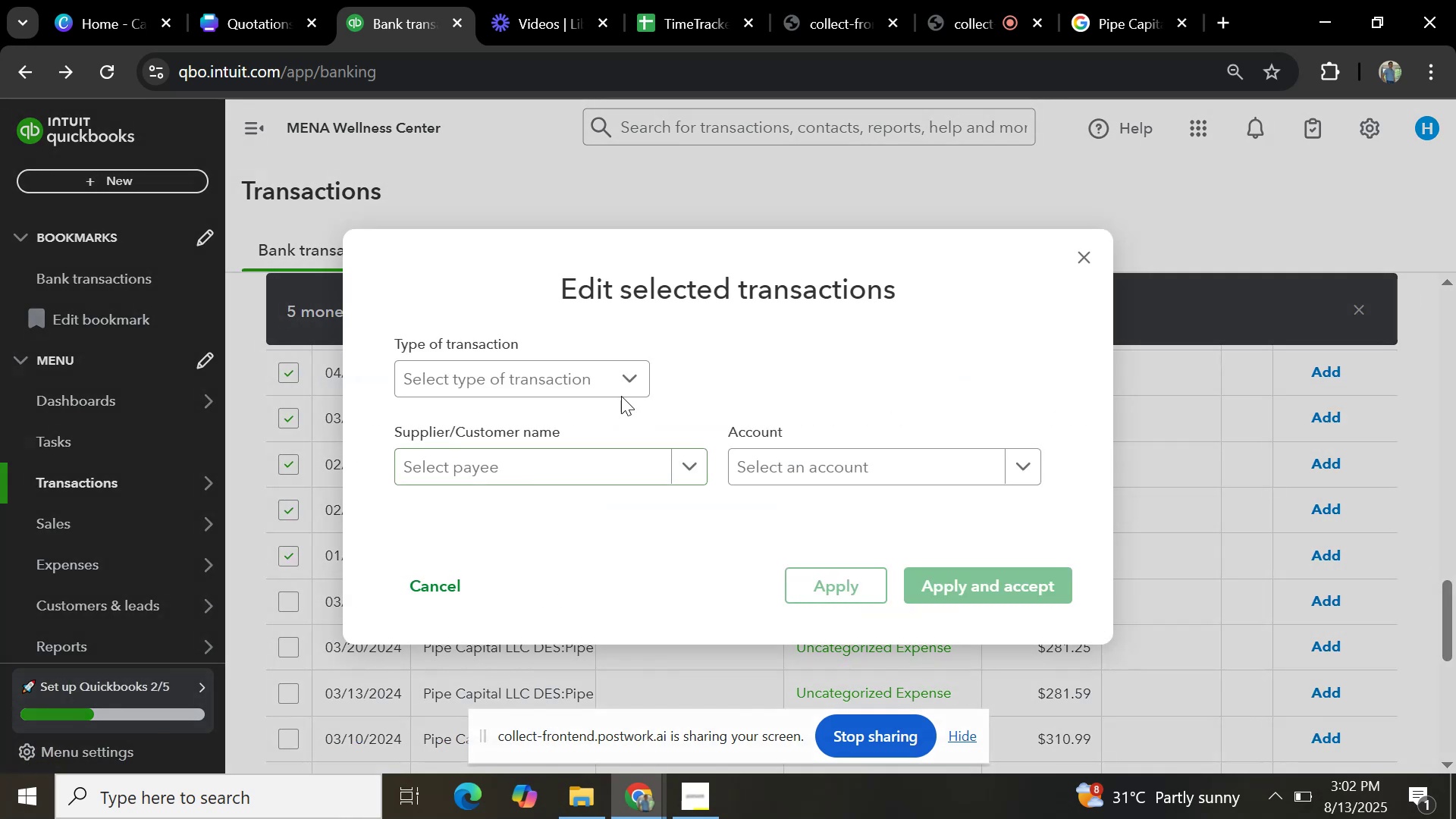 
left_click([617, 379])
 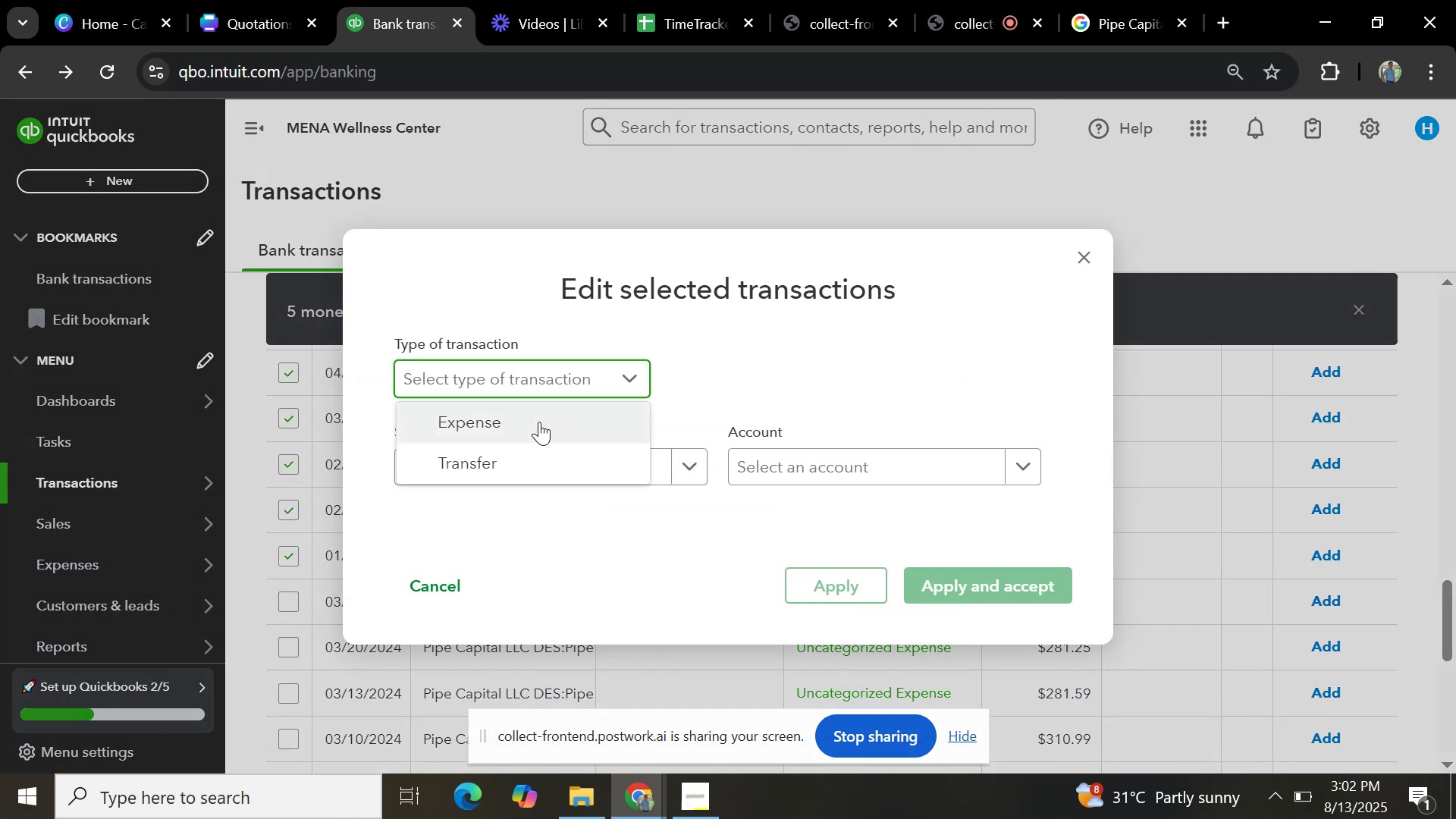 
left_click([536, 428])
 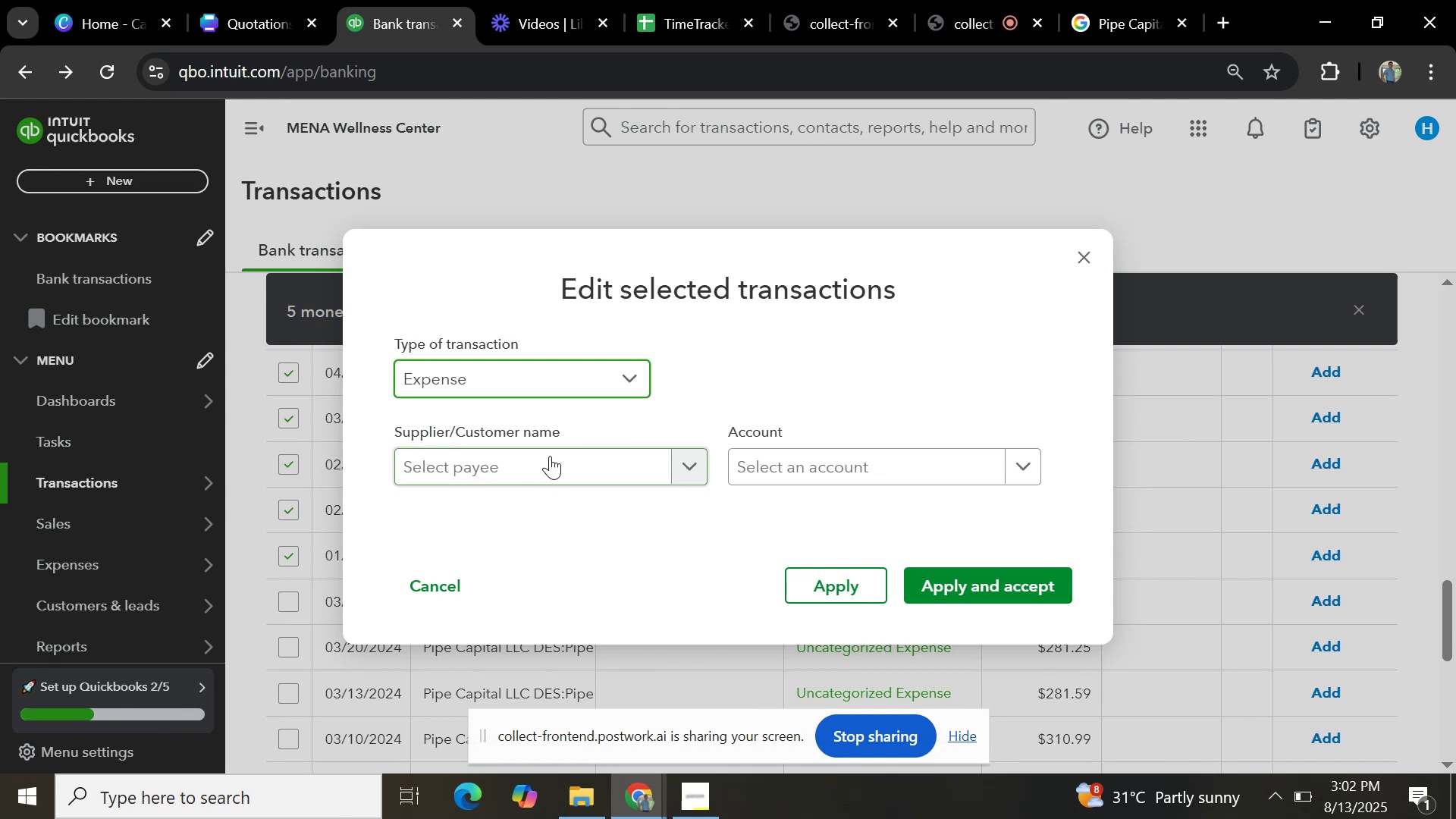 
double_click([550, 457])
 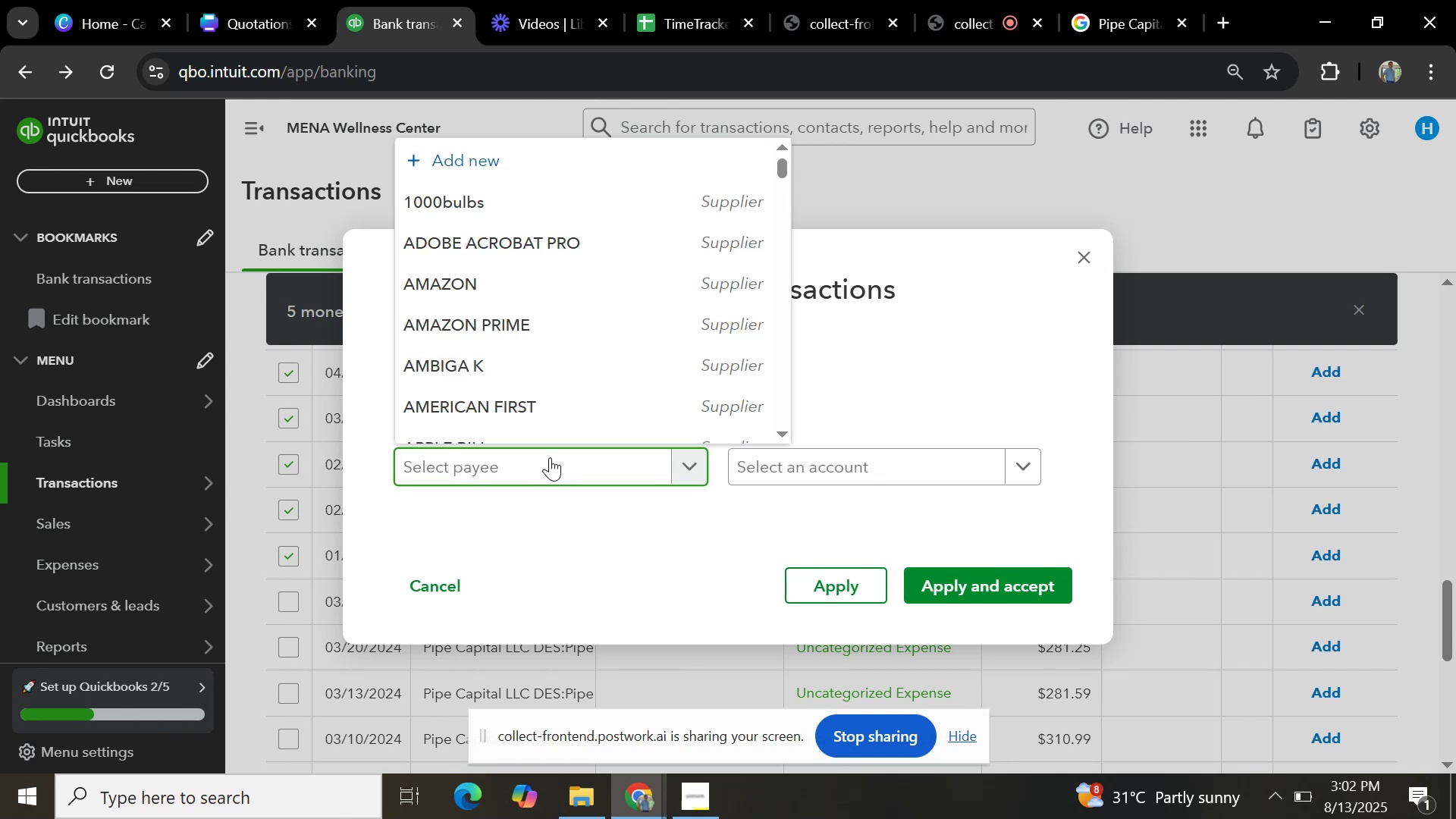 
type(prince)
 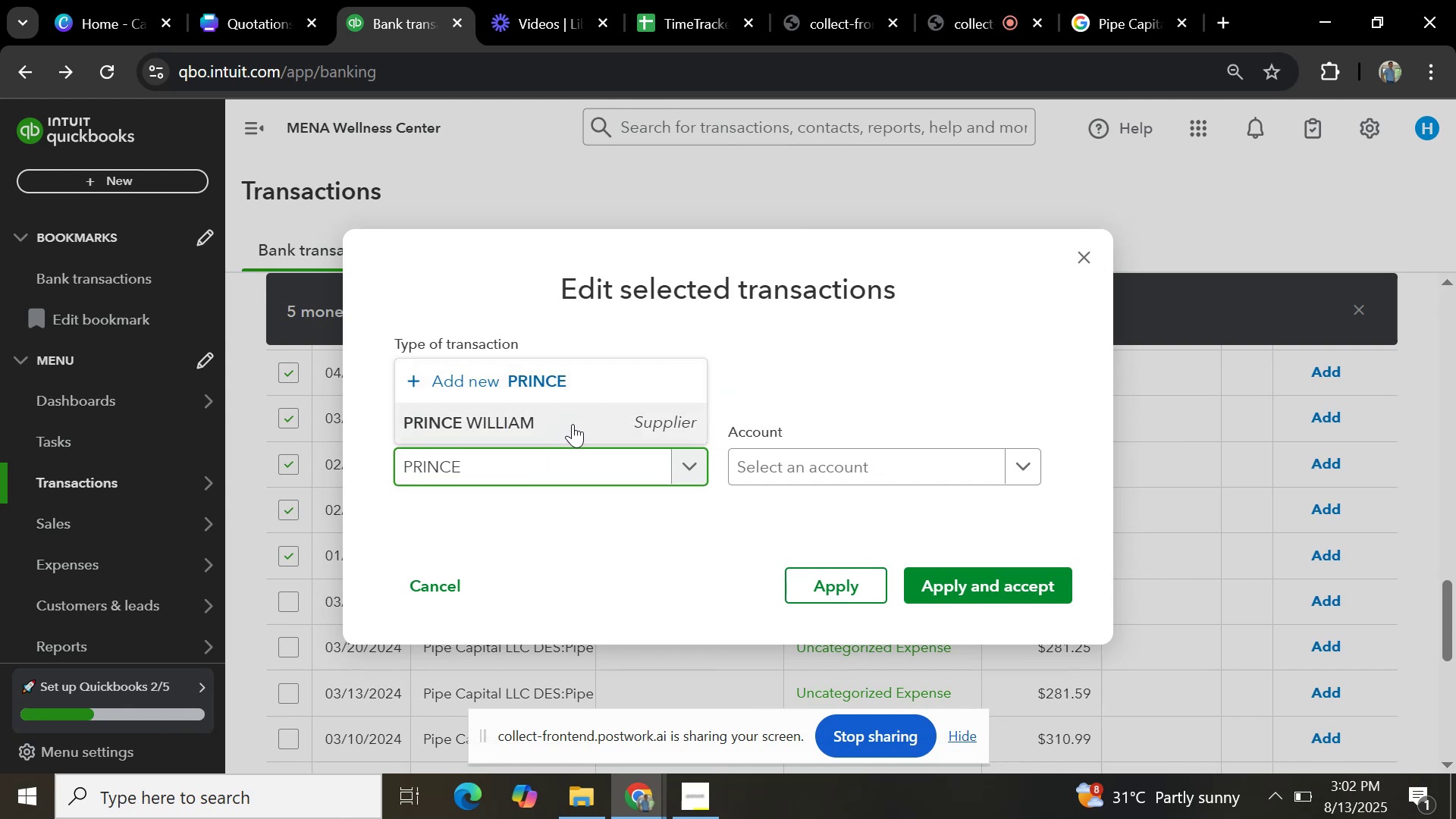 
left_click([1090, 252])
 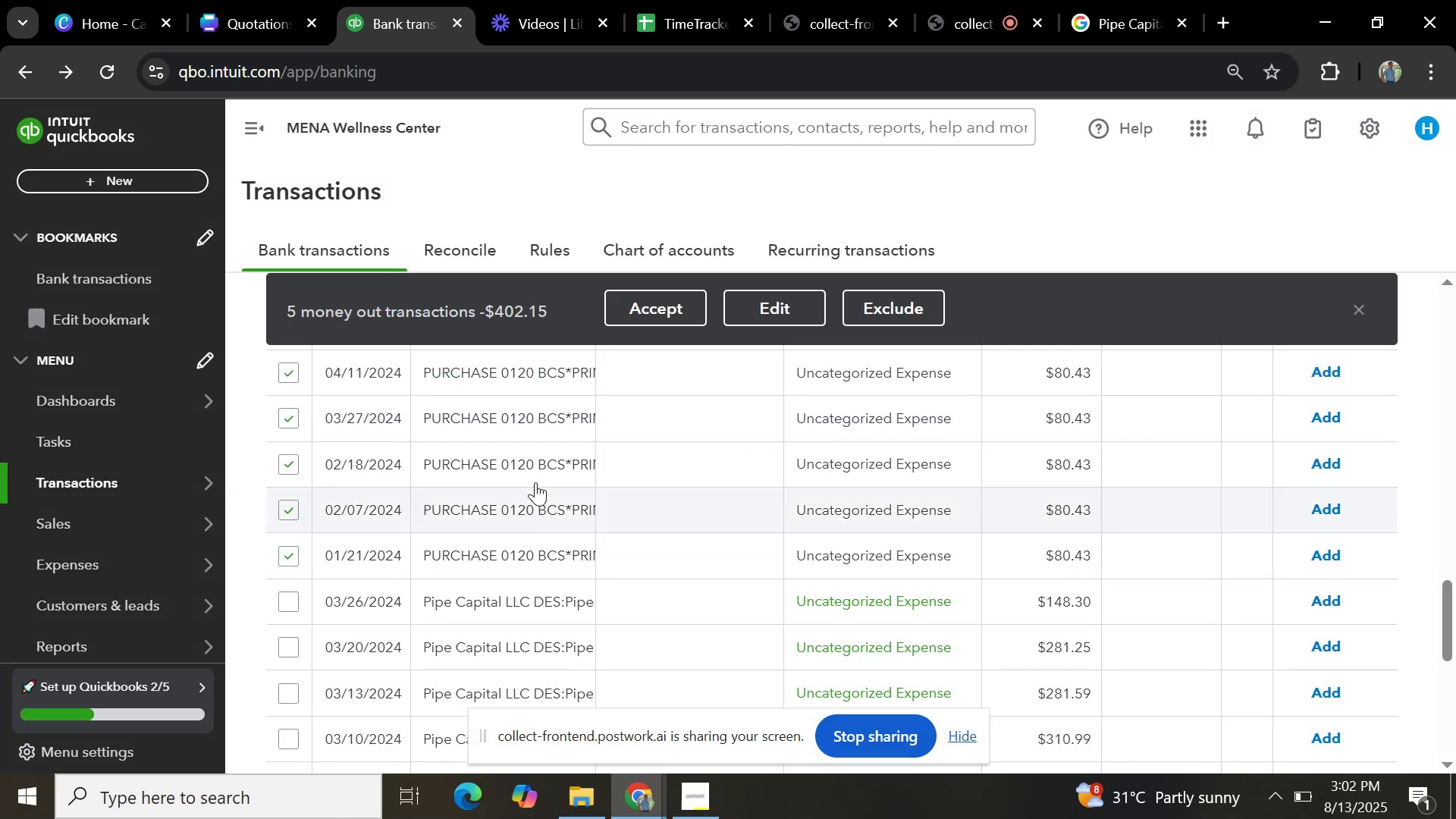 
left_click([547, 464])
 